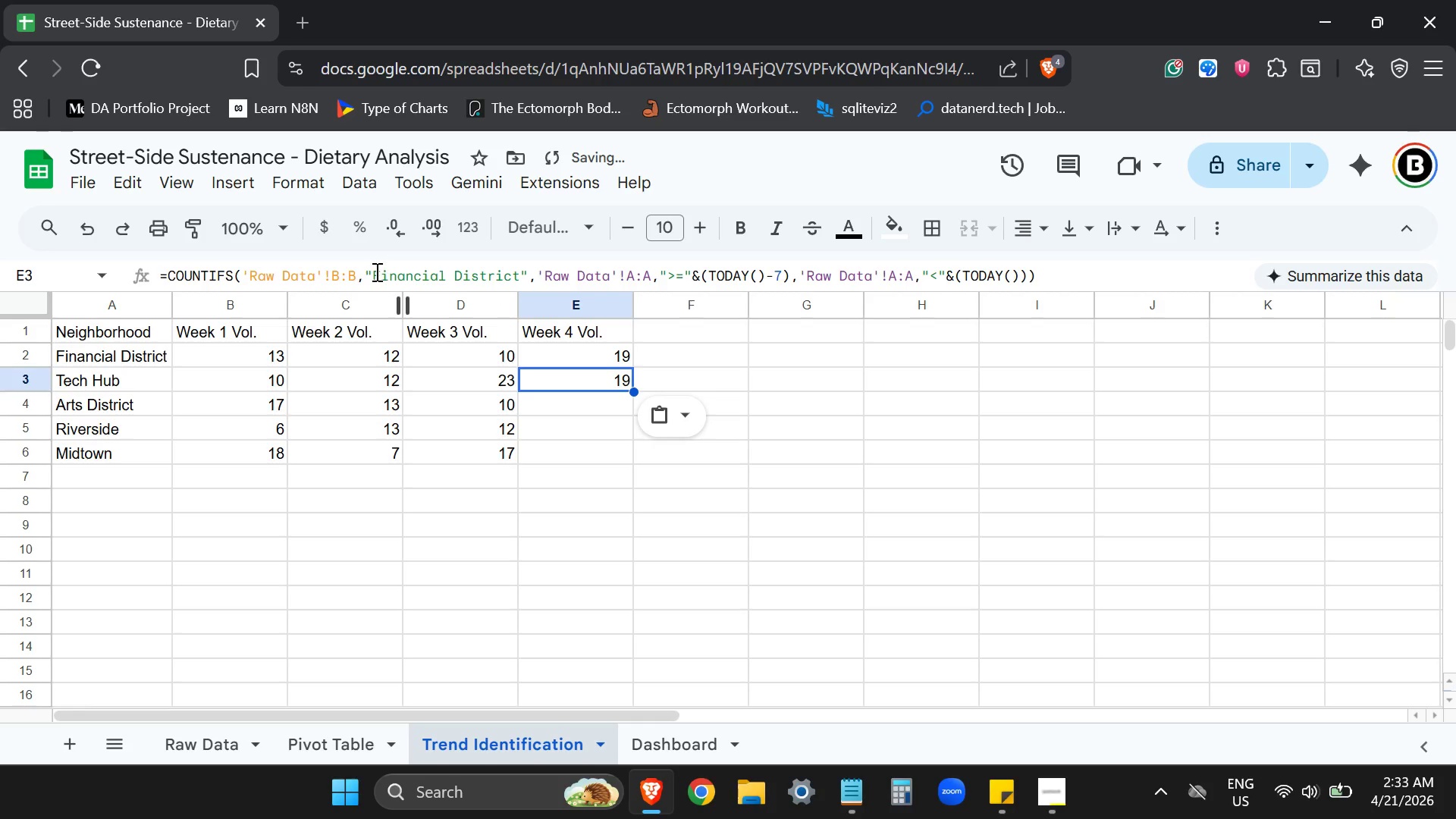 
left_click_drag(start_coordinate=[375, 271], to_coordinate=[522, 274])
 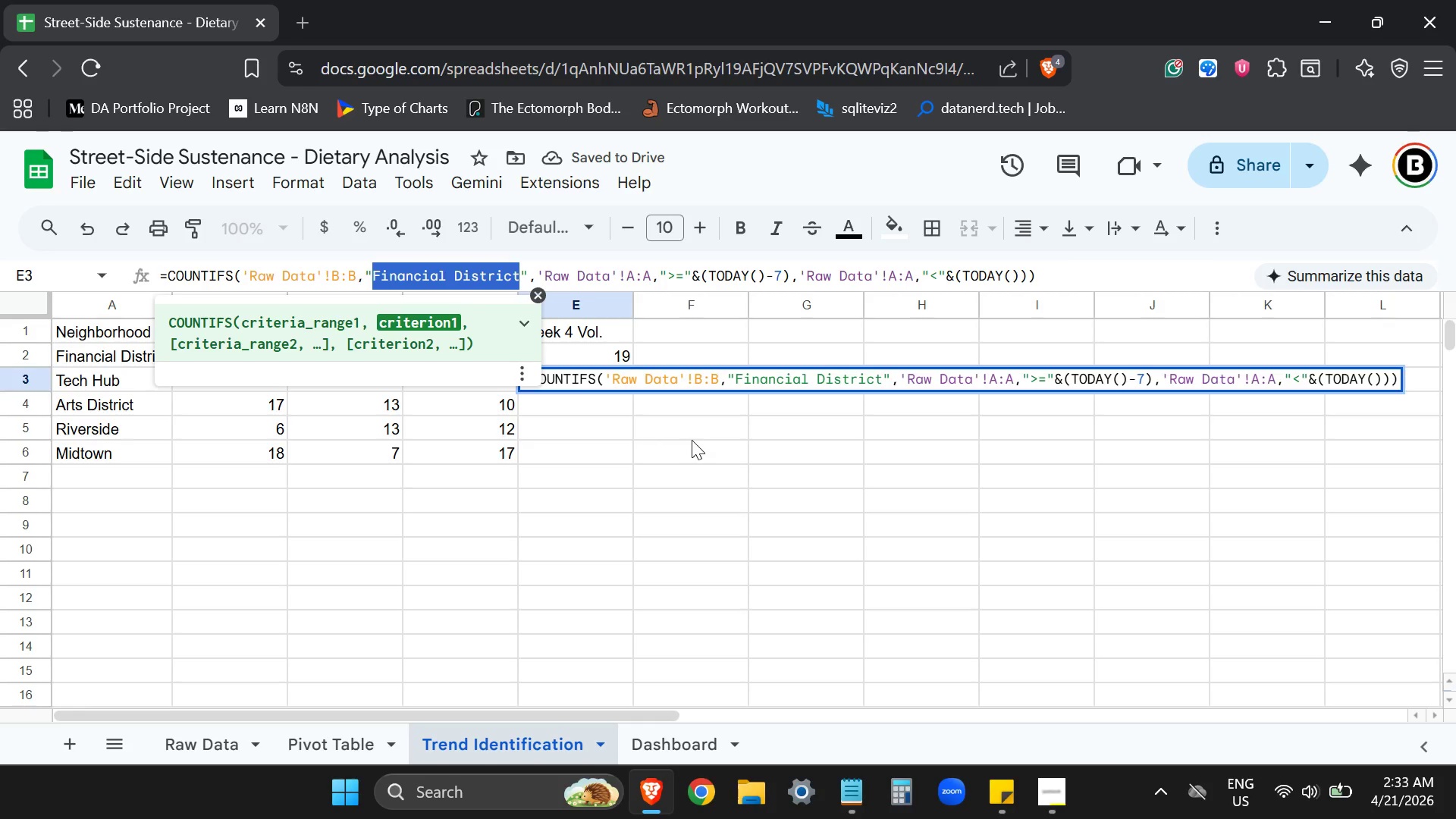 
type(Tech Hub)
 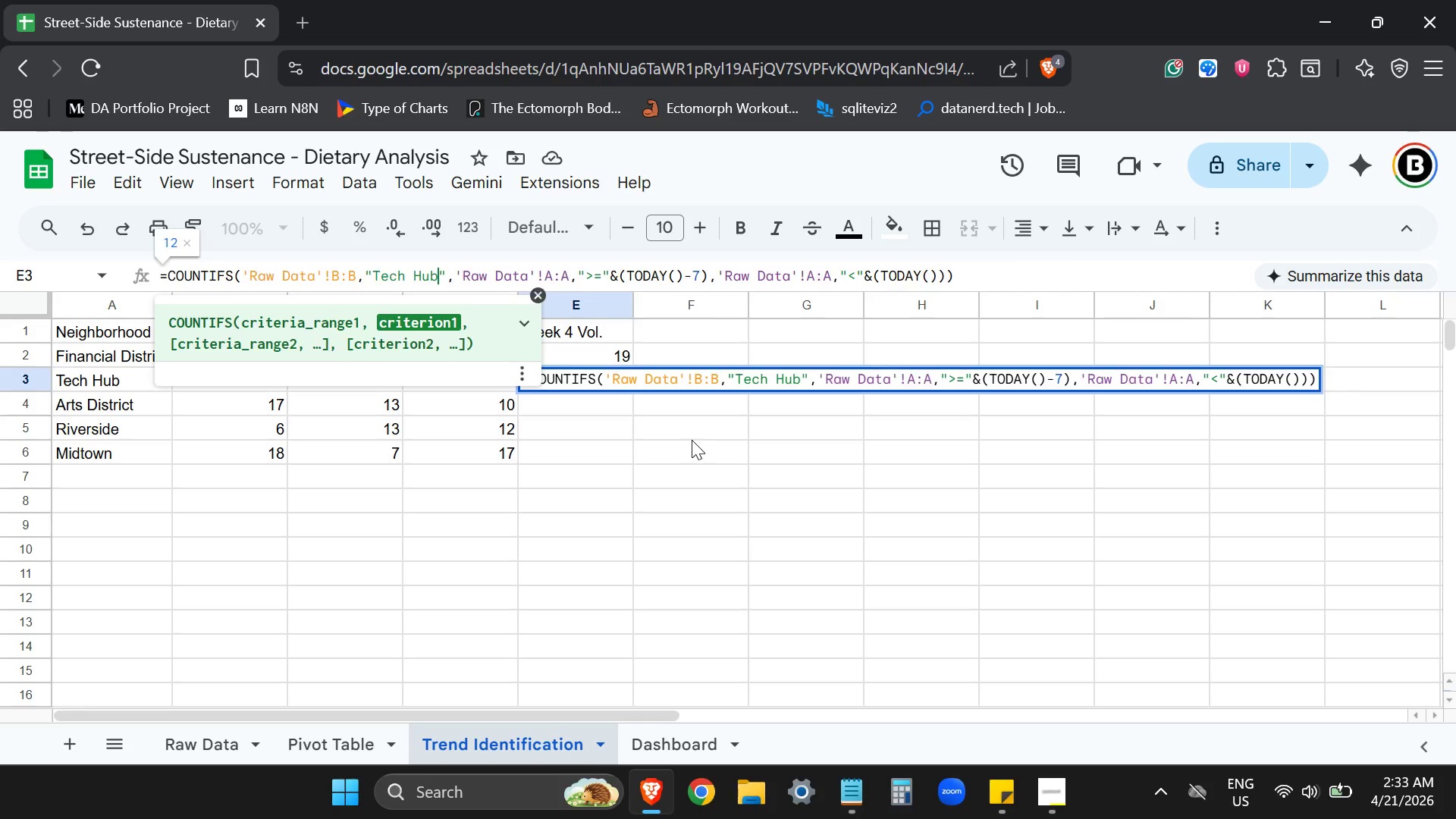 
key(Enter)
 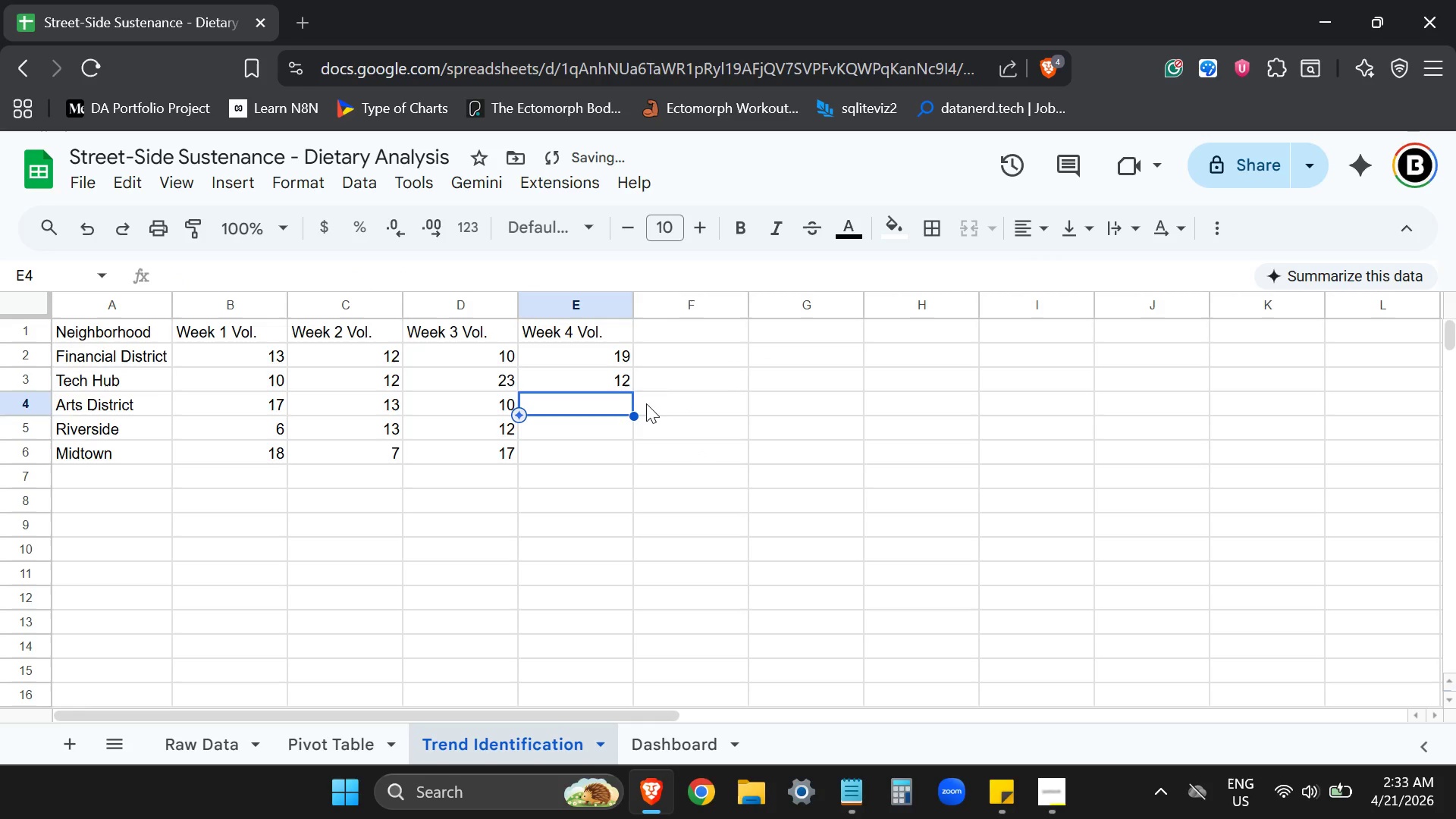 
left_click([607, 376])
 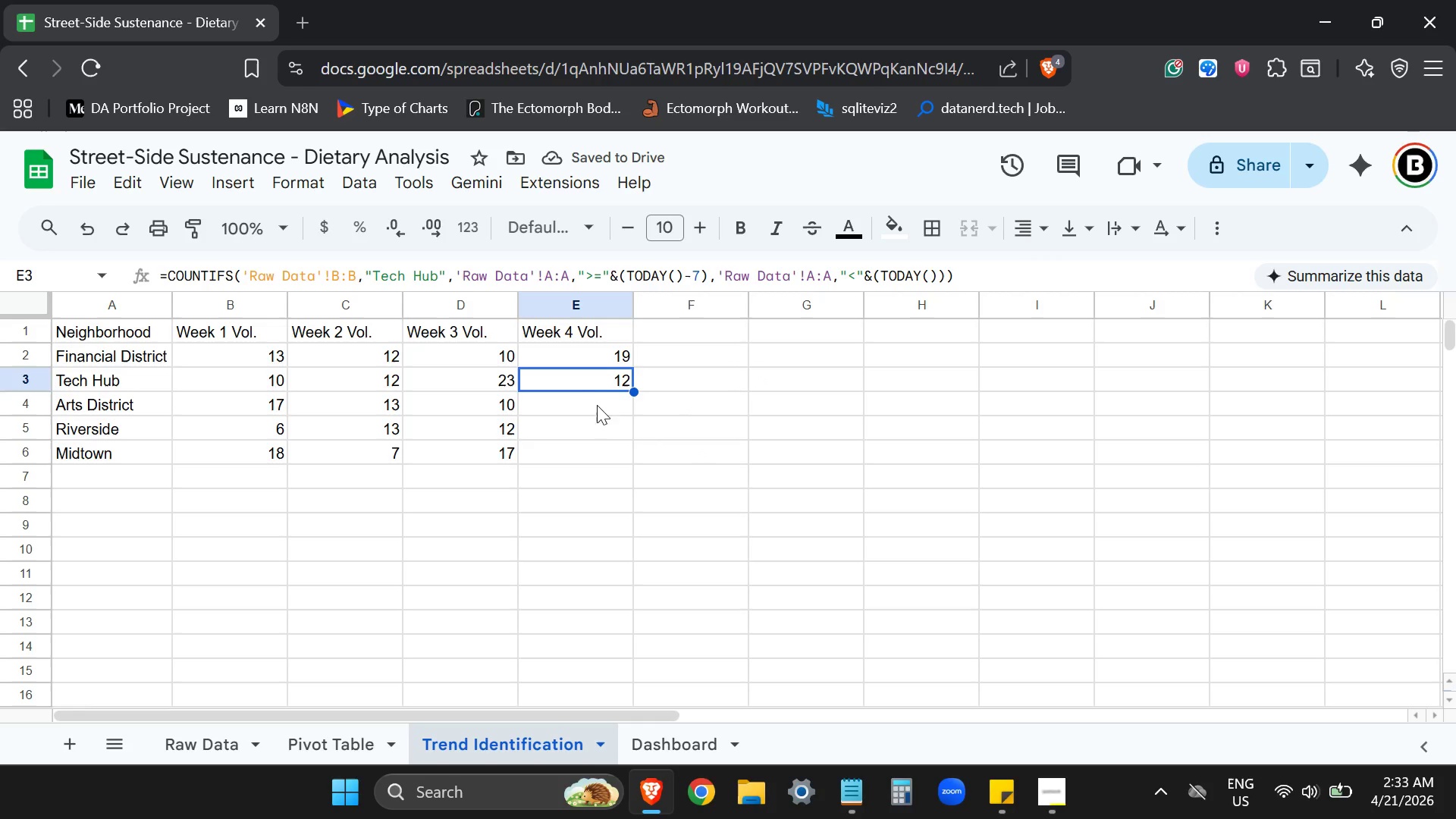 
left_click([594, 407])
 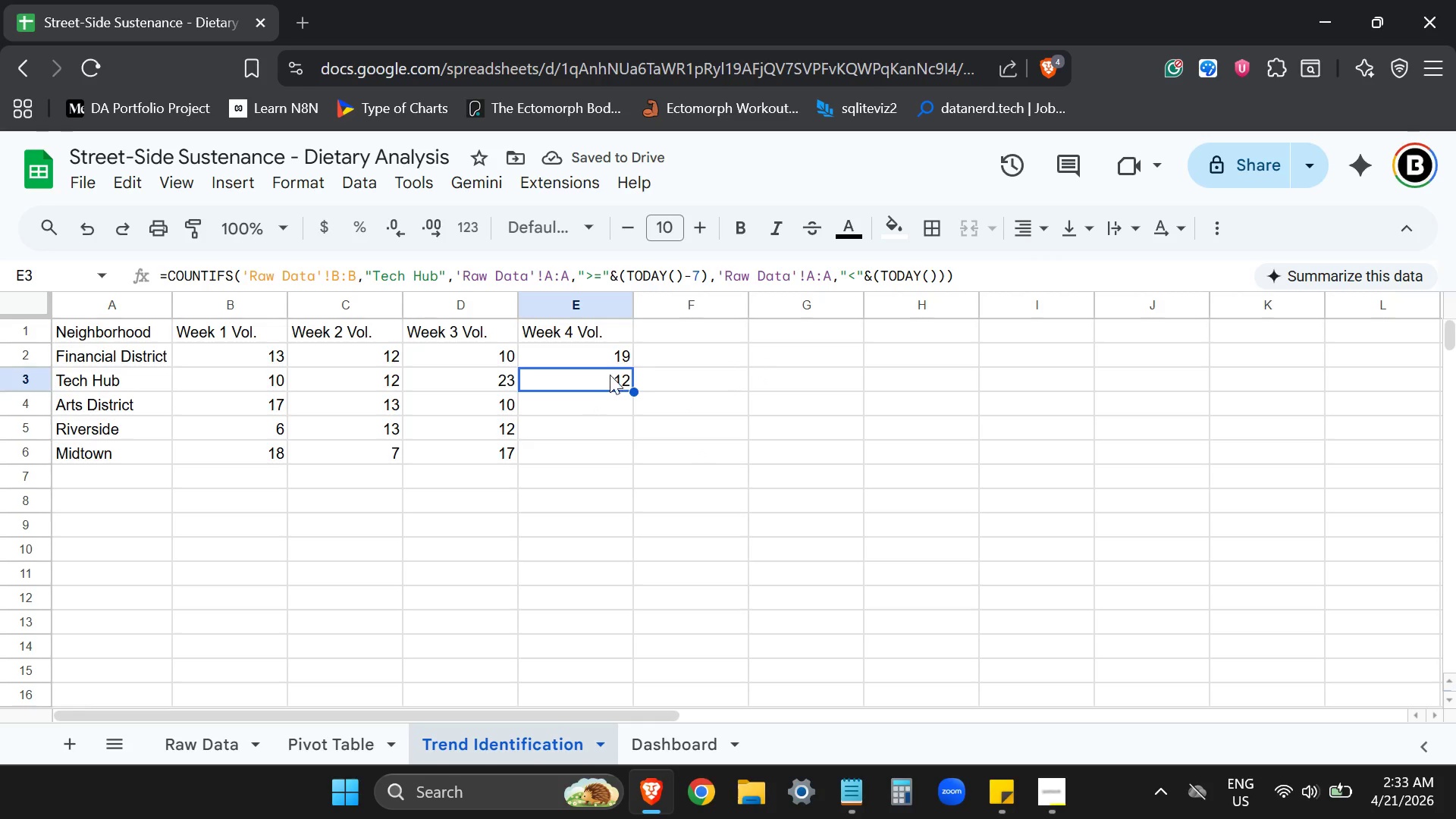 
double_click([610, 362])
 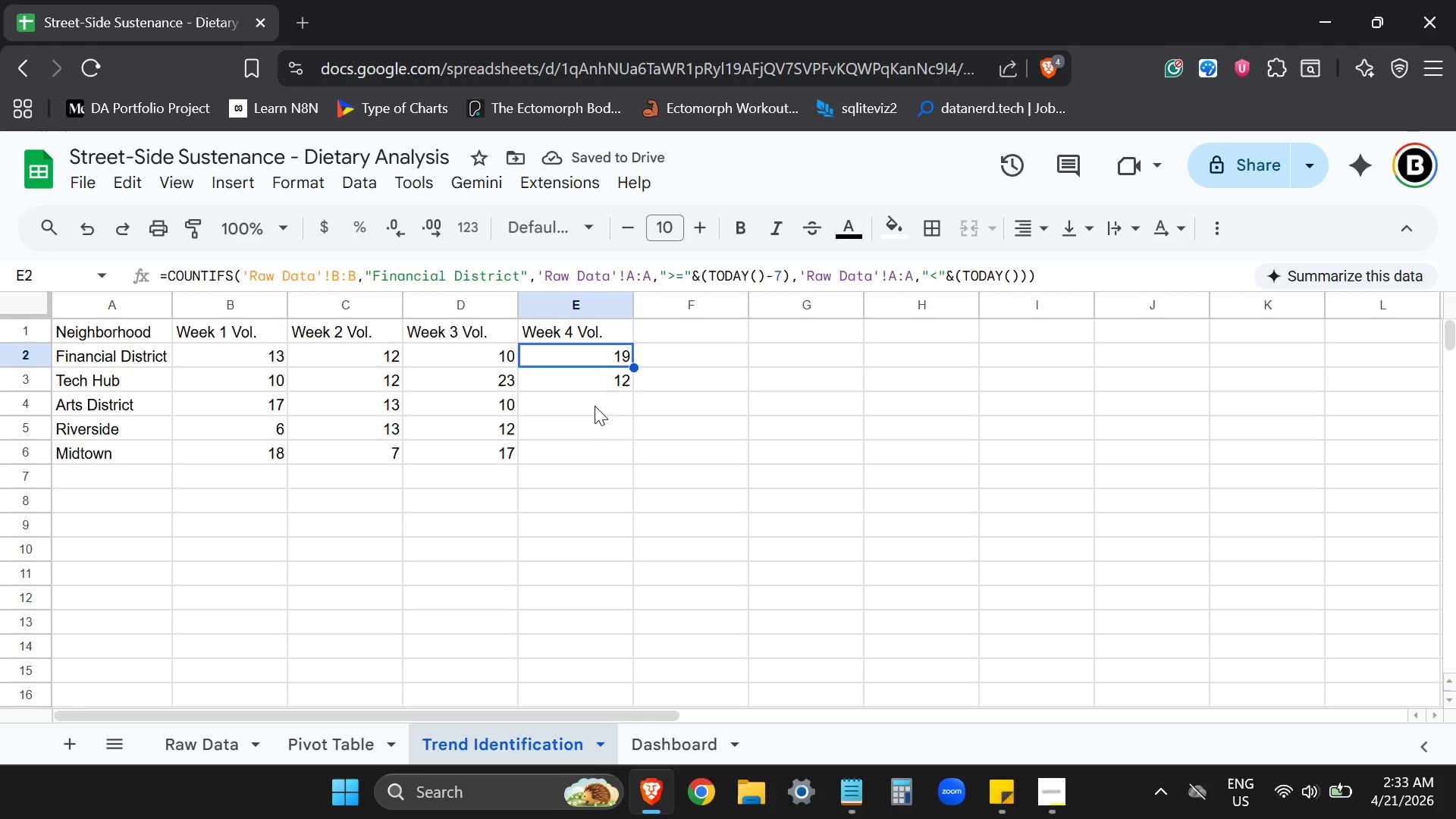 
left_click([591, 400])
 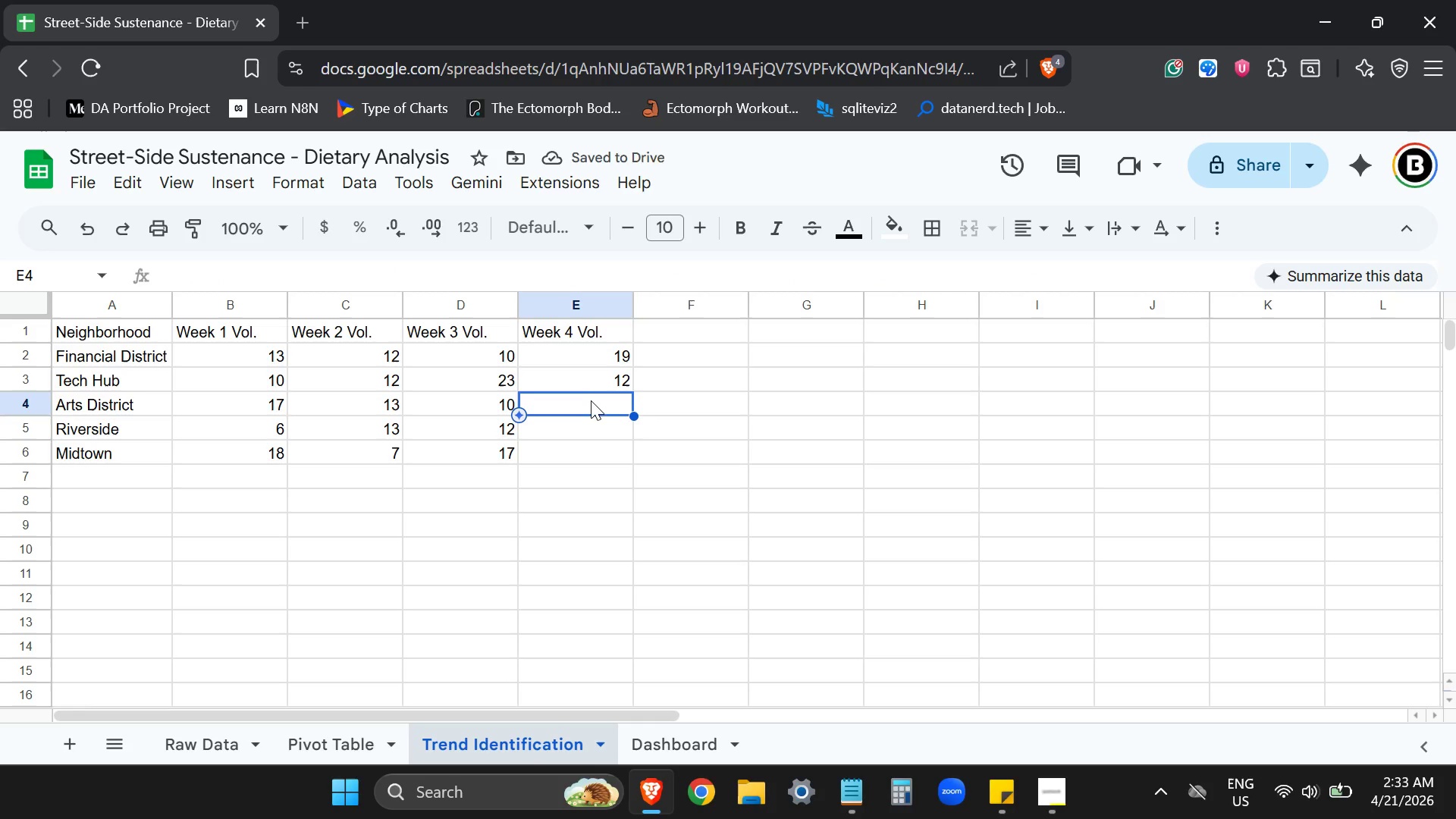 
key(Control+ControlLeft)
 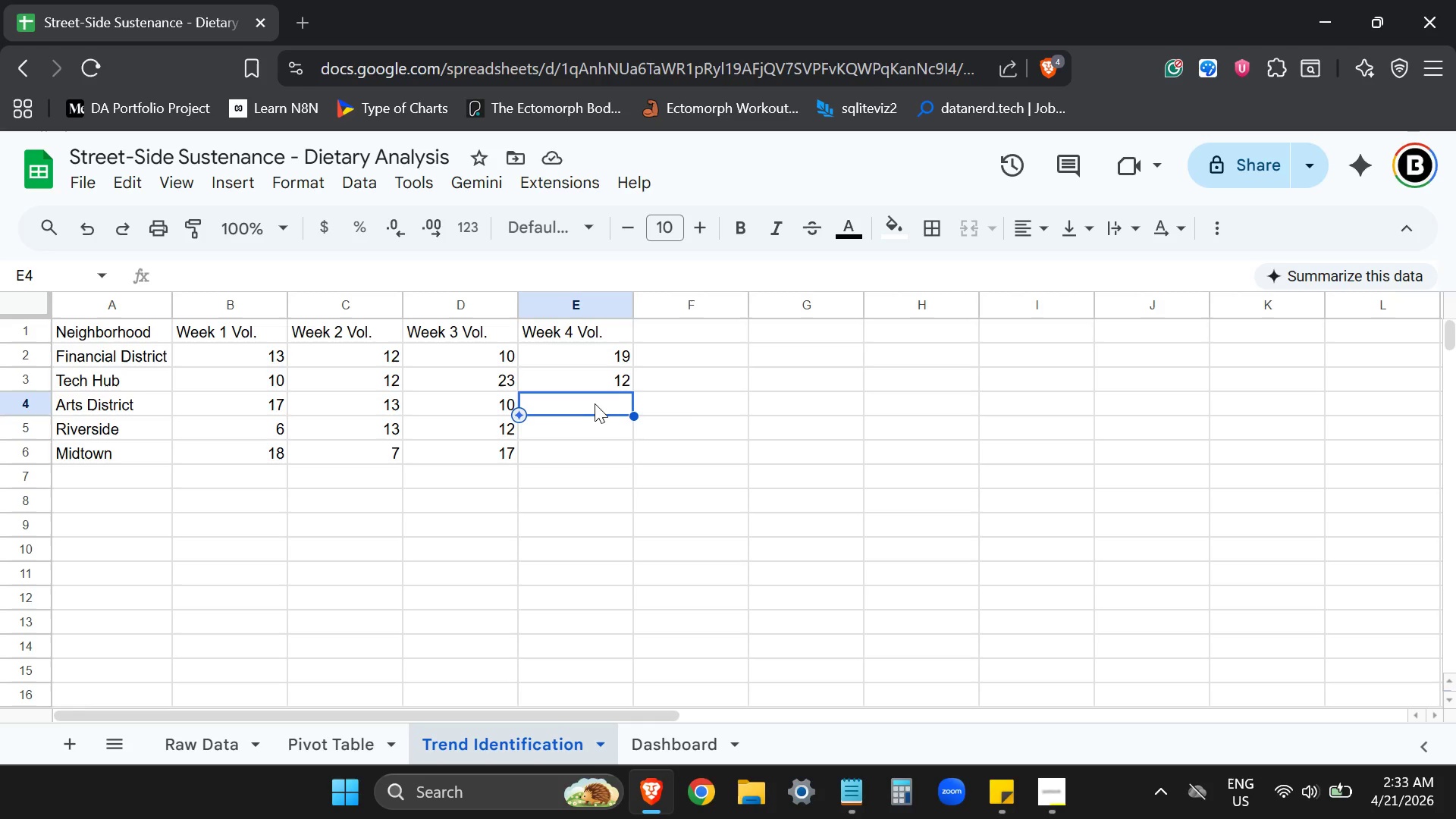 
key(Control+V)
 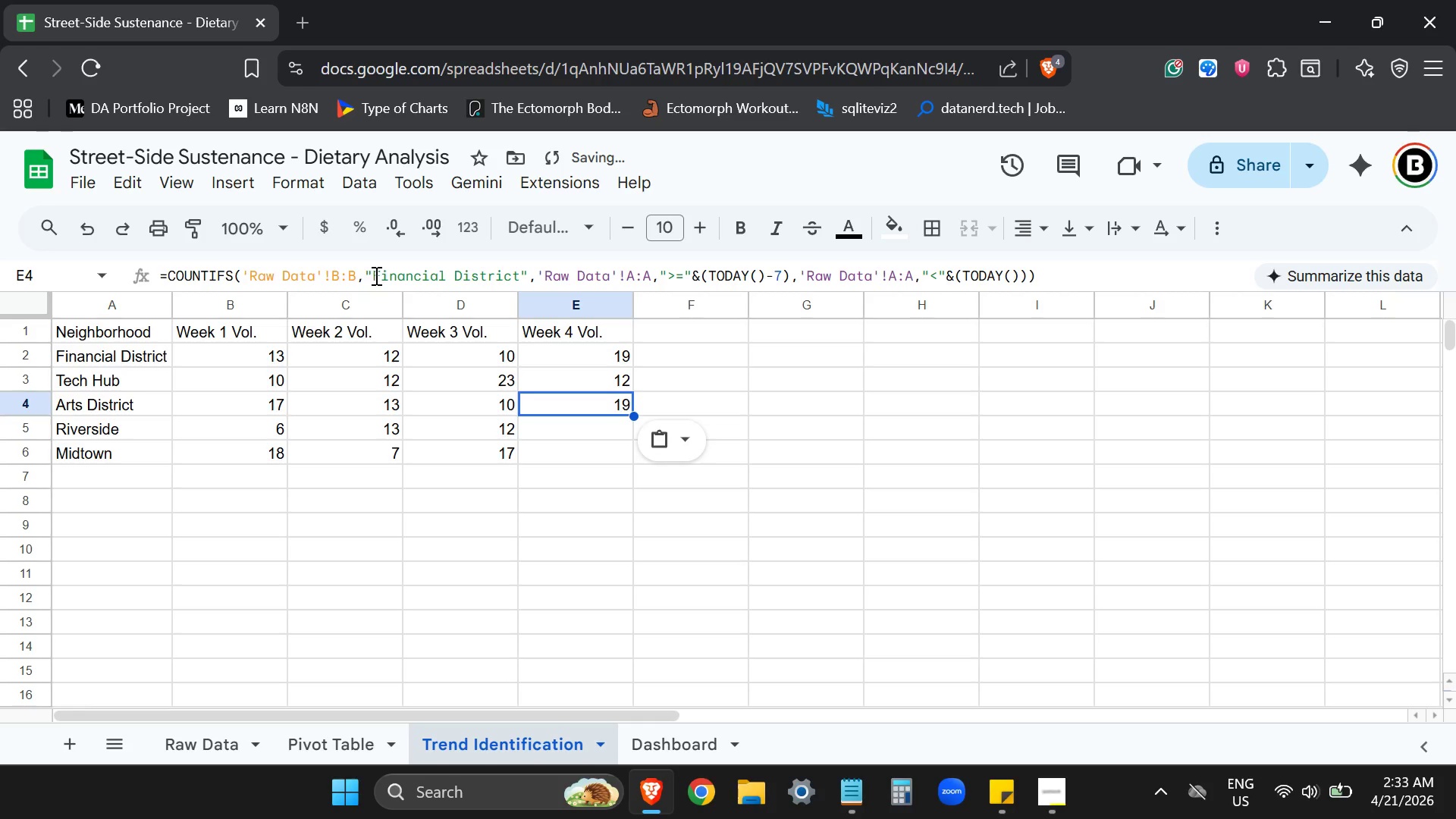 
left_click_drag(start_coordinate=[375, 275], to_coordinate=[519, 283])
 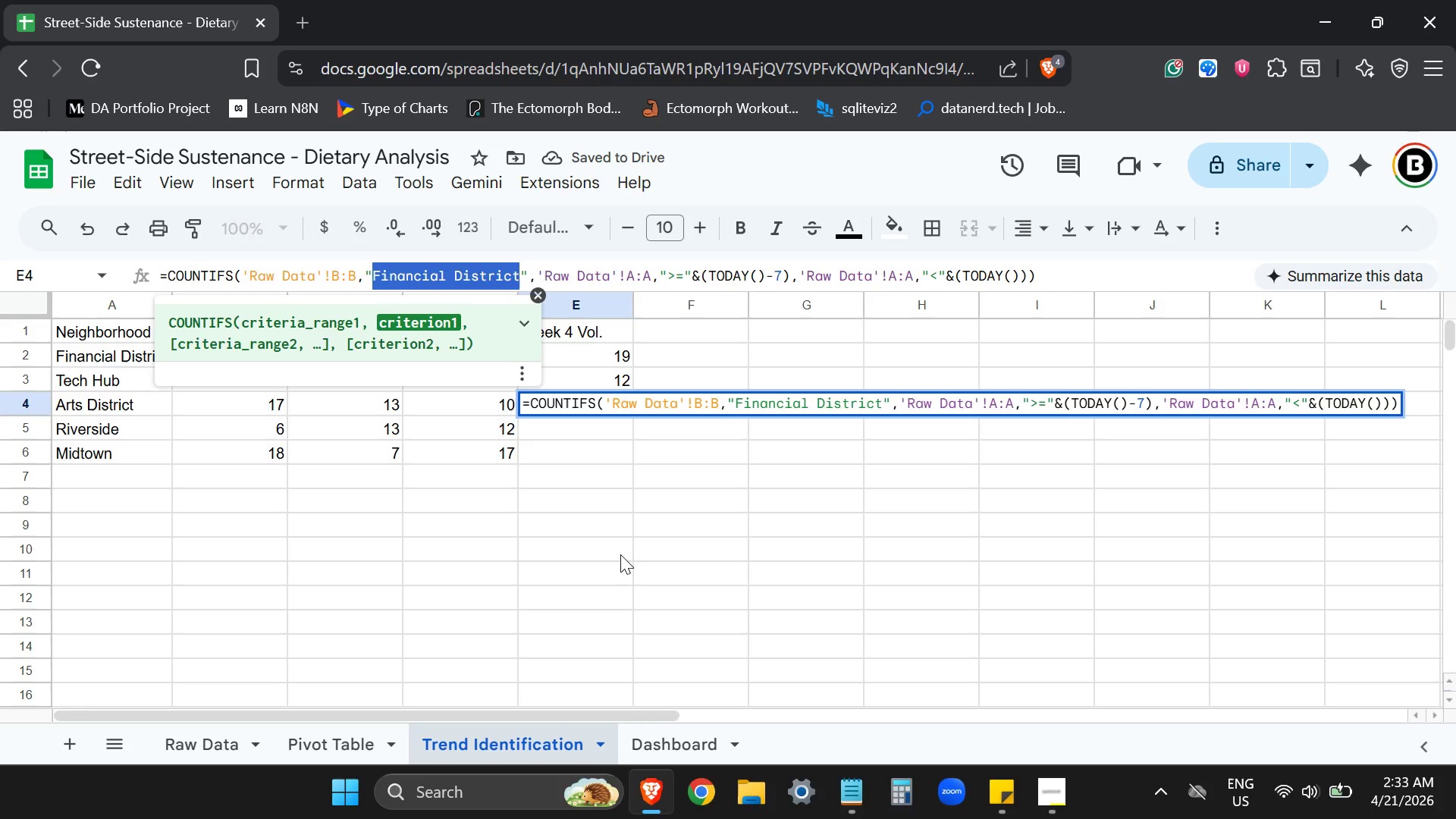 
type(Arts District)
 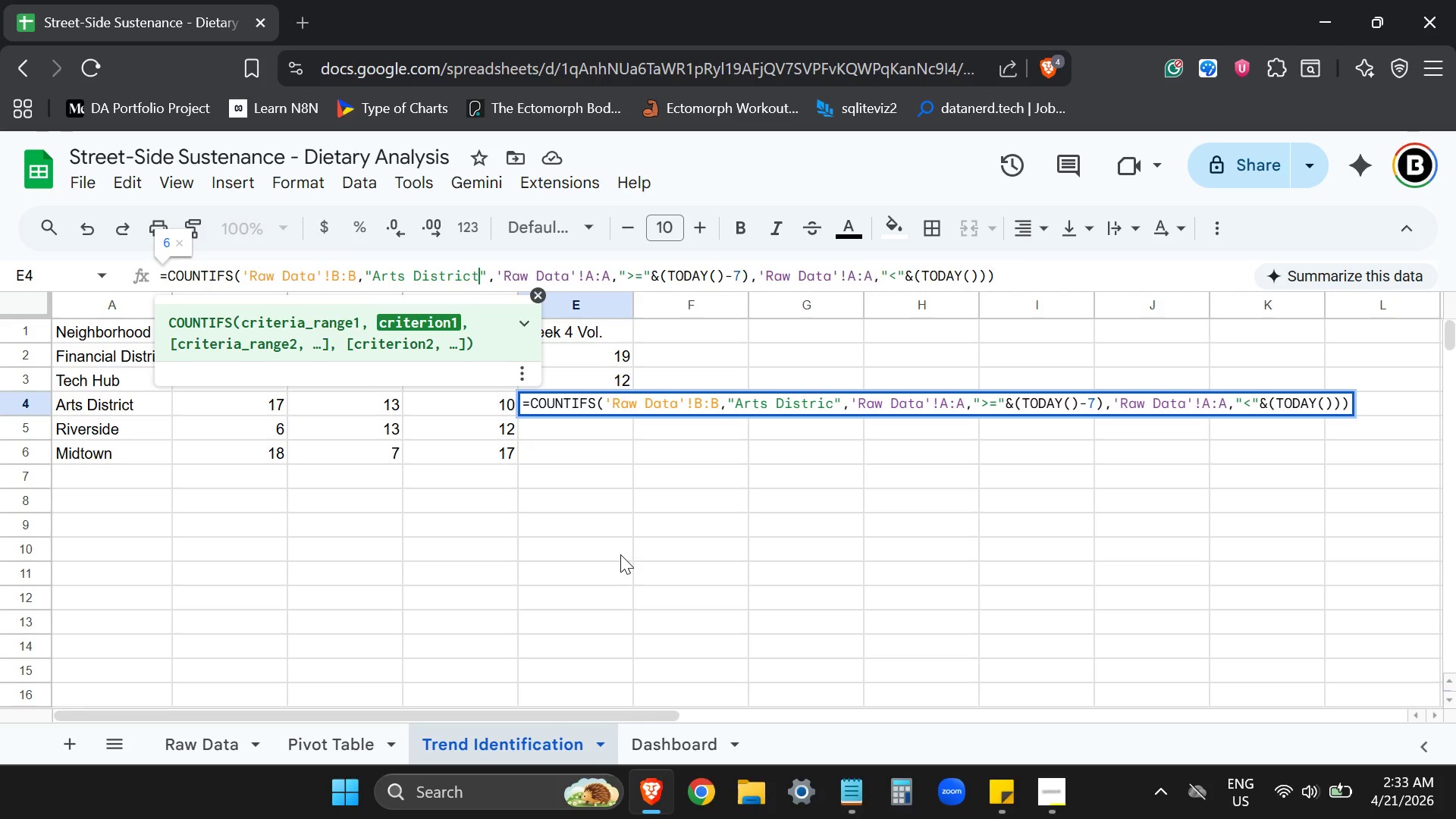 
key(Enter)
 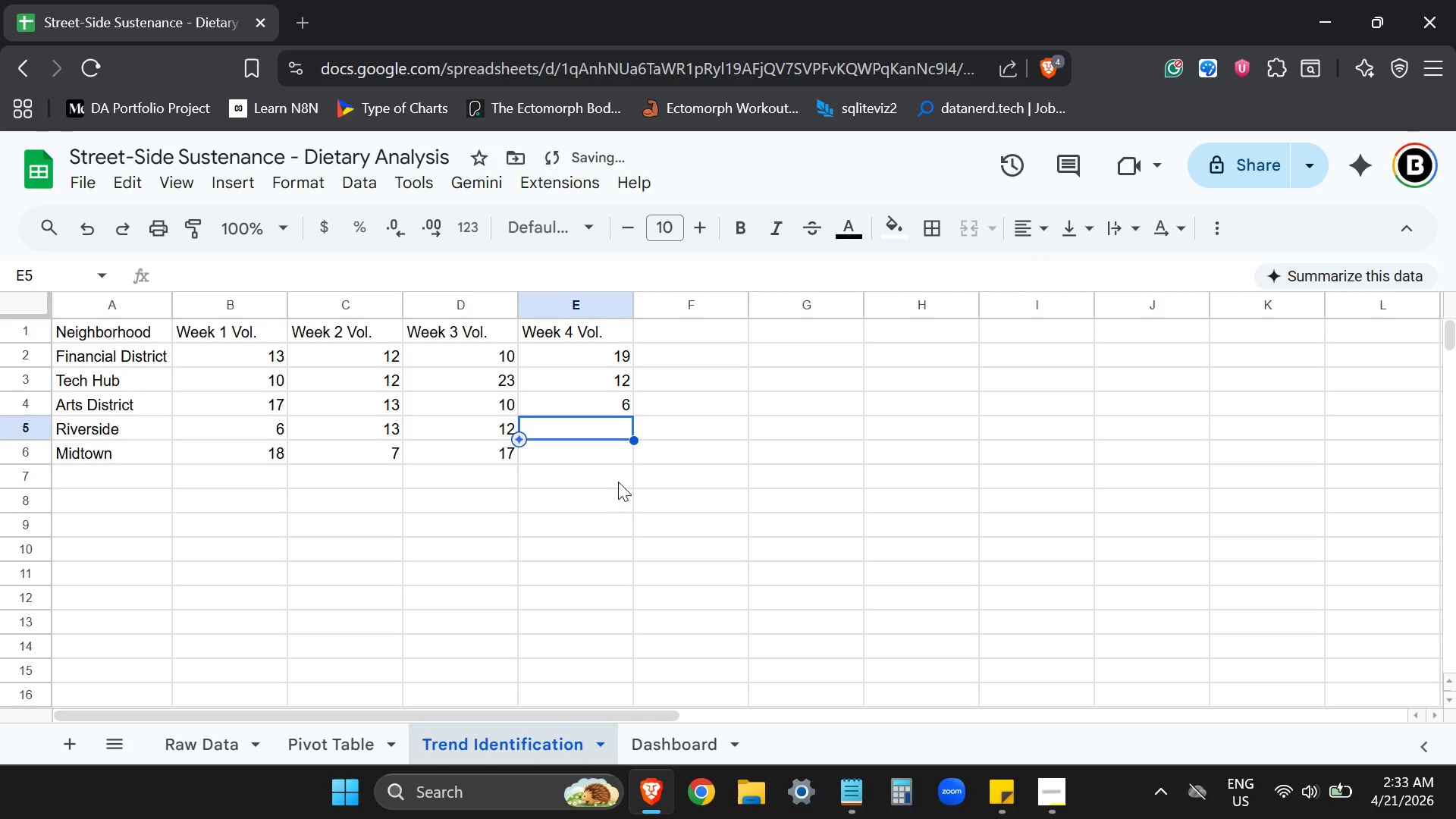 
key(Control+ControlLeft)
 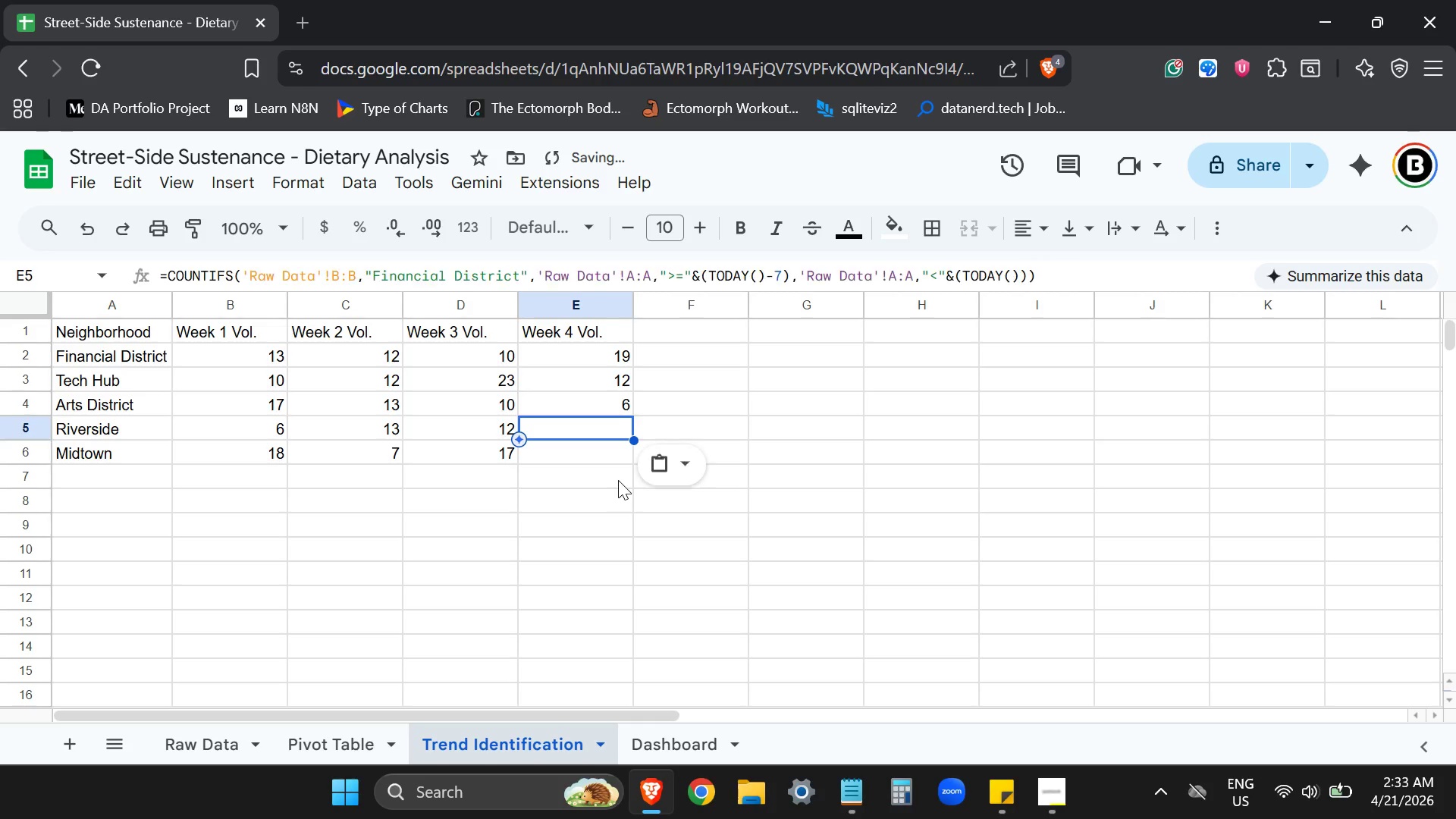 
key(Control+V)
 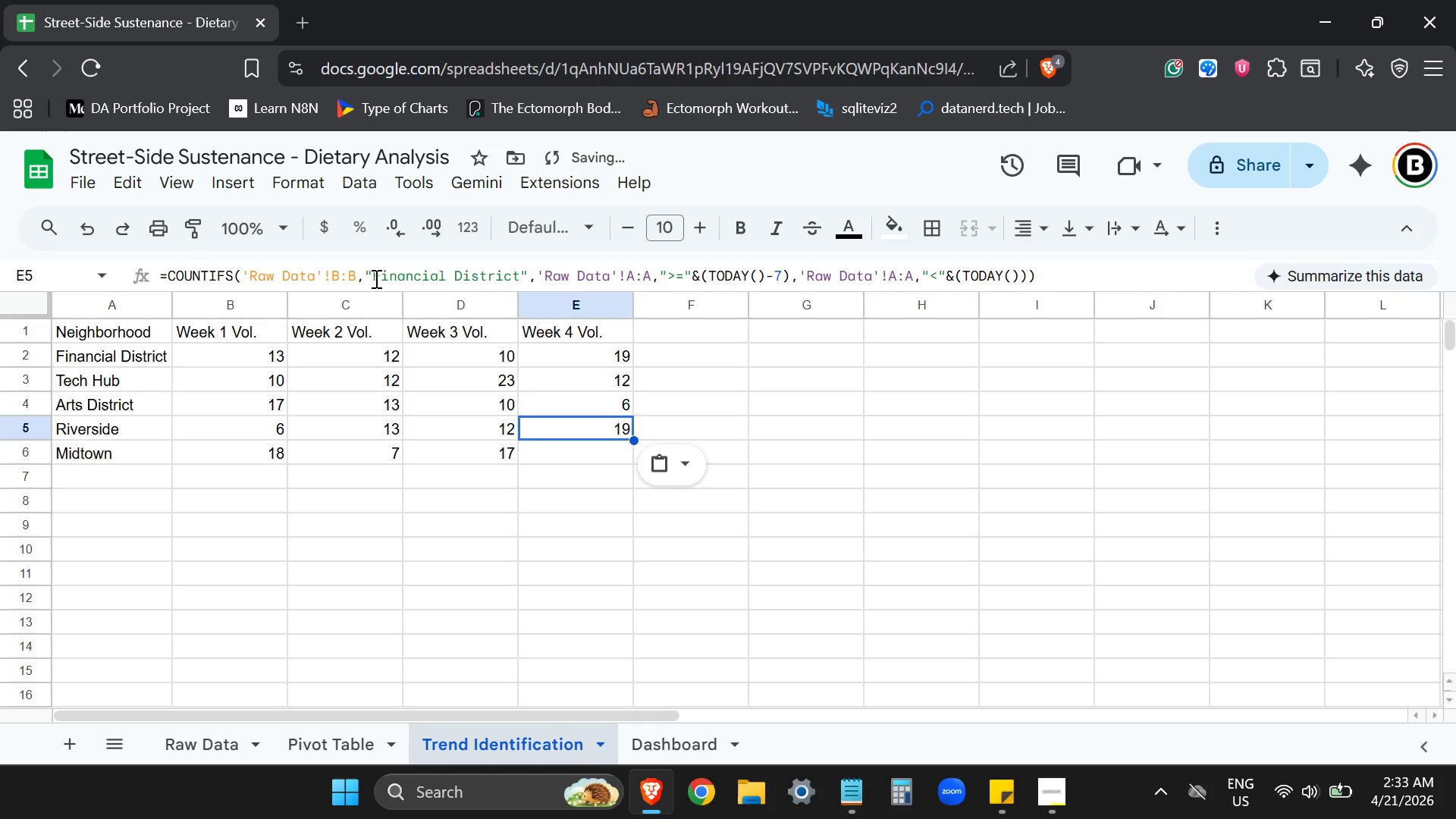 
left_click_drag(start_coordinate=[375, 278], to_coordinate=[519, 286])
 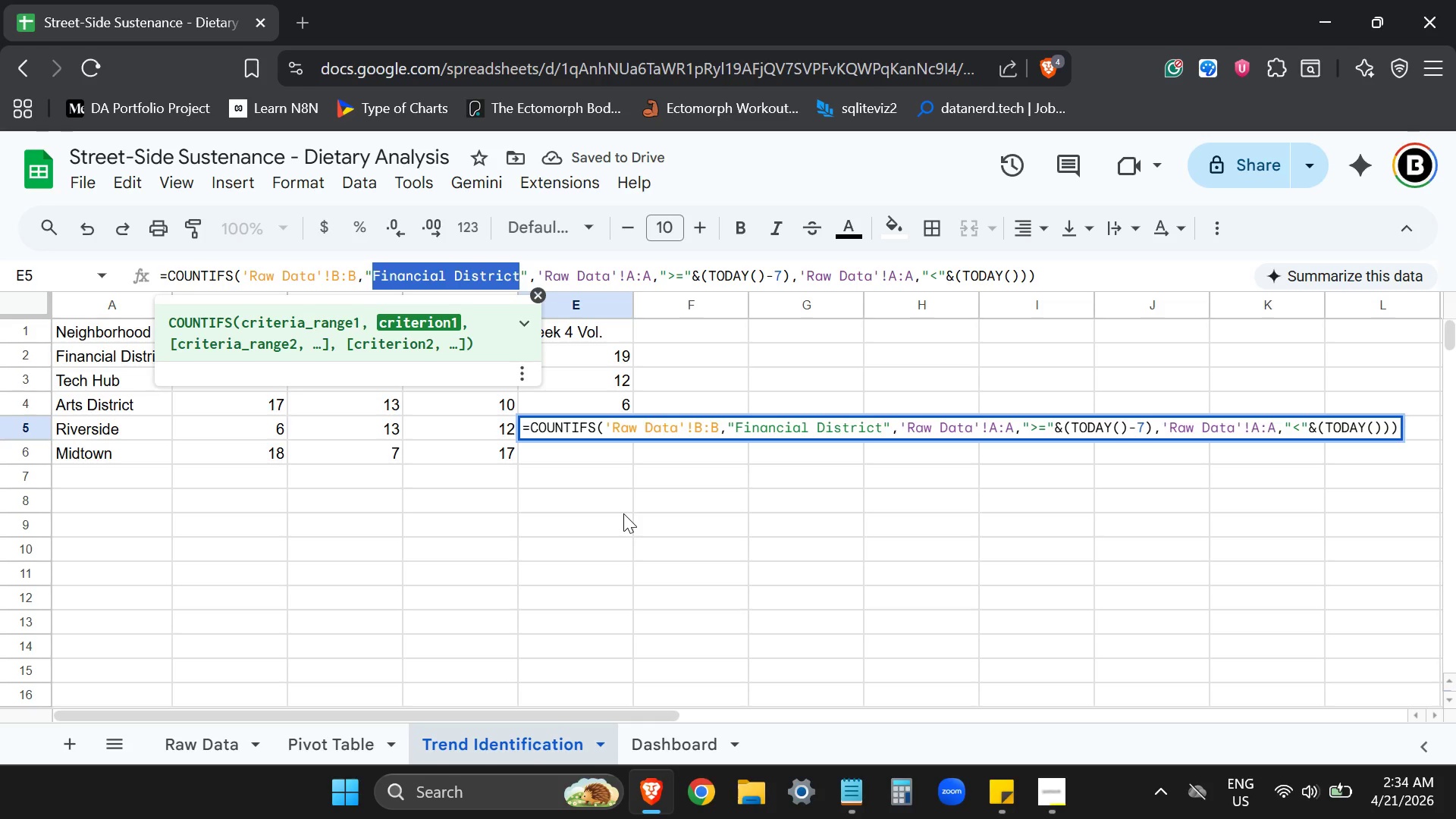 
type(Riverside)
 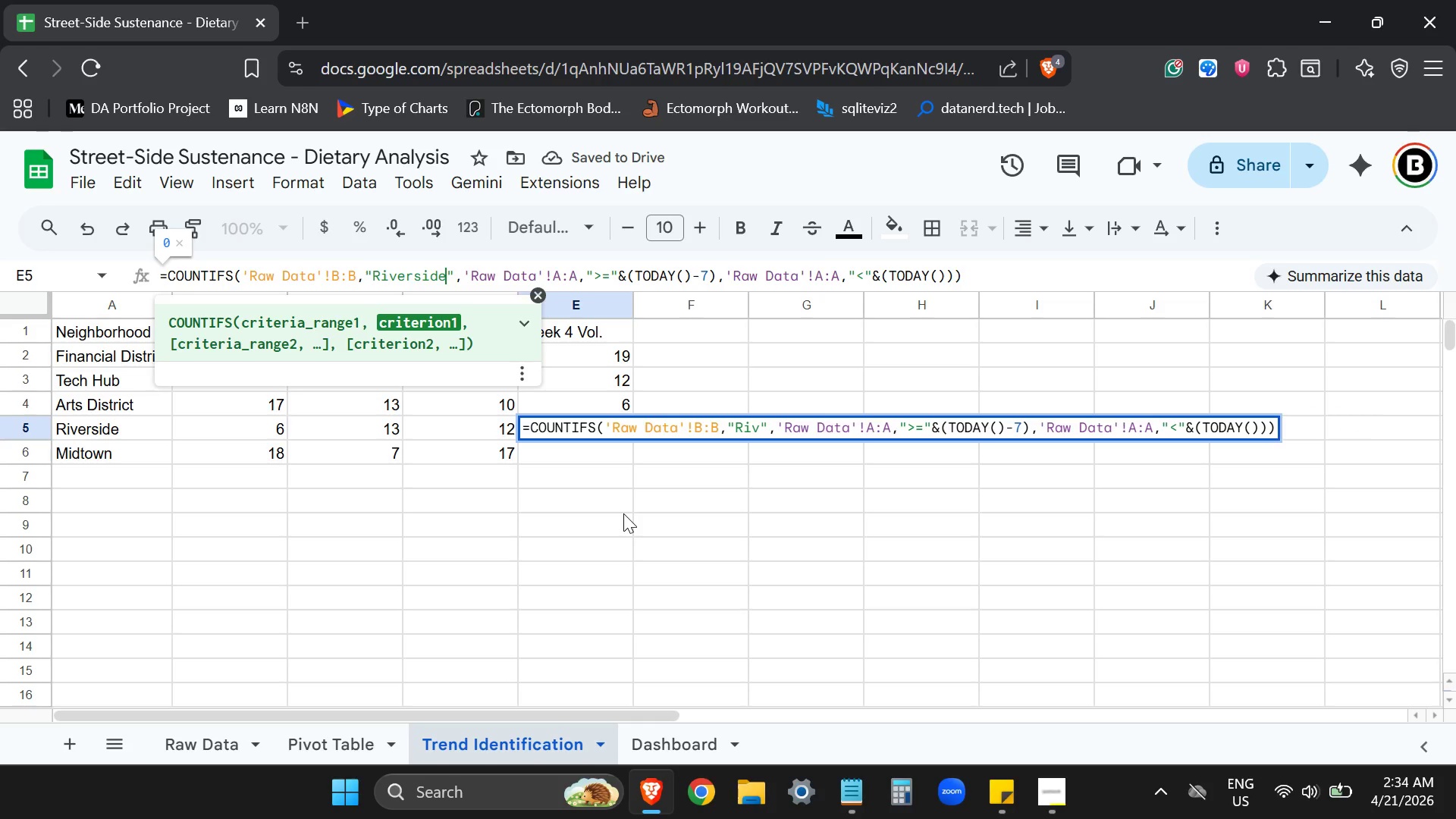 
key(Enter)
 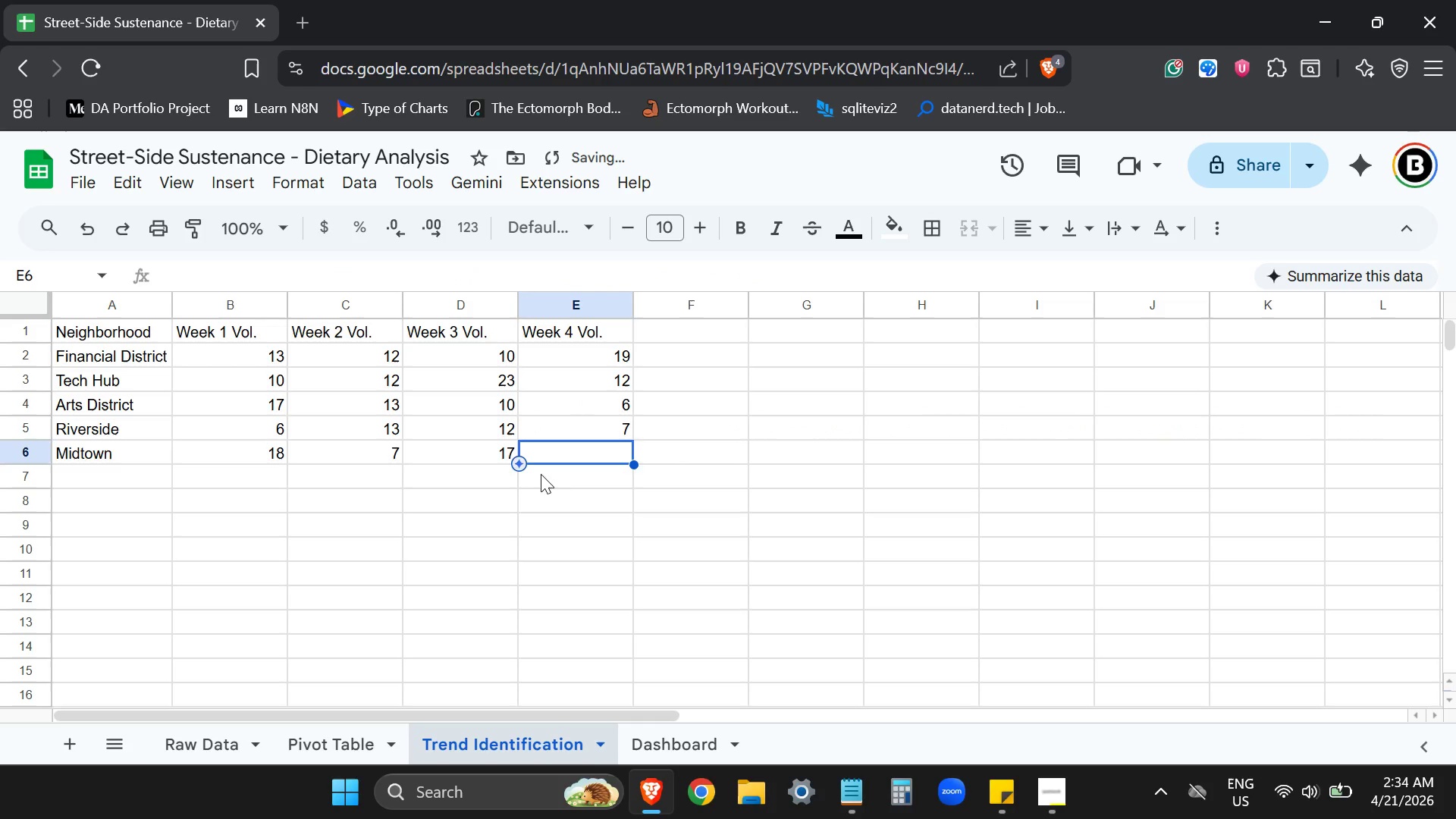 
key(Control+ControlLeft)
 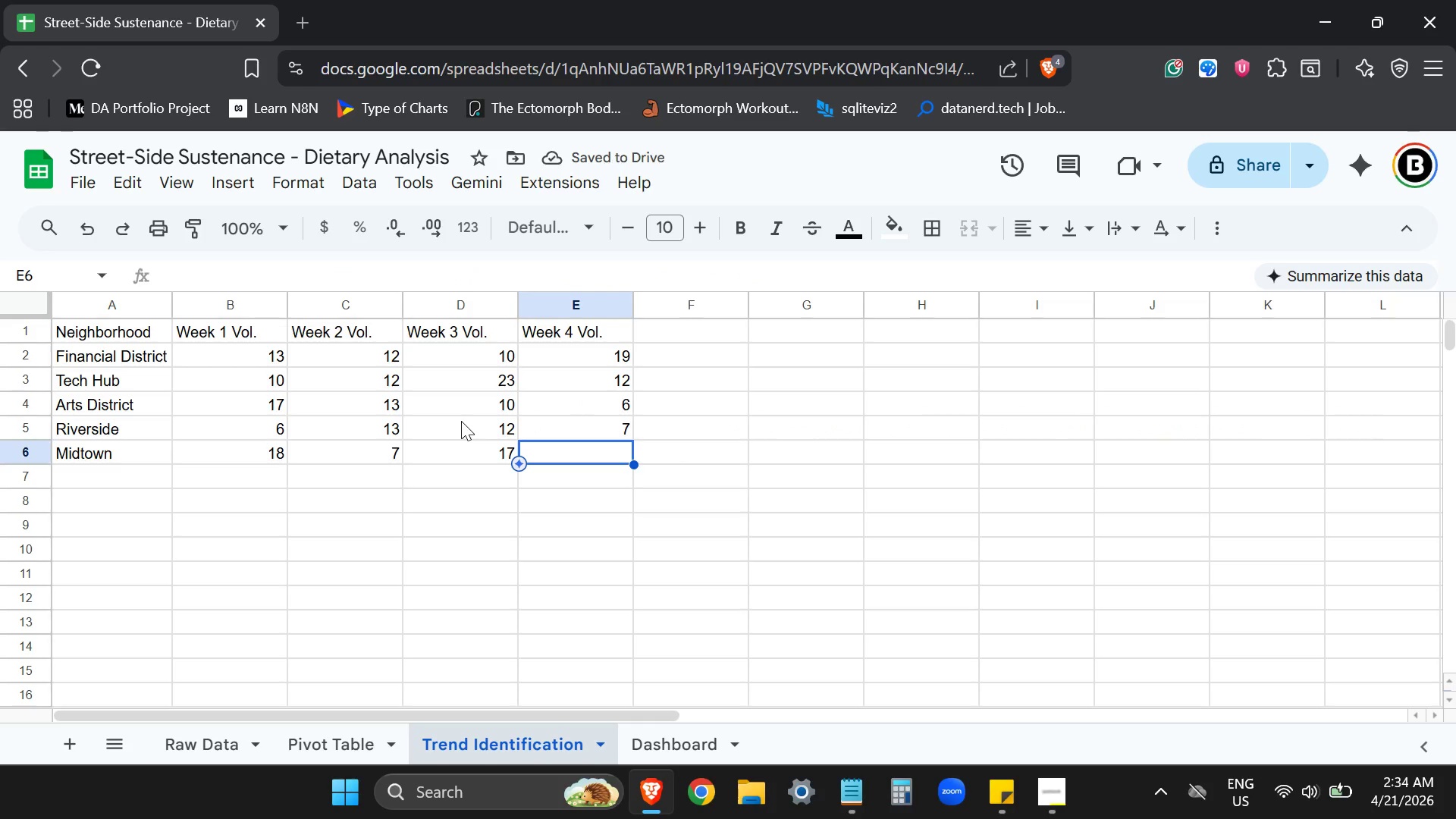 
key(Control+V)
 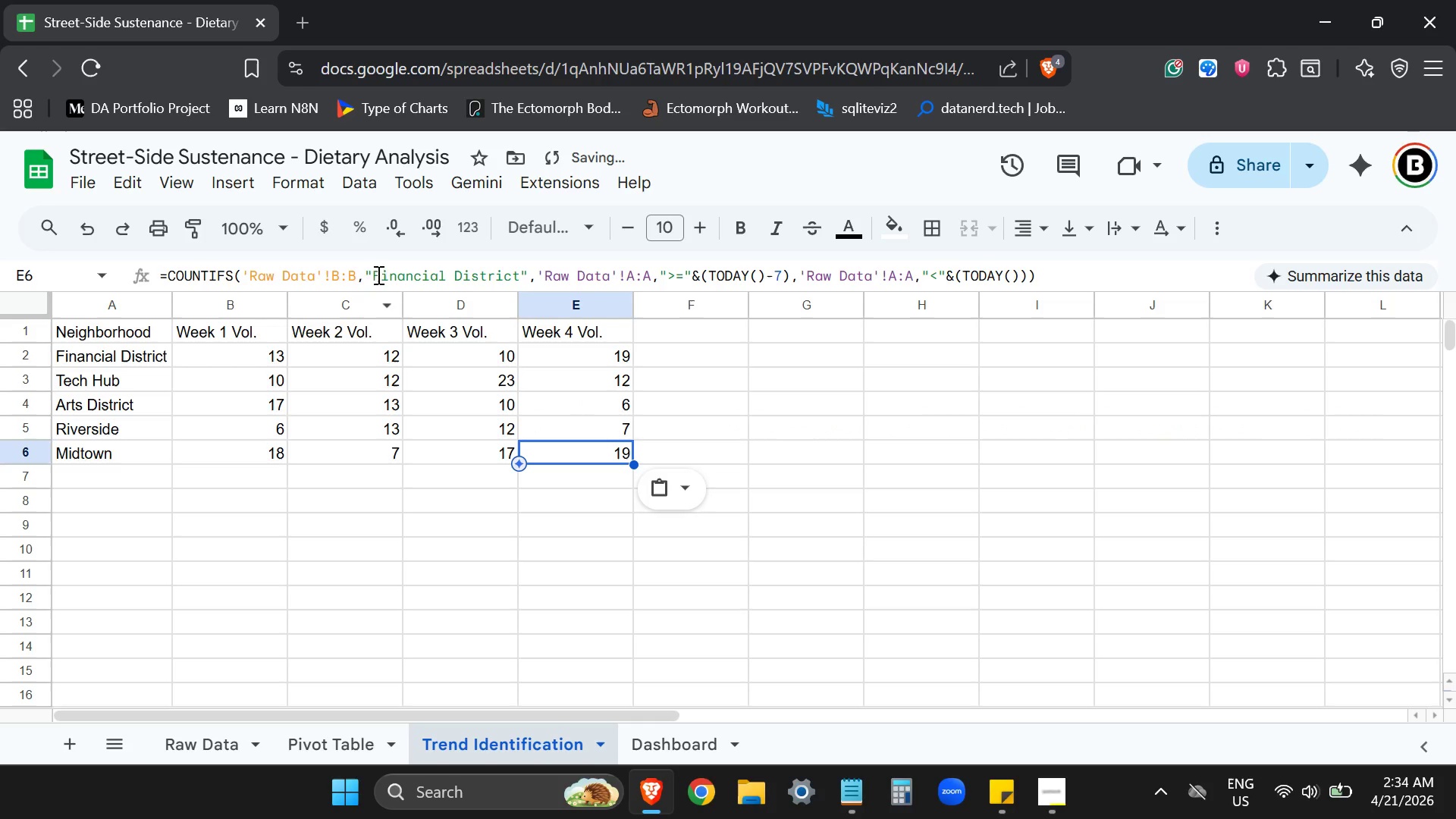 
left_click_drag(start_coordinate=[373, 272], to_coordinate=[516, 278])
 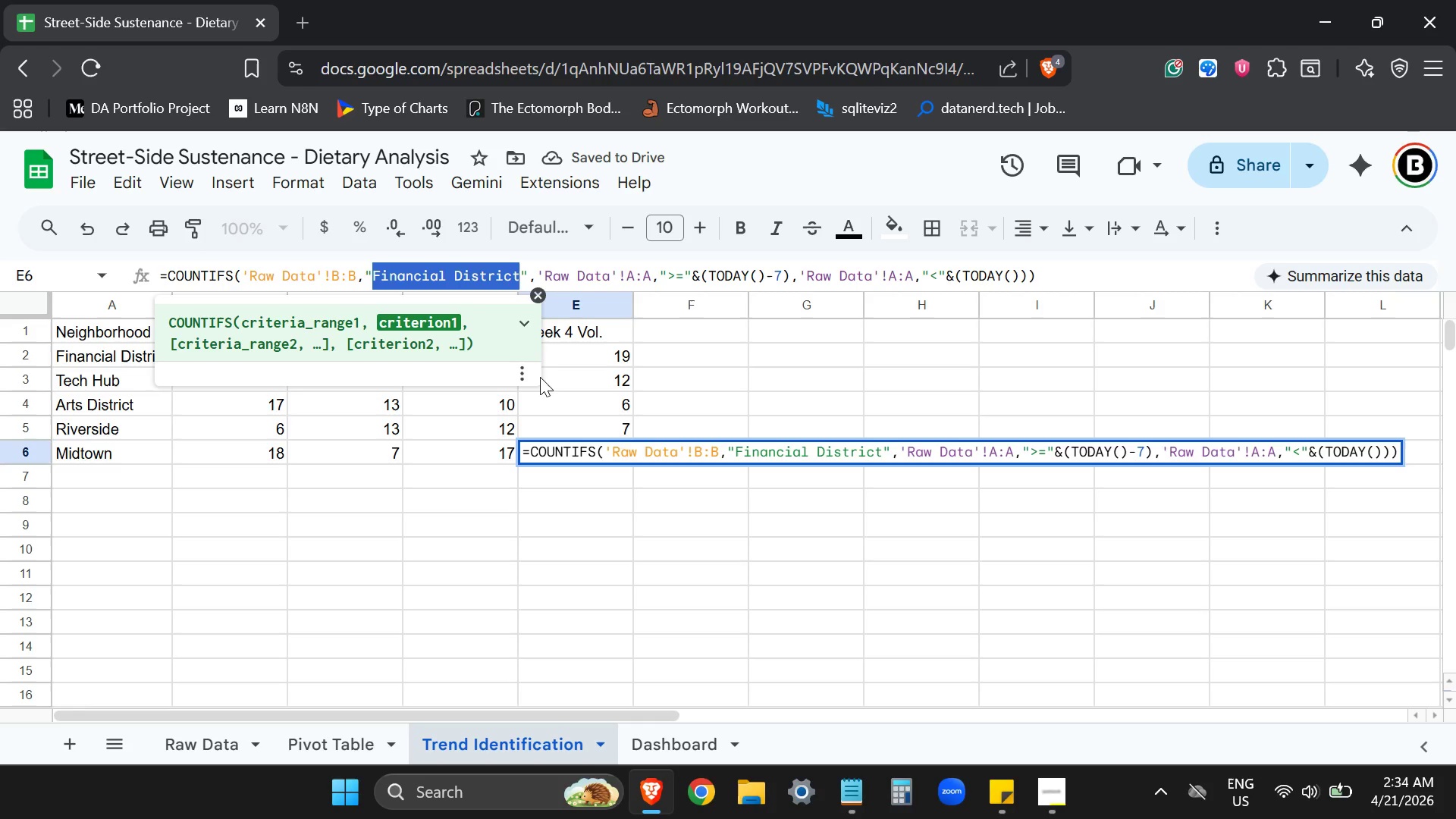 
type(Miid)
key(Backspace)
key(Backspace)
type(dtown)
 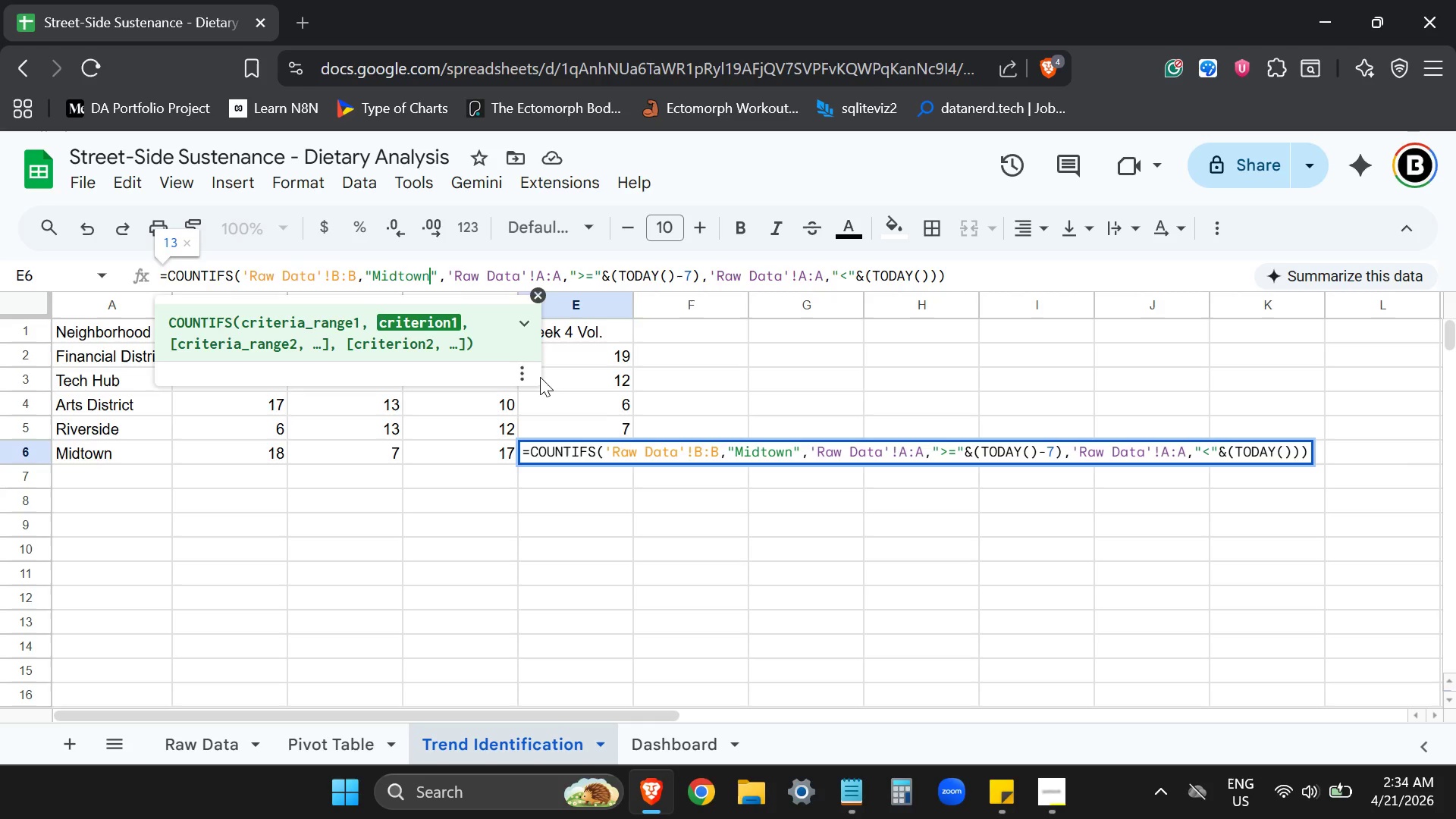 
key(Enter)
 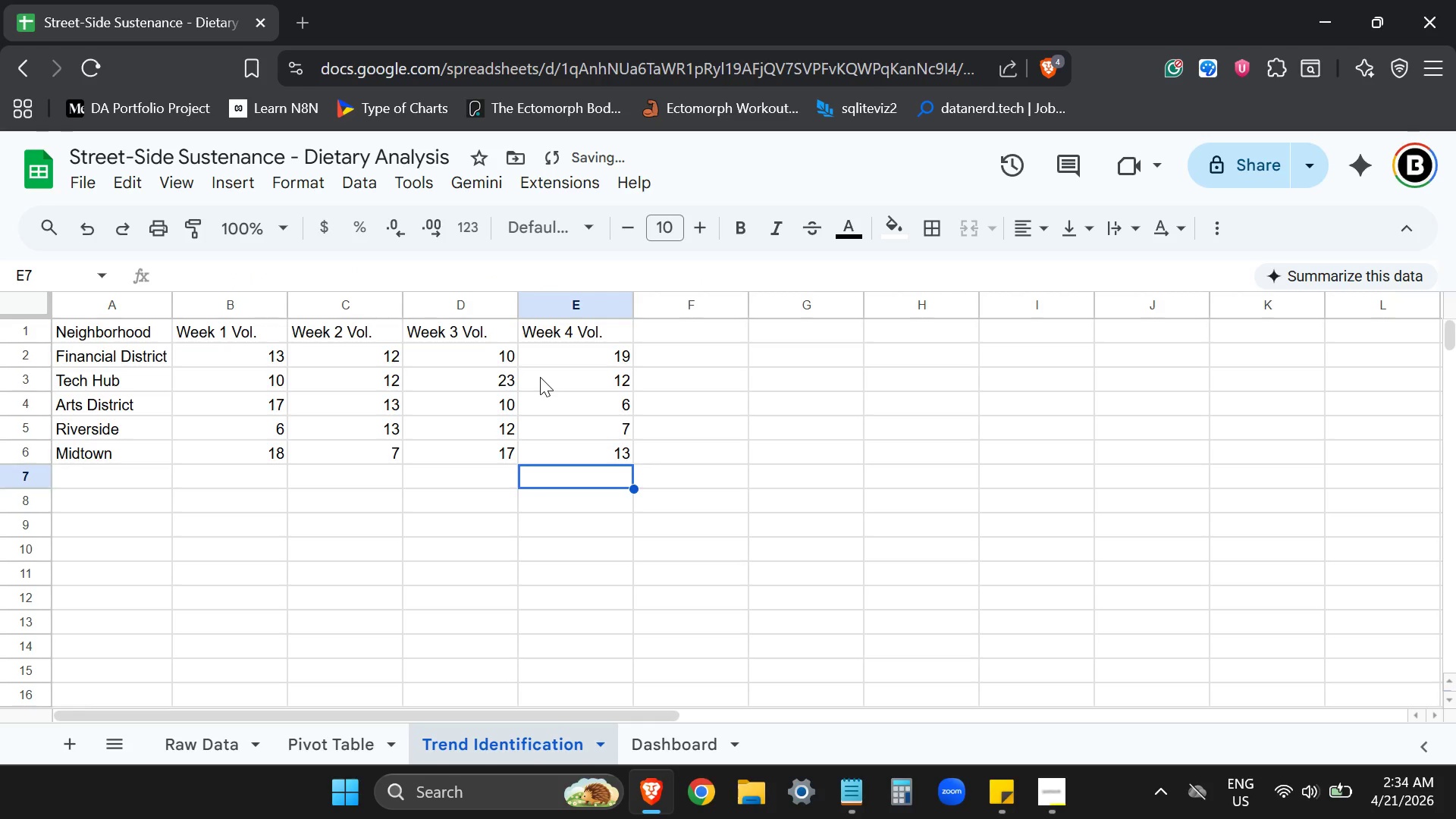 
key(ArrowUp)
 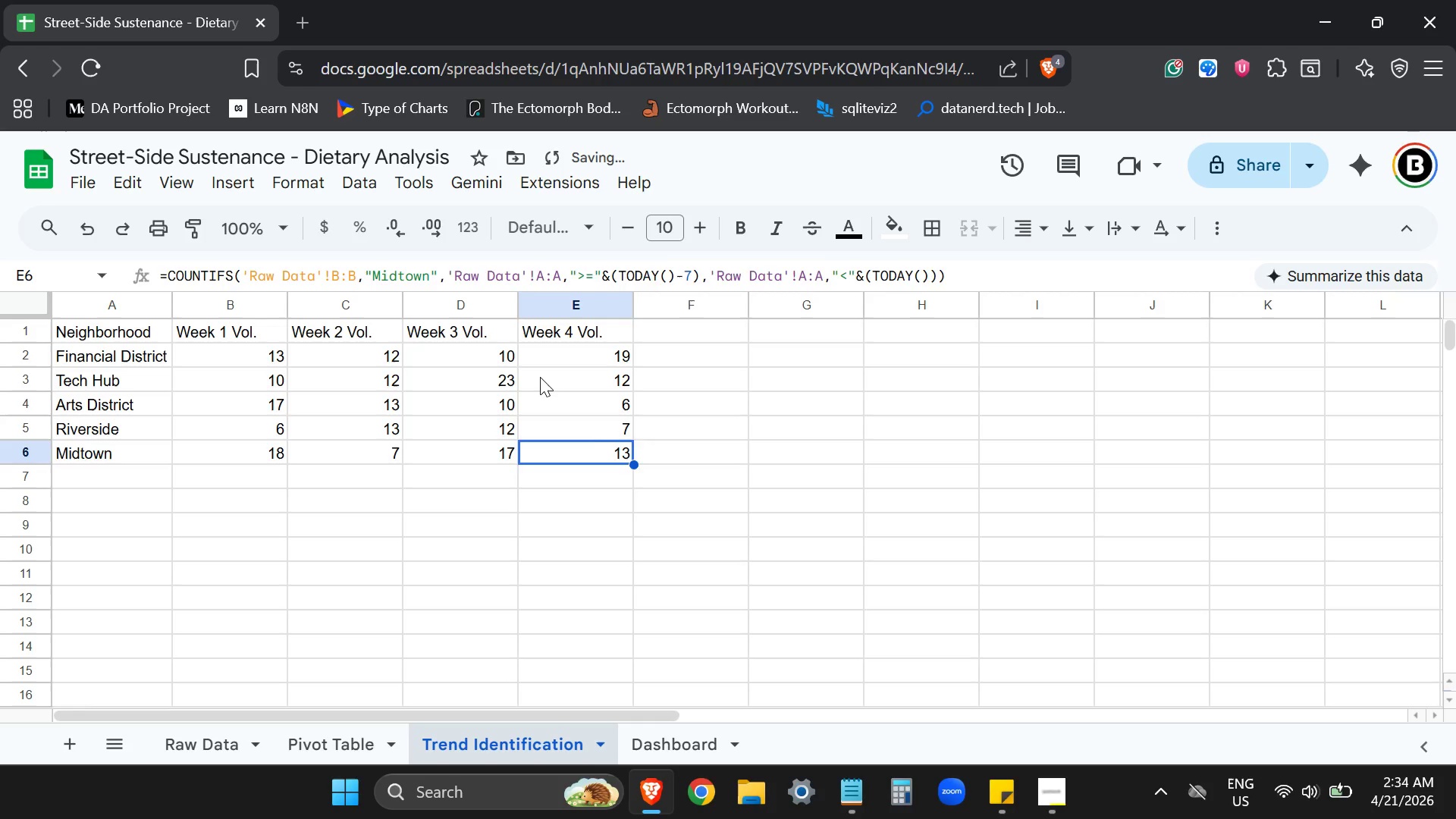 
key(ArrowUp)
 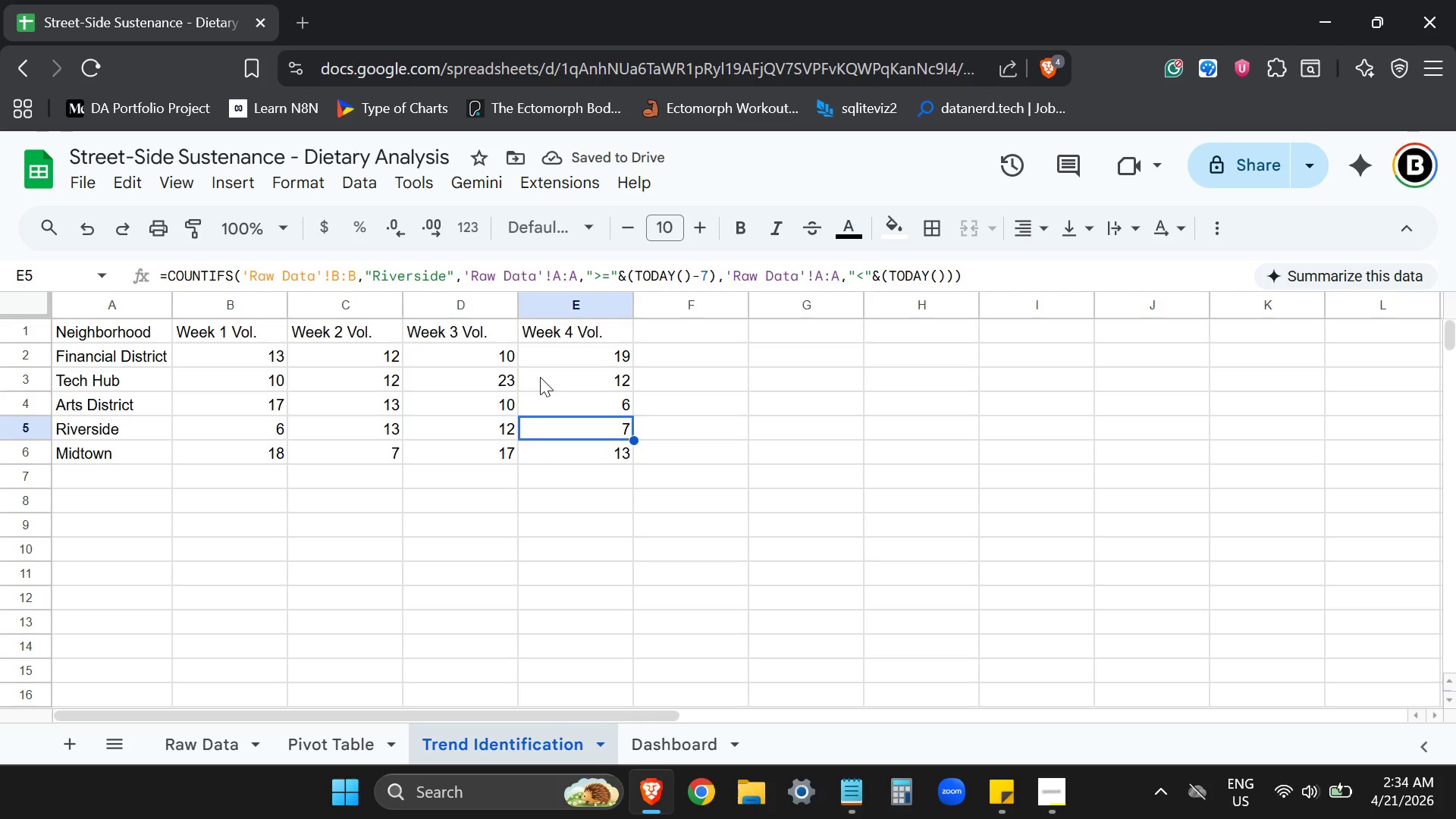 
key(ArrowUp)
 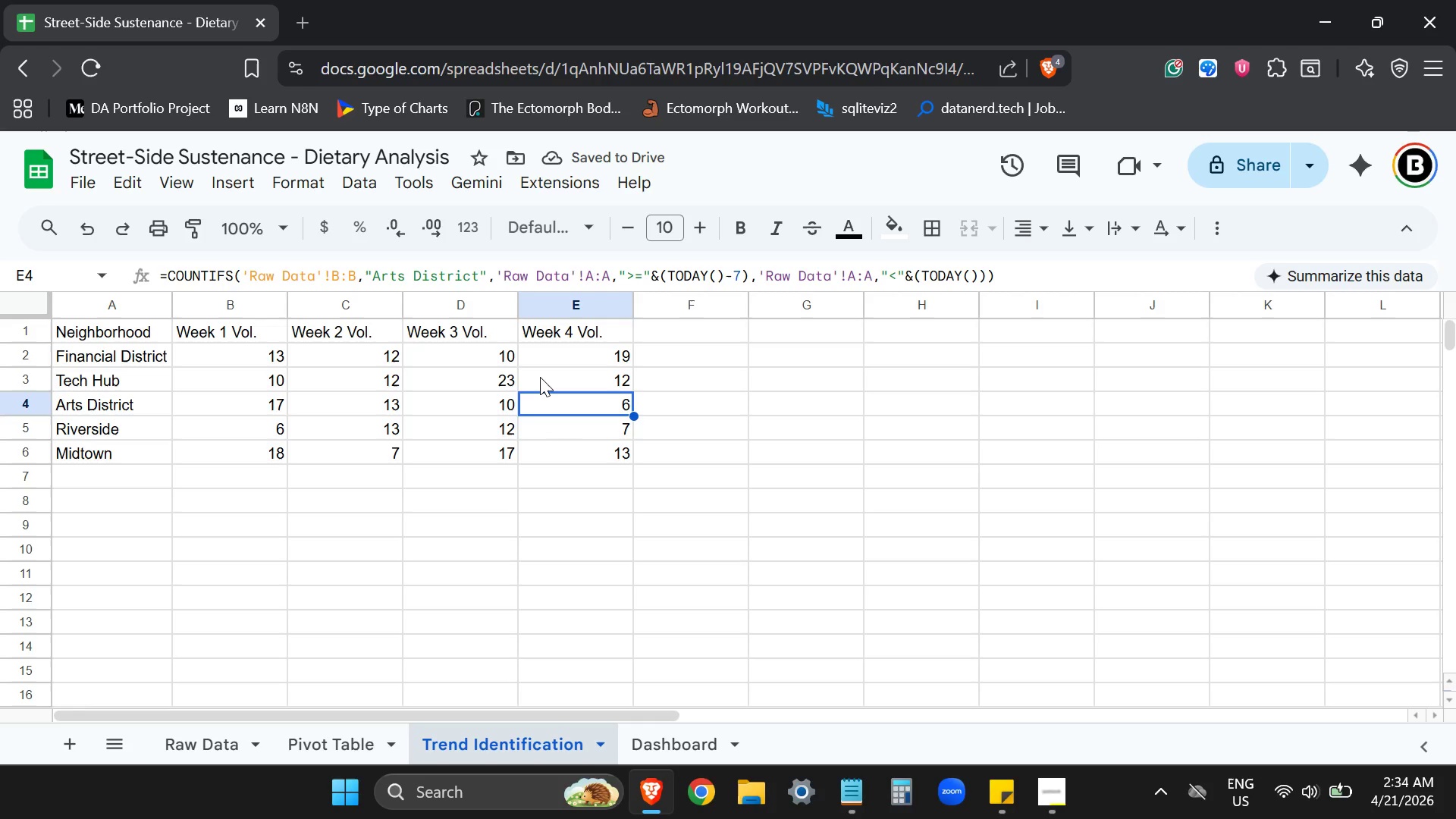 
key(ArrowDown)
 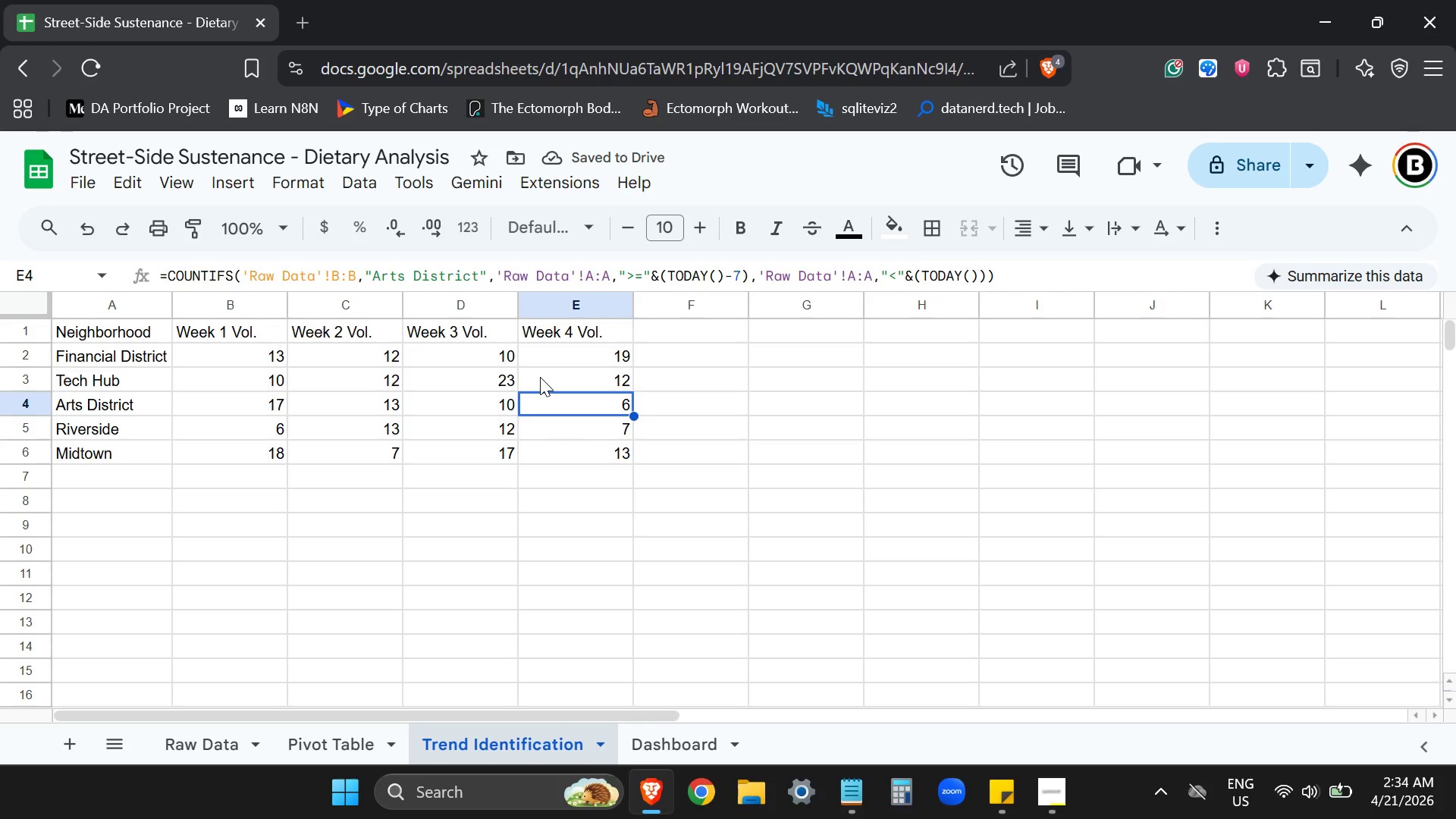 
key(ArrowDown)
 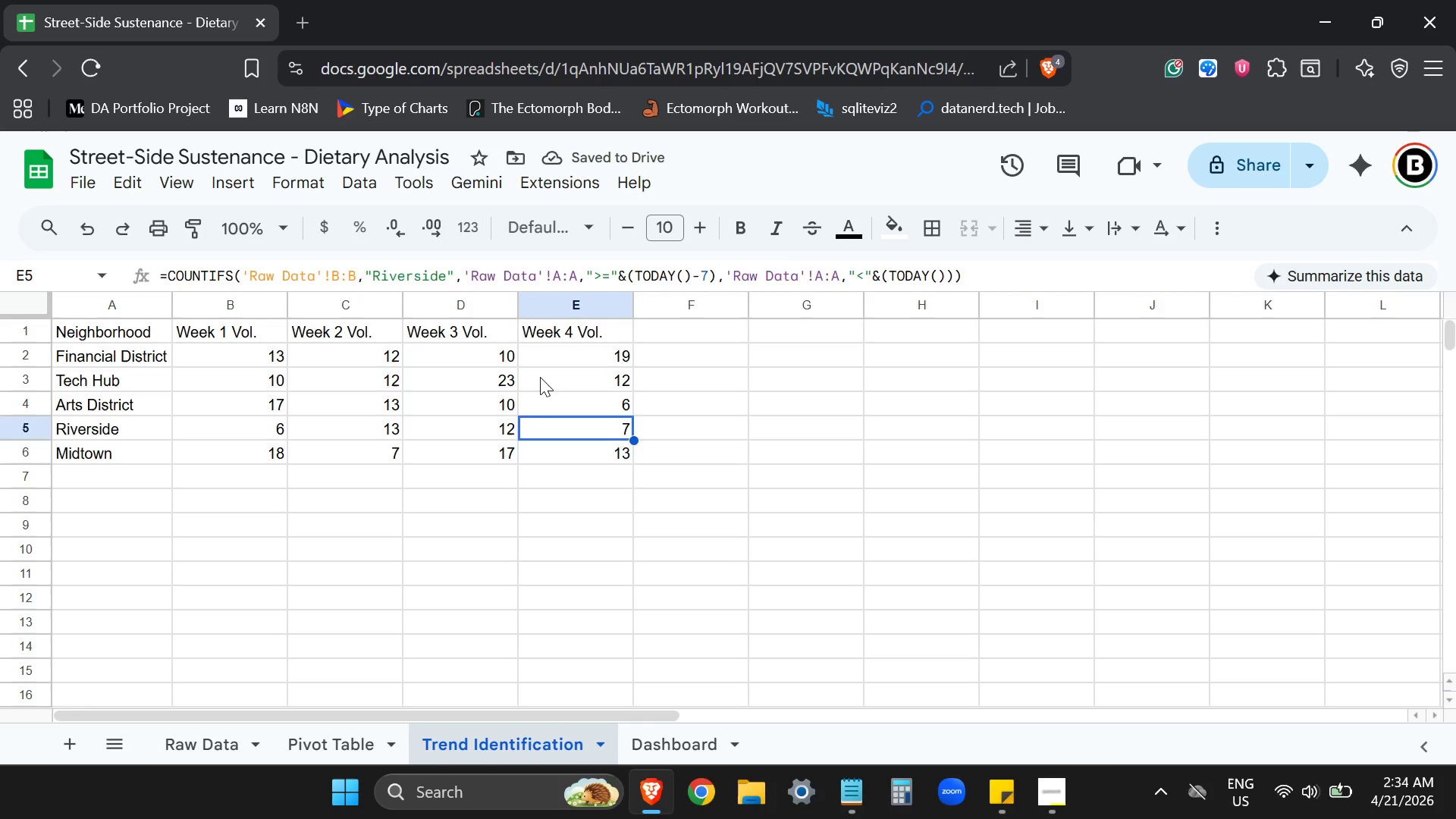 
key(ArrowUp)
 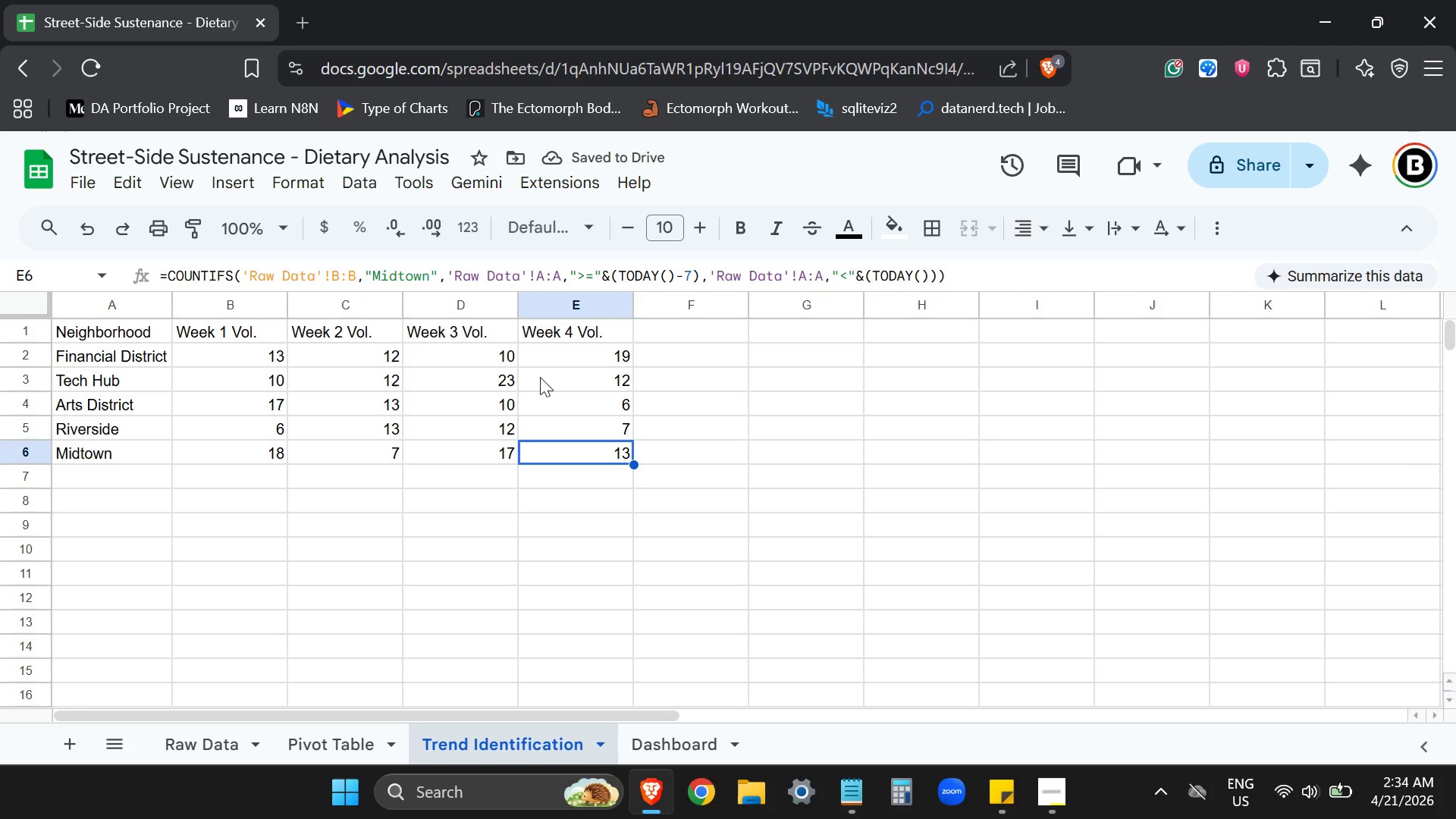 
key(ArrowUp)
 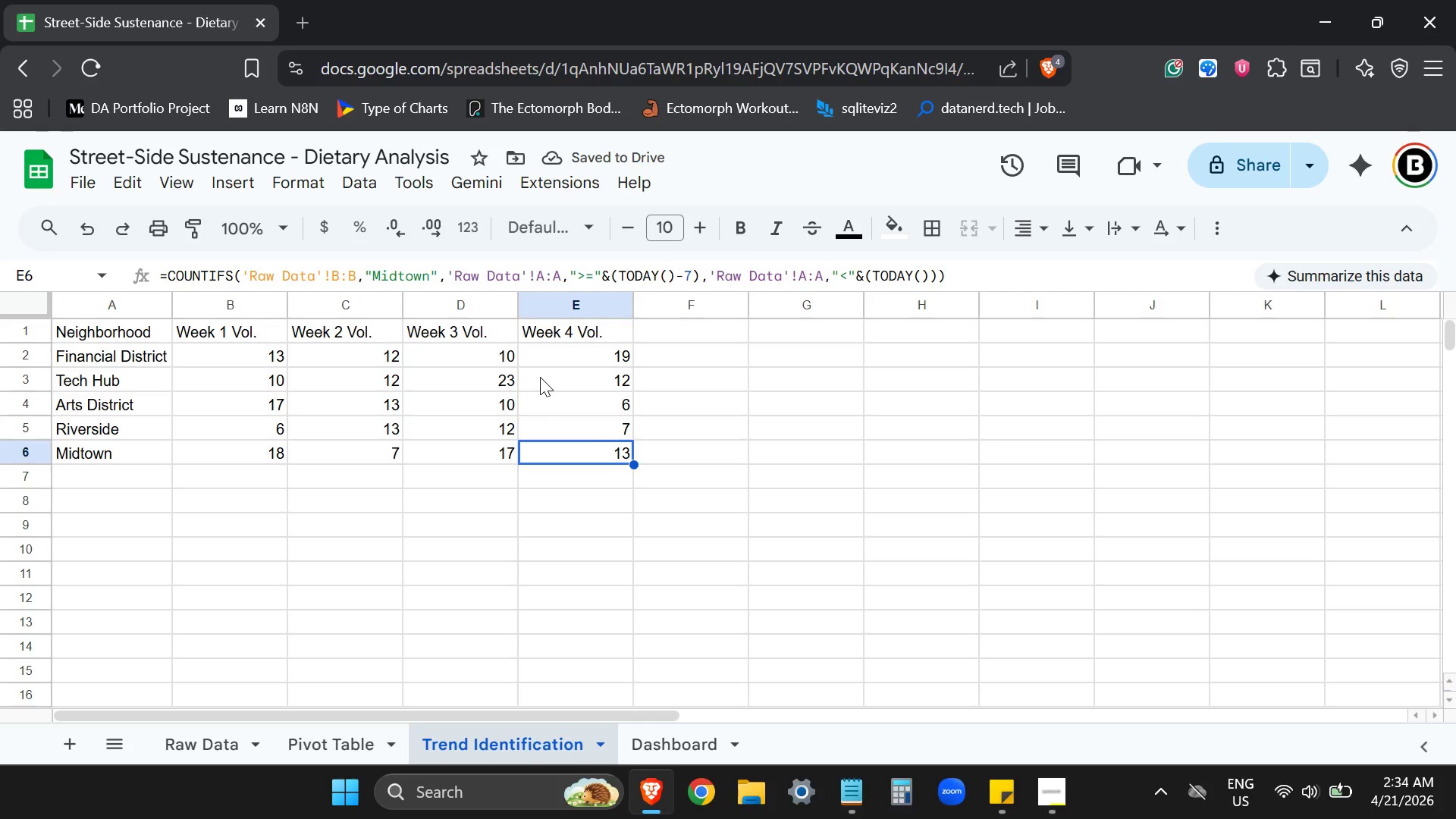 
key(ArrowUp)
 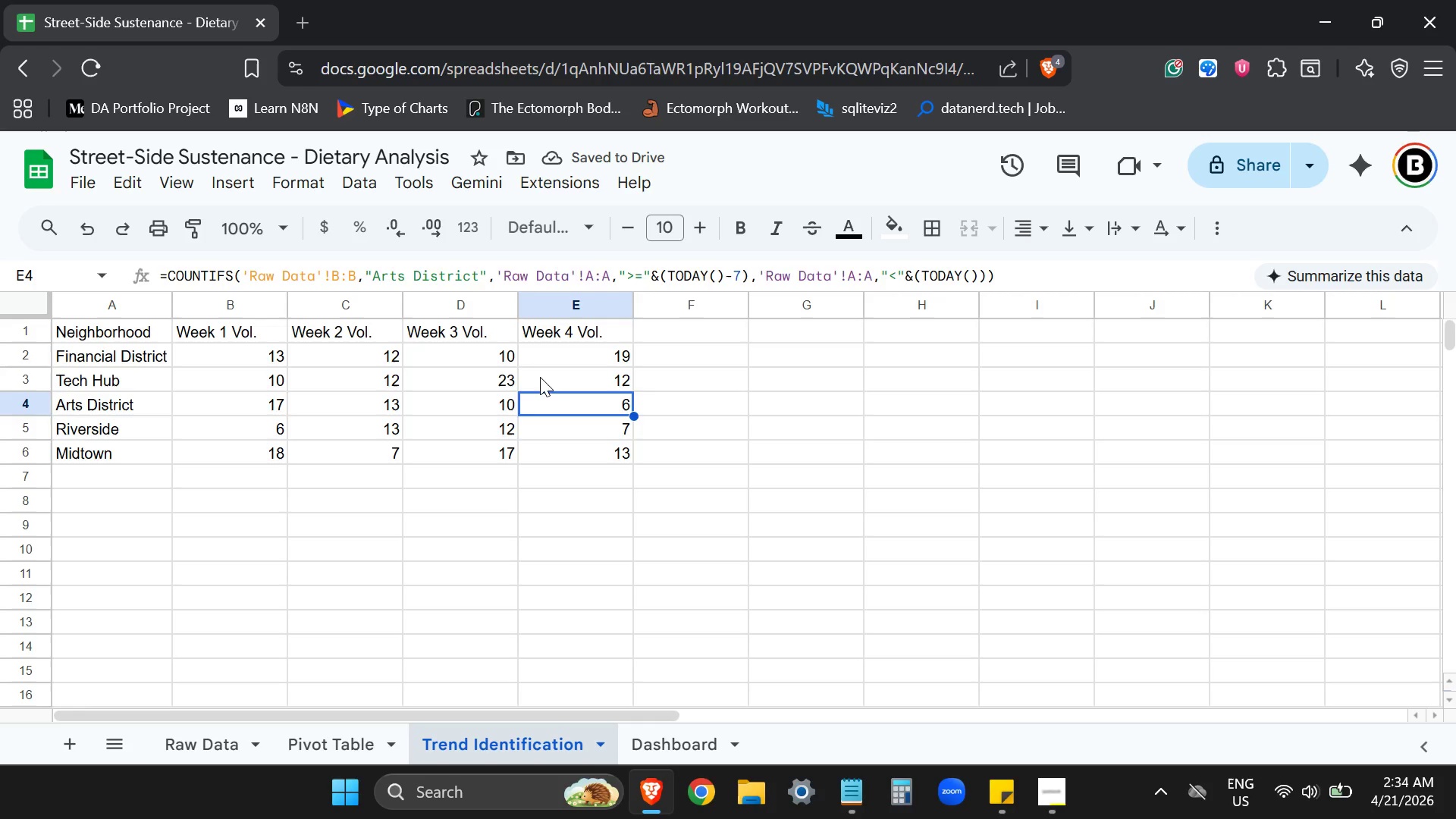 
key(ArrowUp)
 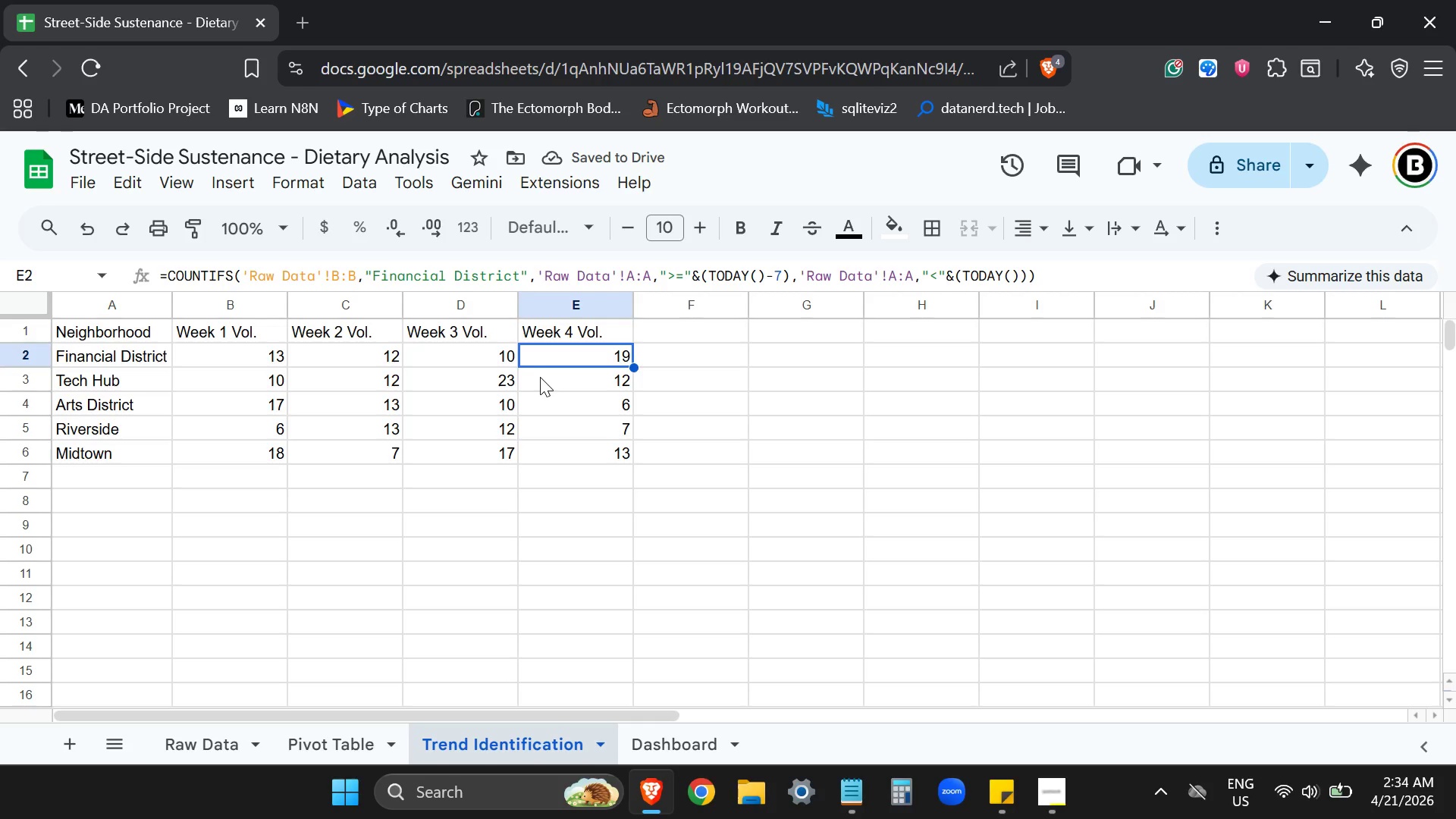 
key(ArrowUp)
 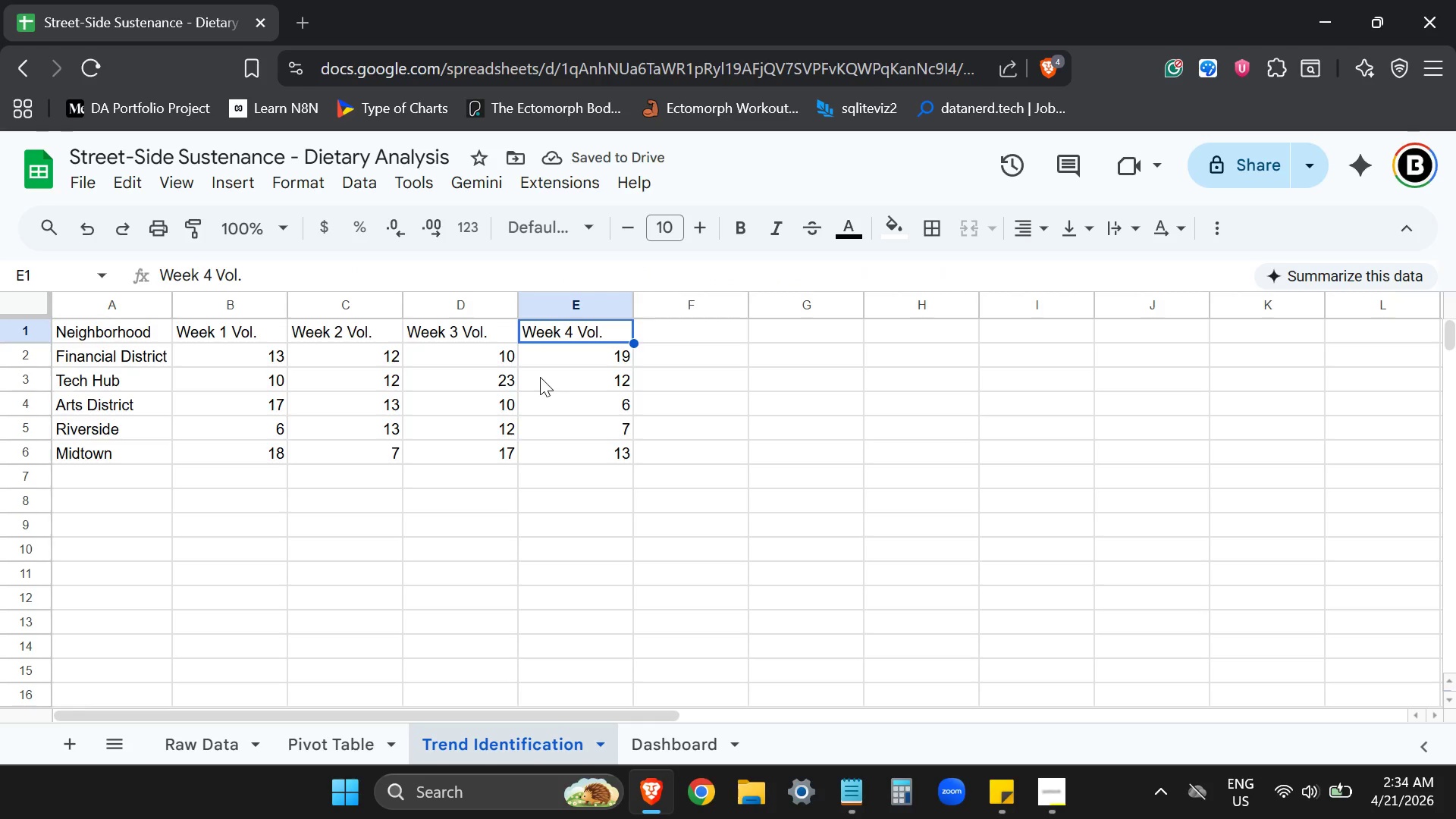 
key(ArrowDown)
 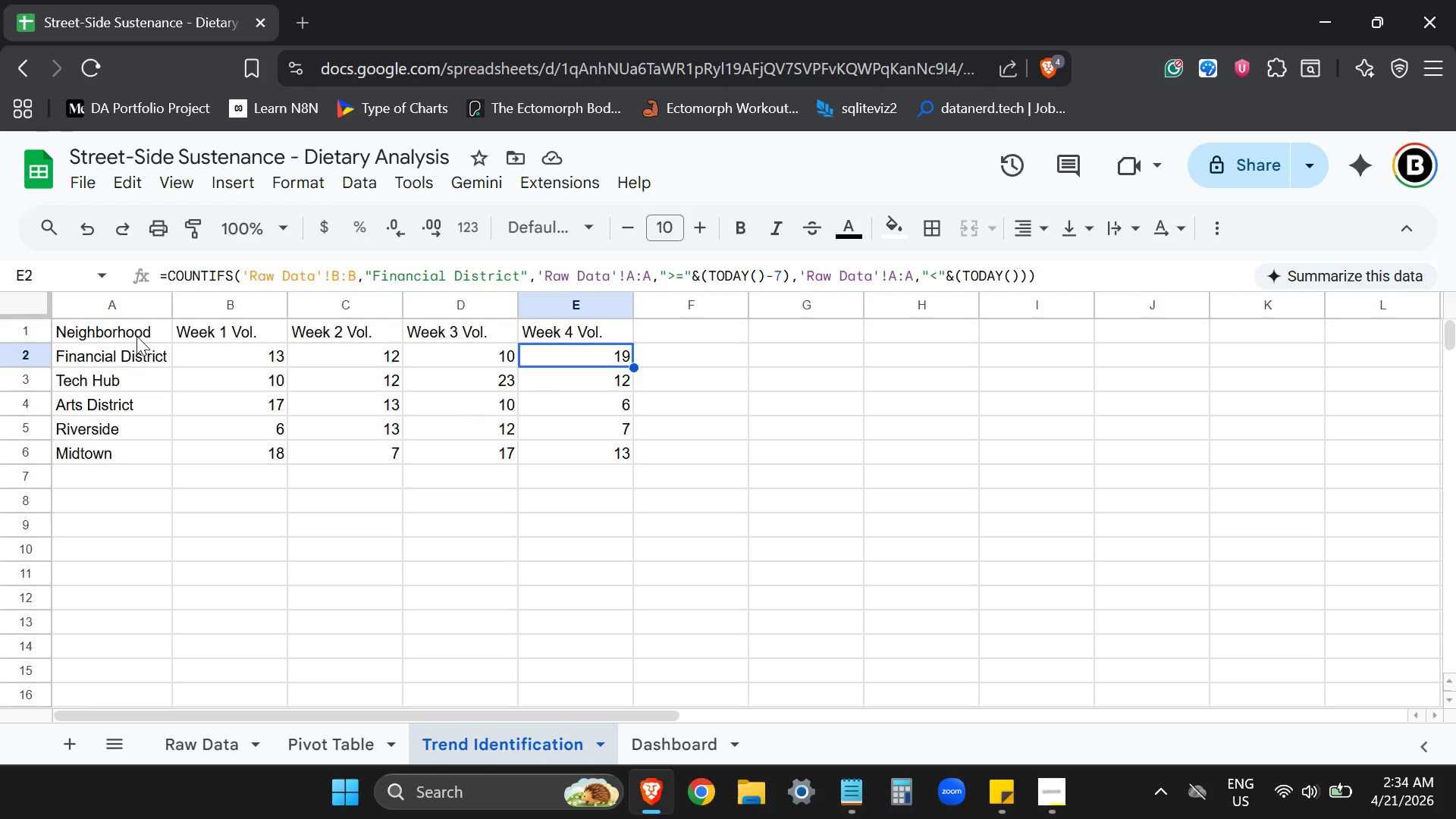 
left_click_drag(start_coordinate=[131, 332], to_coordinate=[570, 324])
 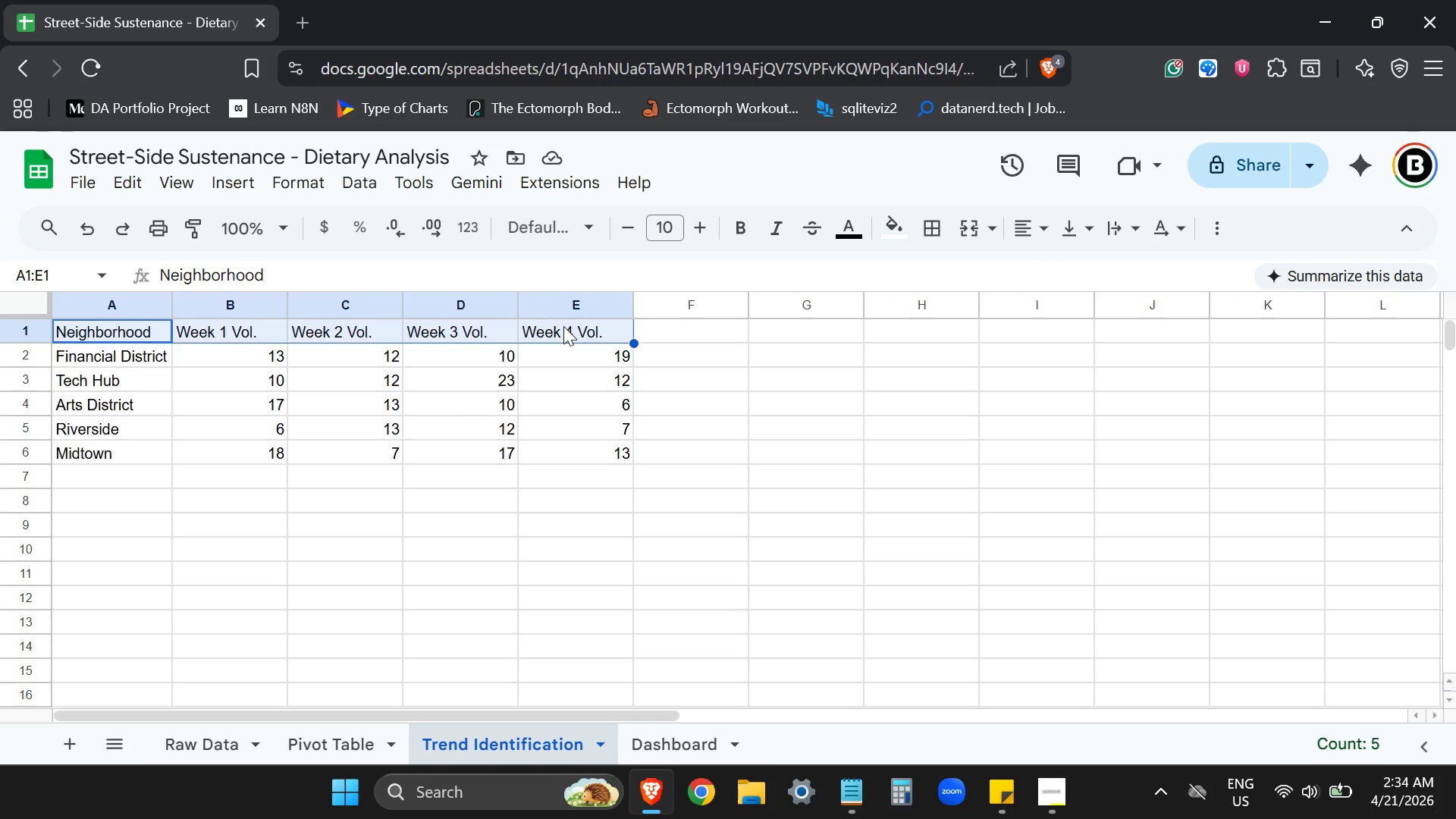 
key(Control+B)
 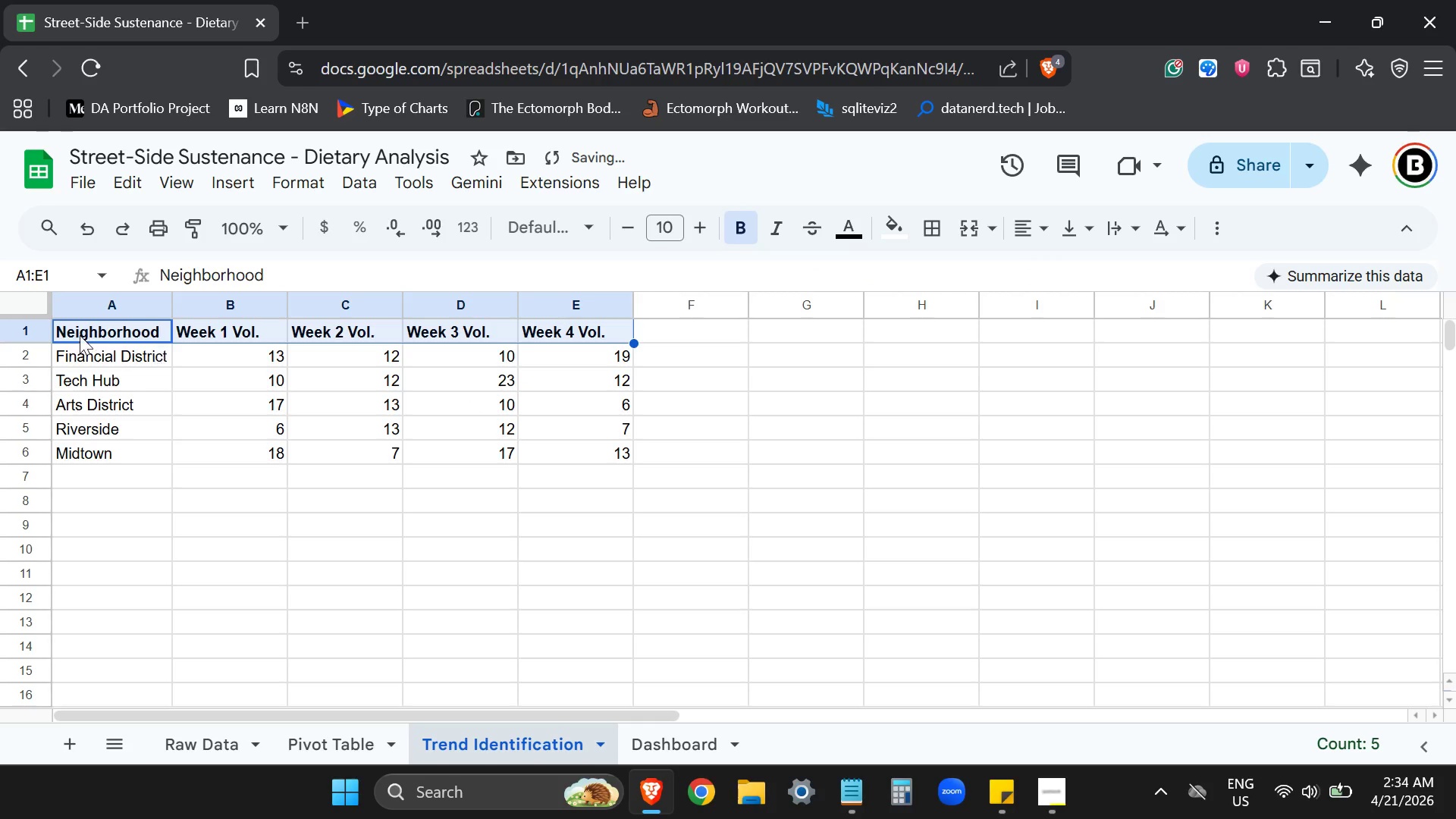 
left_click([133, 357])
 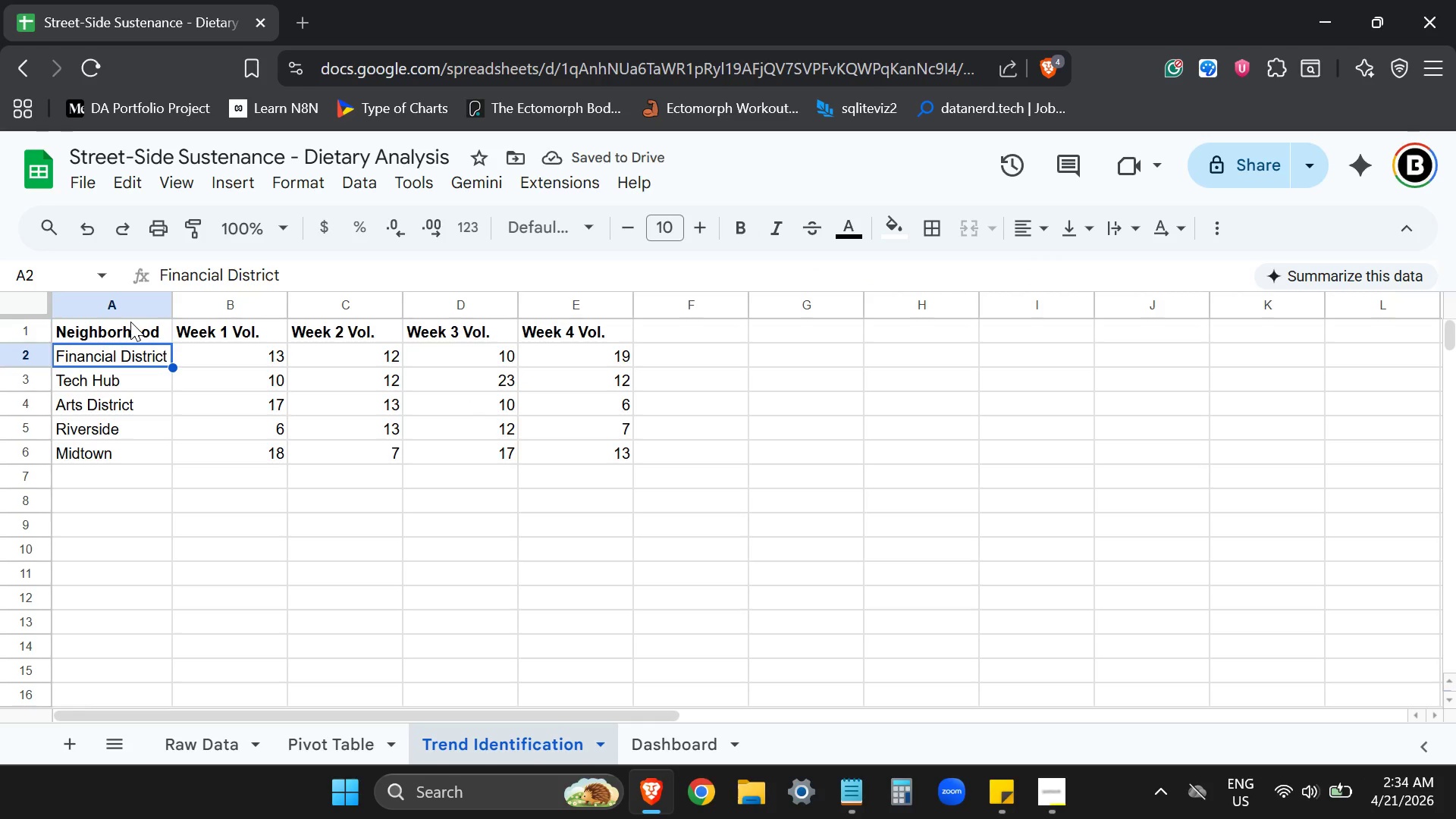 
left_click_drag(start_coordinate=[131, 322], to_coordinate=[604, 447])
 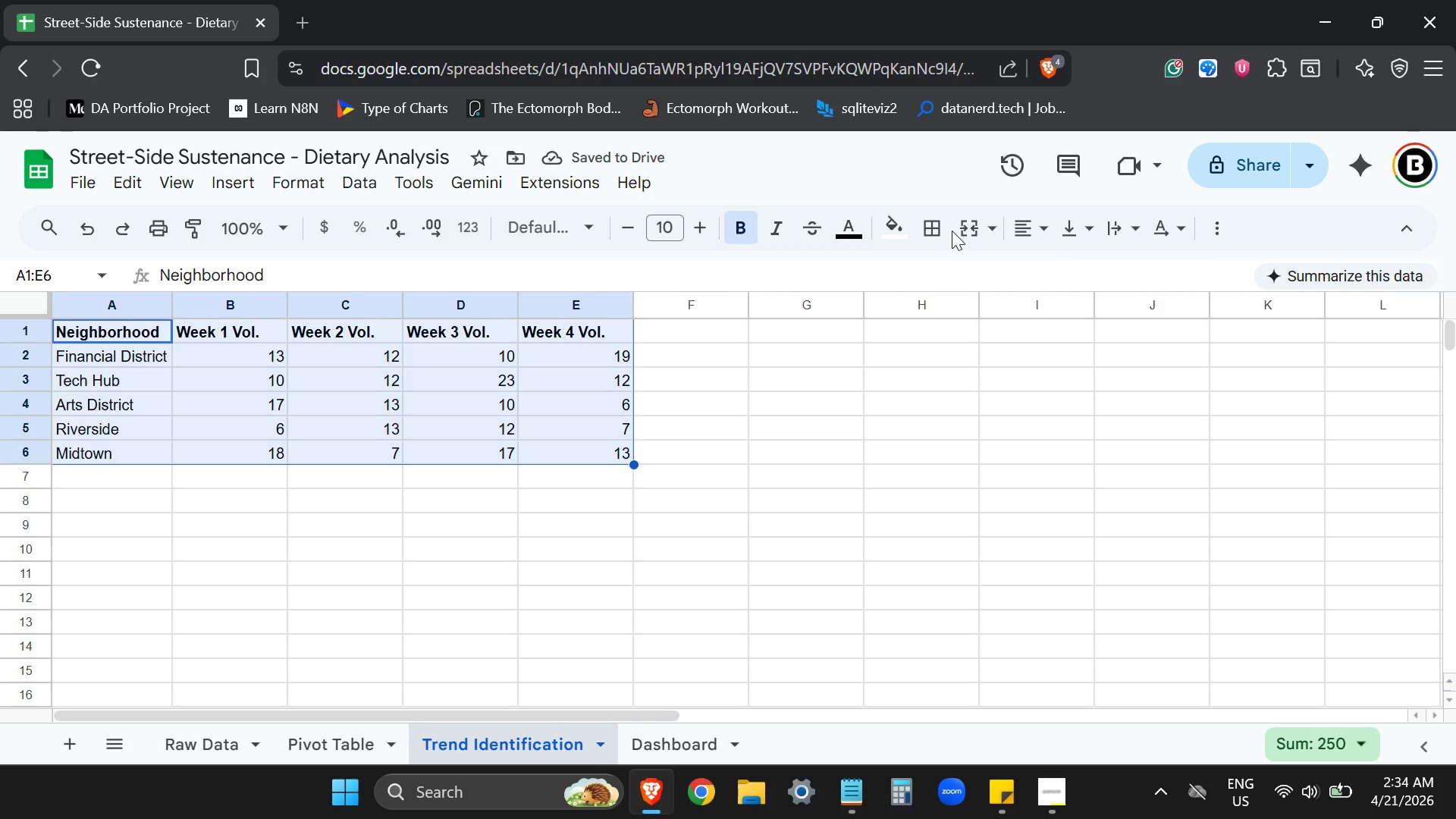 
left_click([944, 230])
 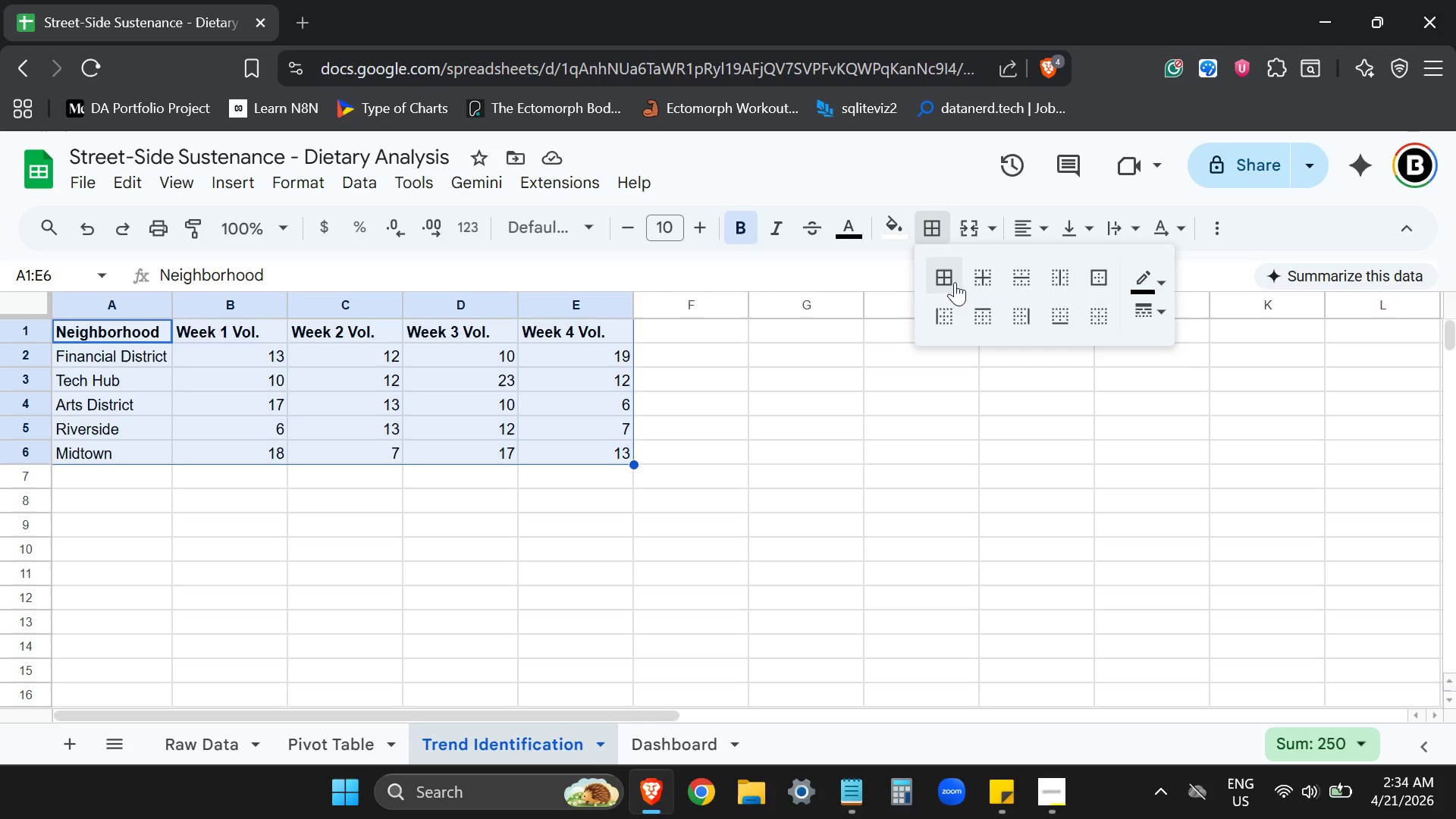 
left_click([947, 282])
 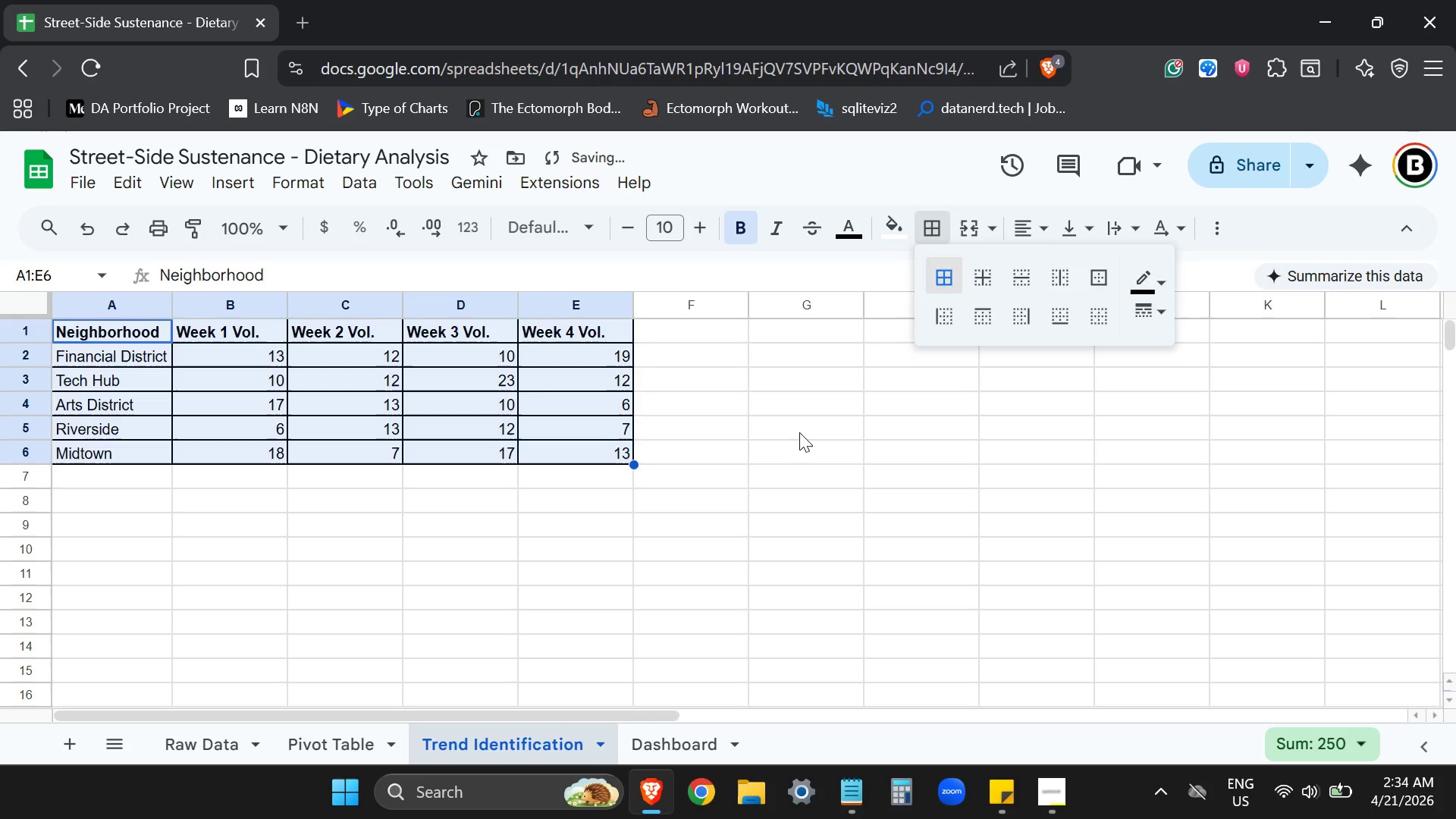 
left_click([799, 432])
 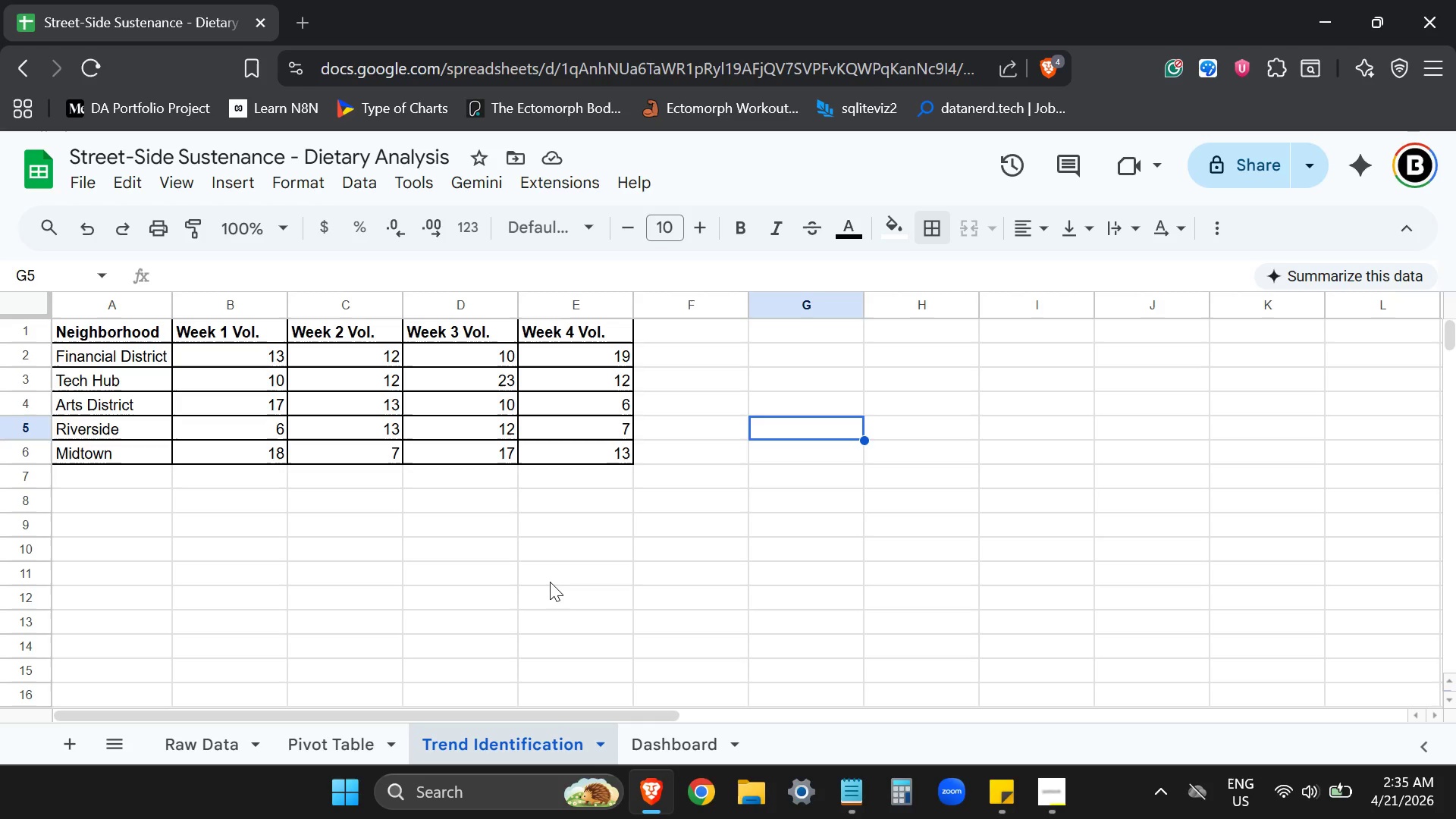 
wait(35.14)
 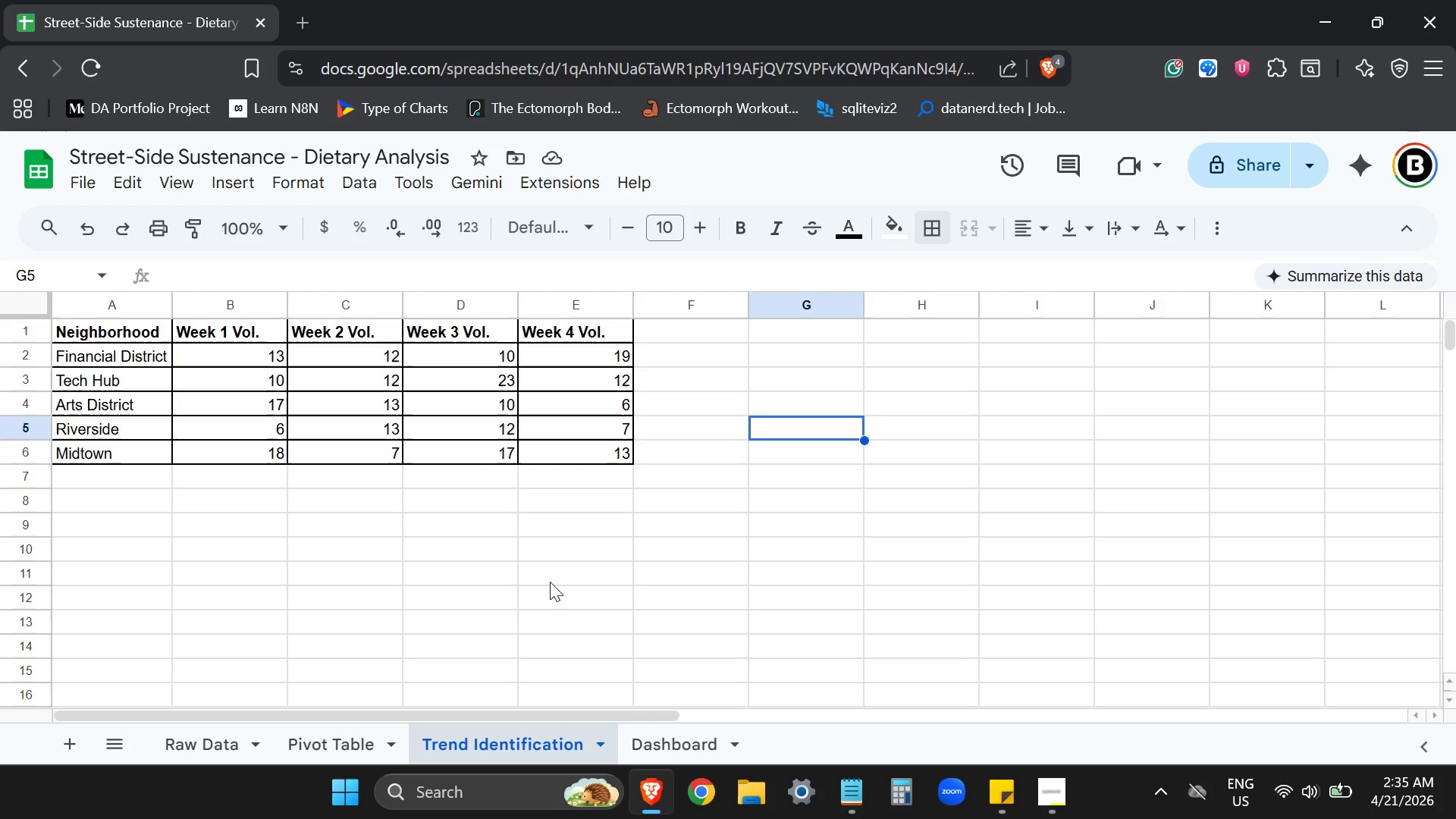 
scroll: coordinate [622, 536], scroll_direction: up, amount: 3.0
 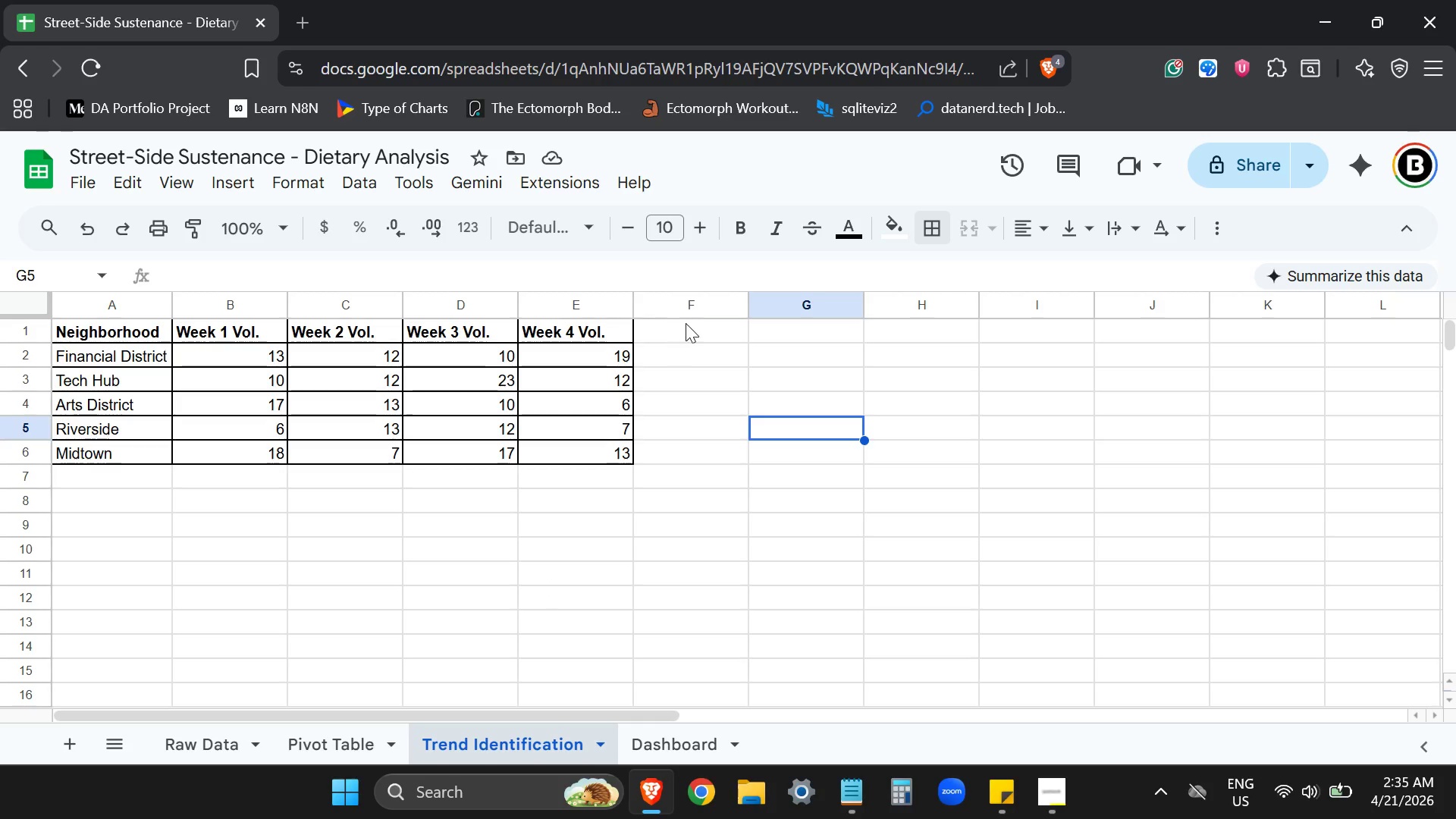 
left_click([686, 322])
 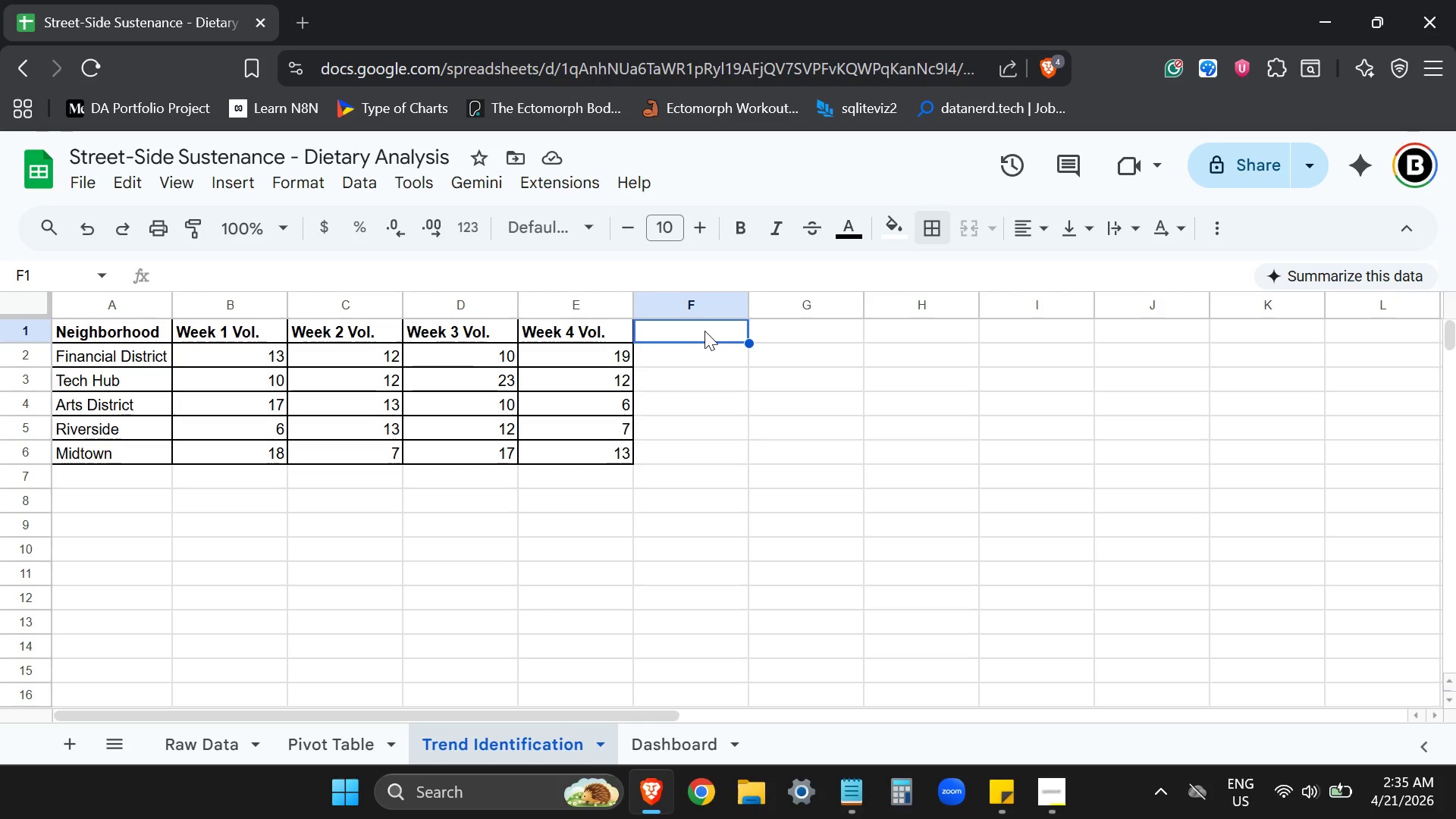 
type(Primary Growth Categr)
key(Backspace)
type(ory)
 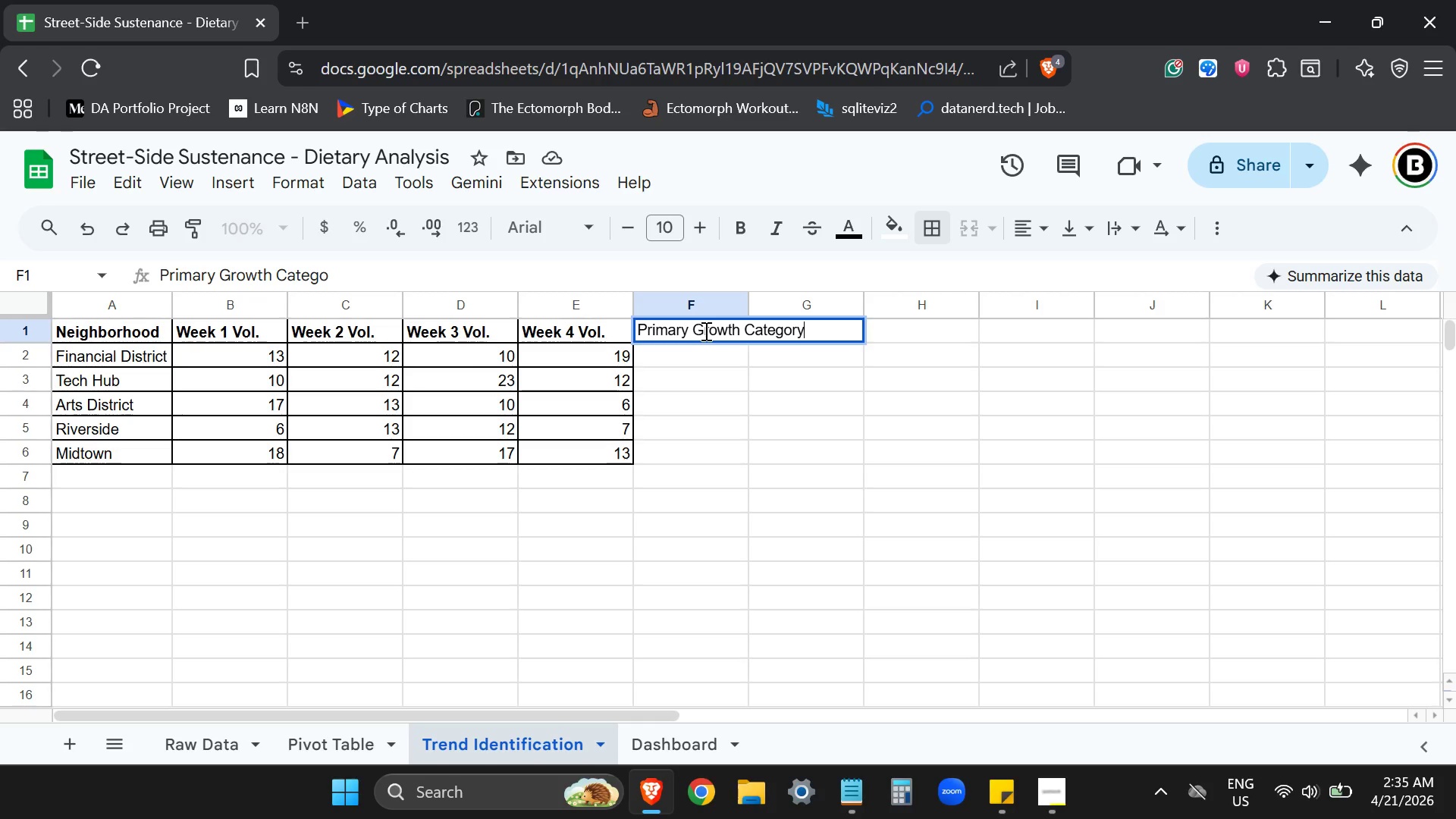 
key(Enter)
 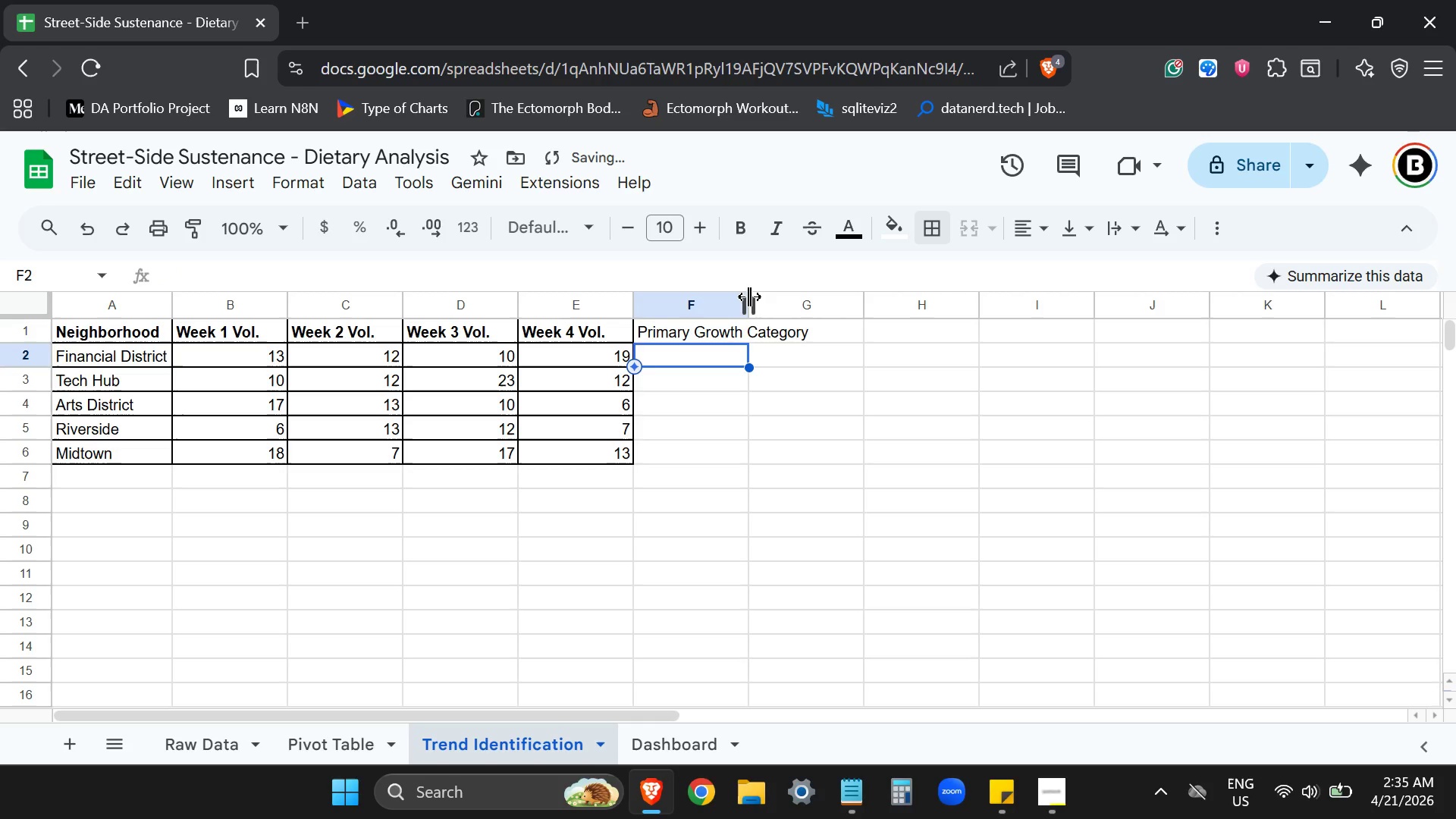 
double_click([749, 297])
 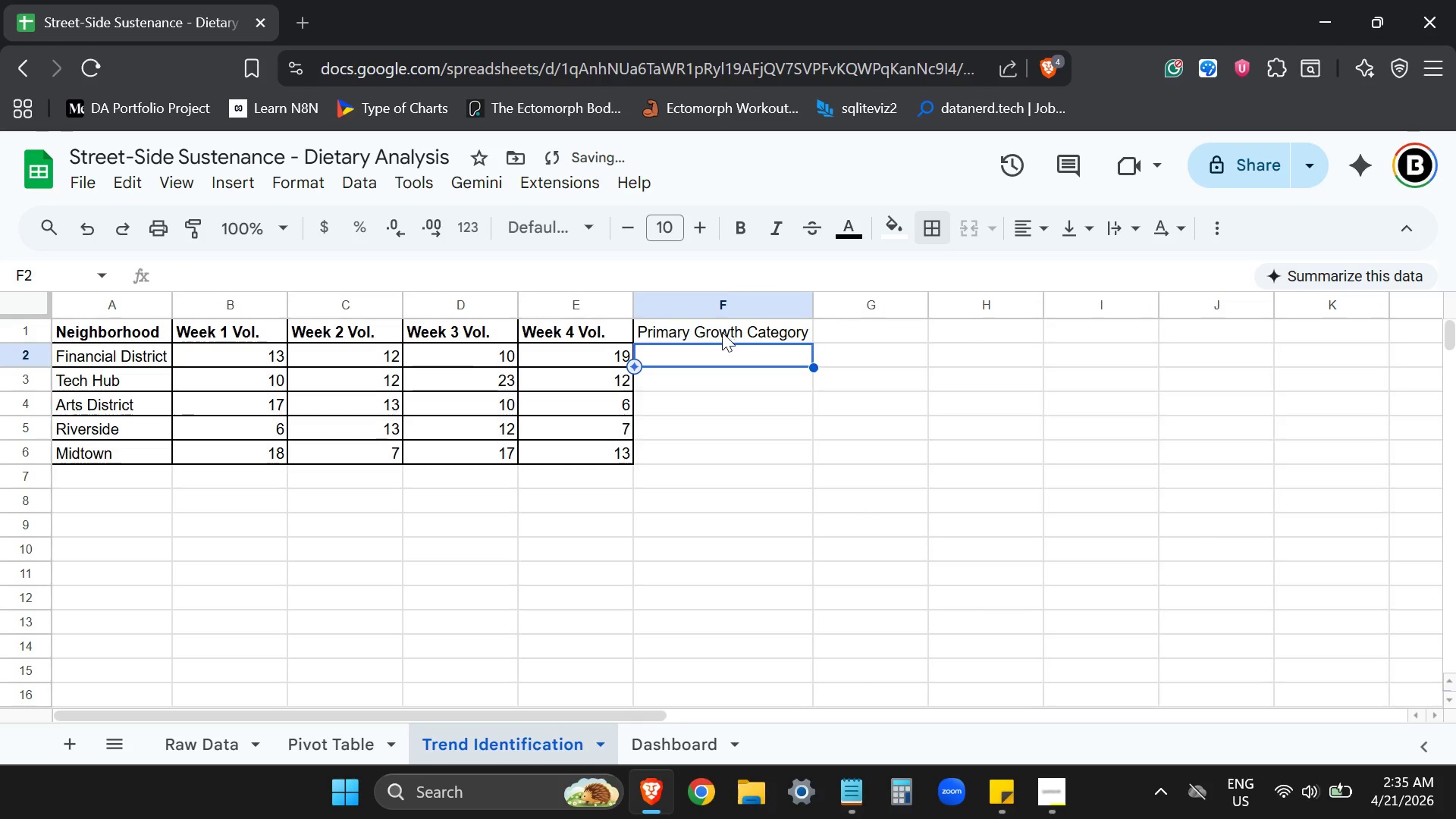 
left_click_drag(start_coordinate=[702, 328], to_coordinate=[717, 456])
 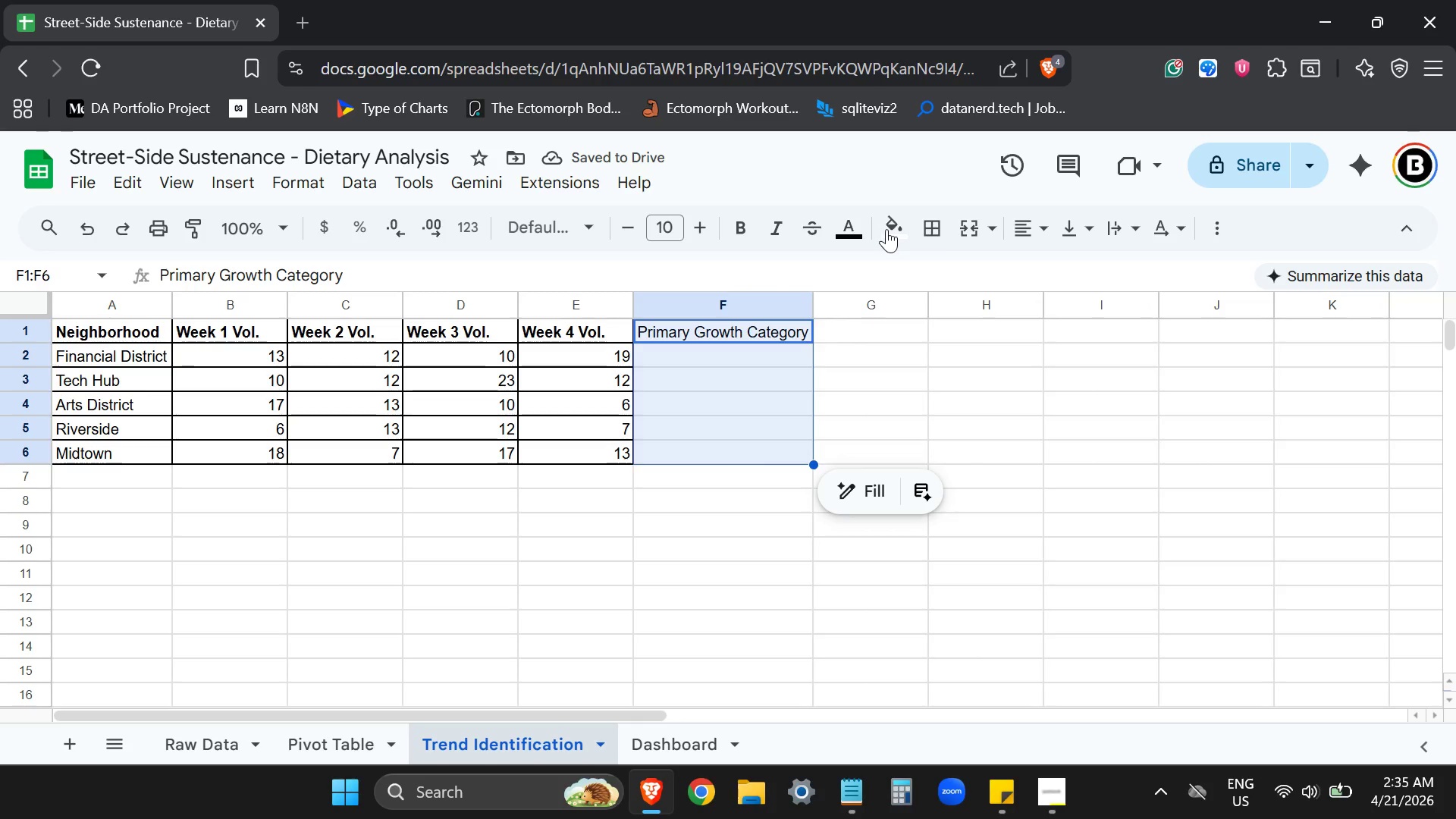 
left_click([935, 229])
 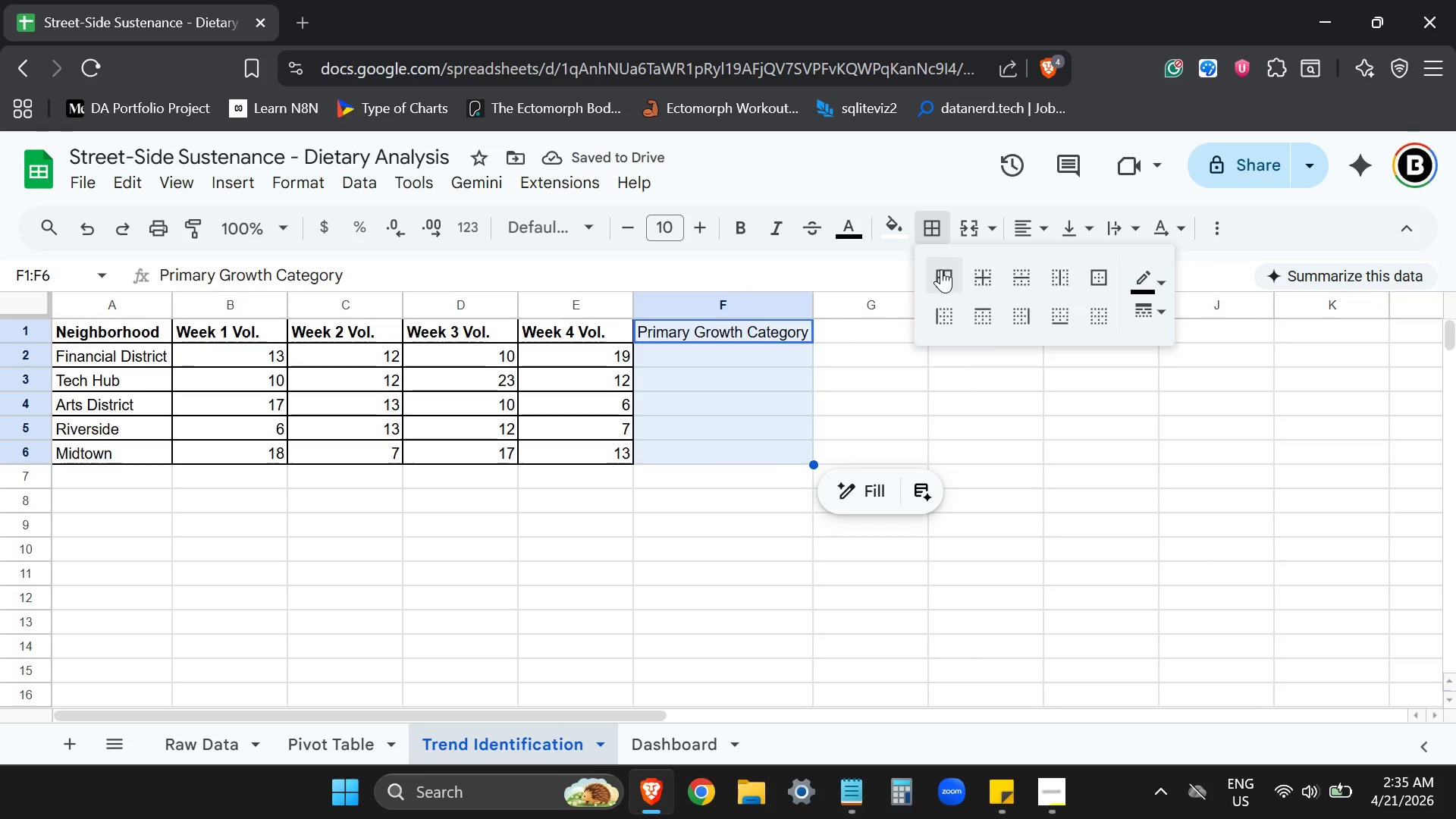 
left_click([941, 269])
 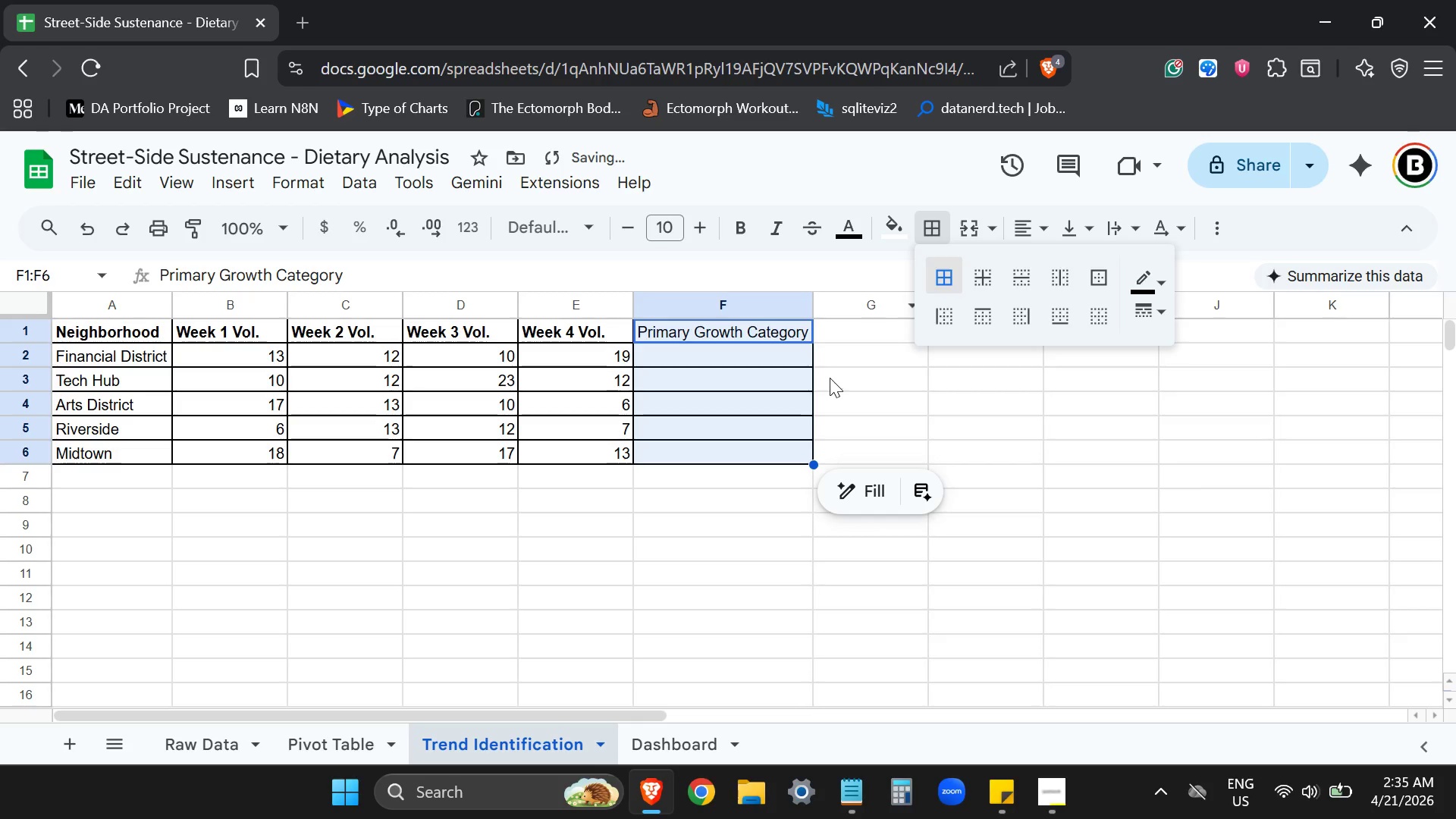 
left_click([830, 372])
 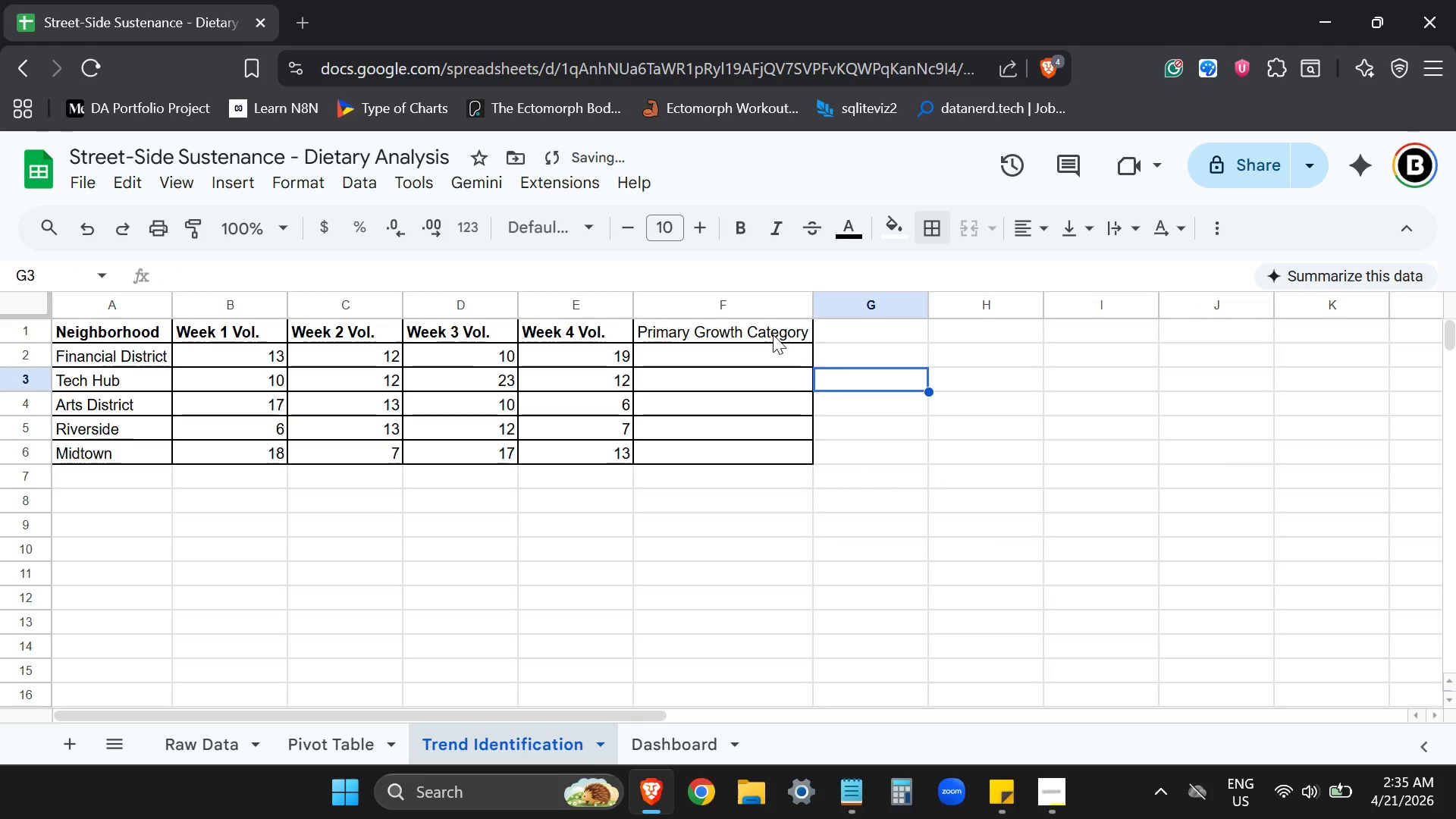 
left_click([773, 334])
 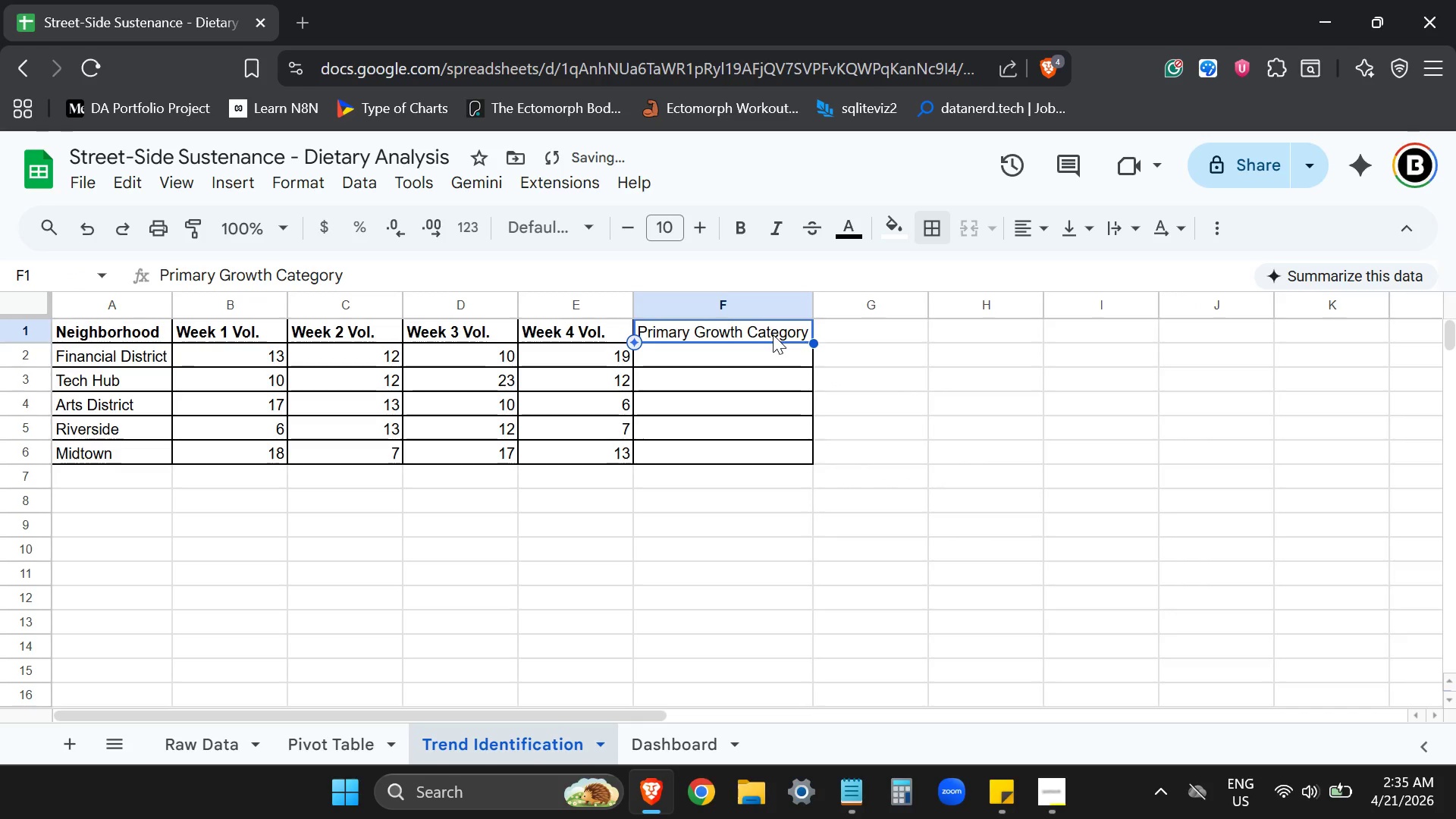 
key(Control+B)
 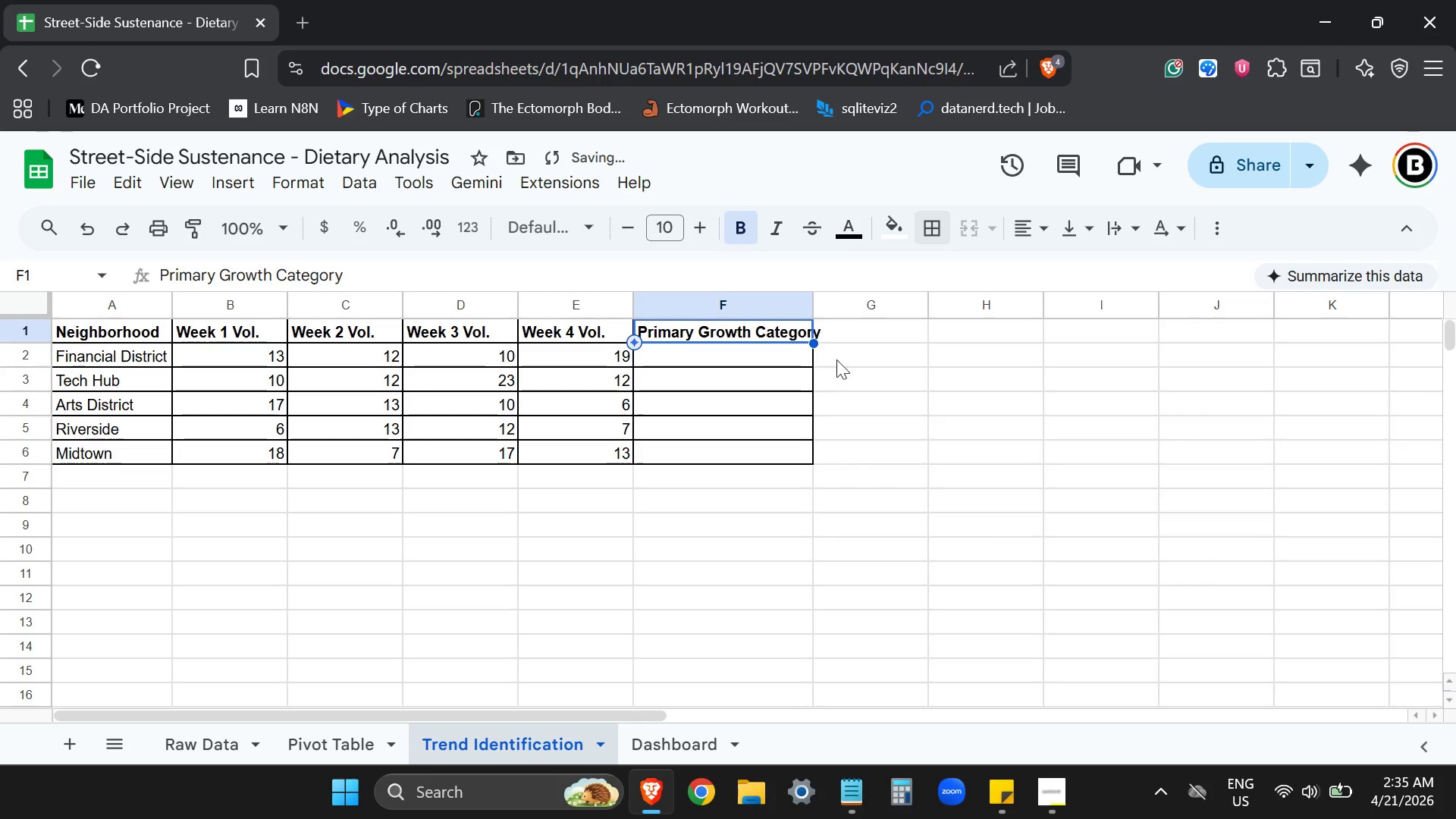 
left_click([845, 359])
 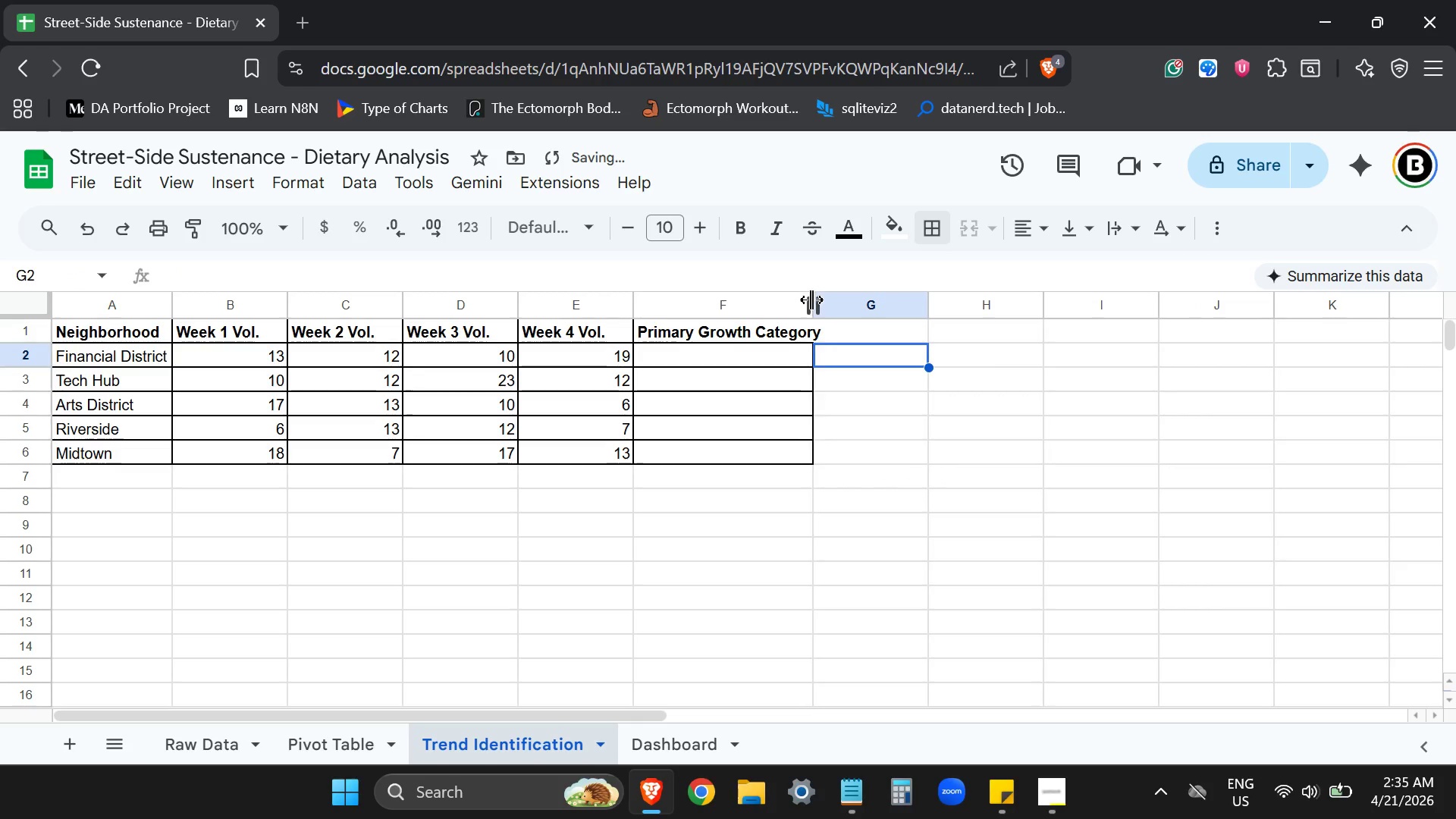 
double_click([811, 300])
 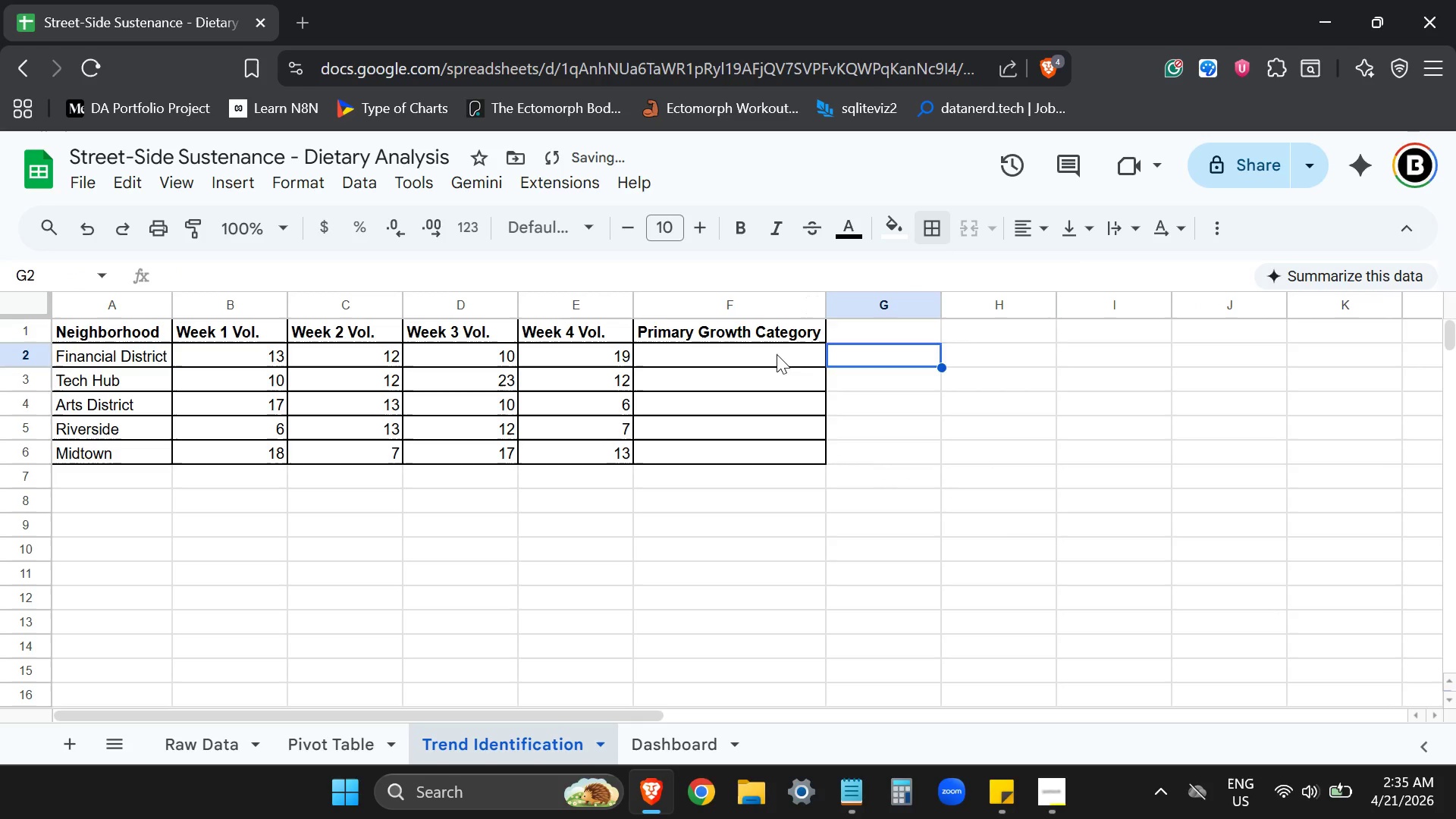 
left_click([772, 353])
 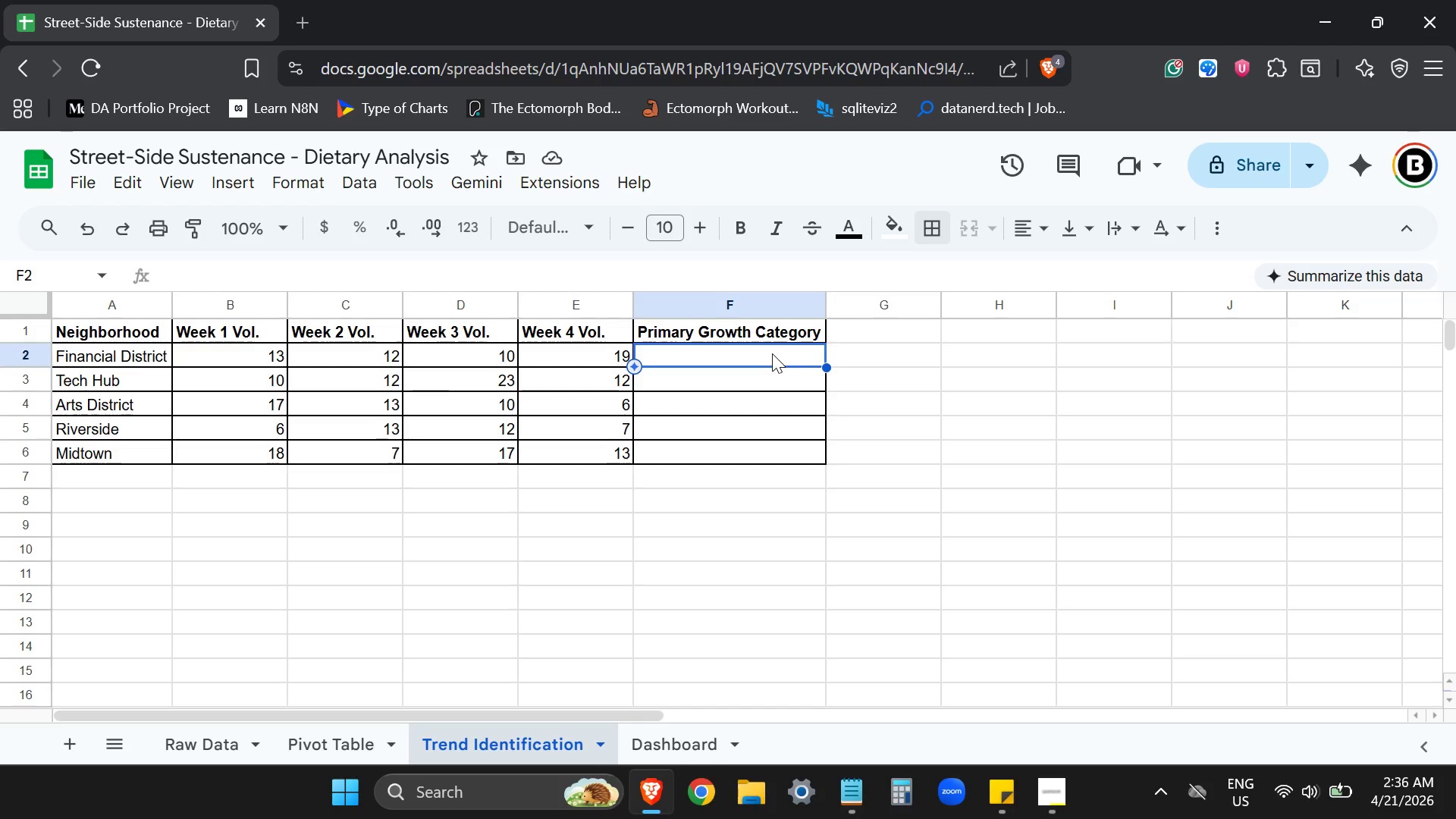 
wait(71.92)
 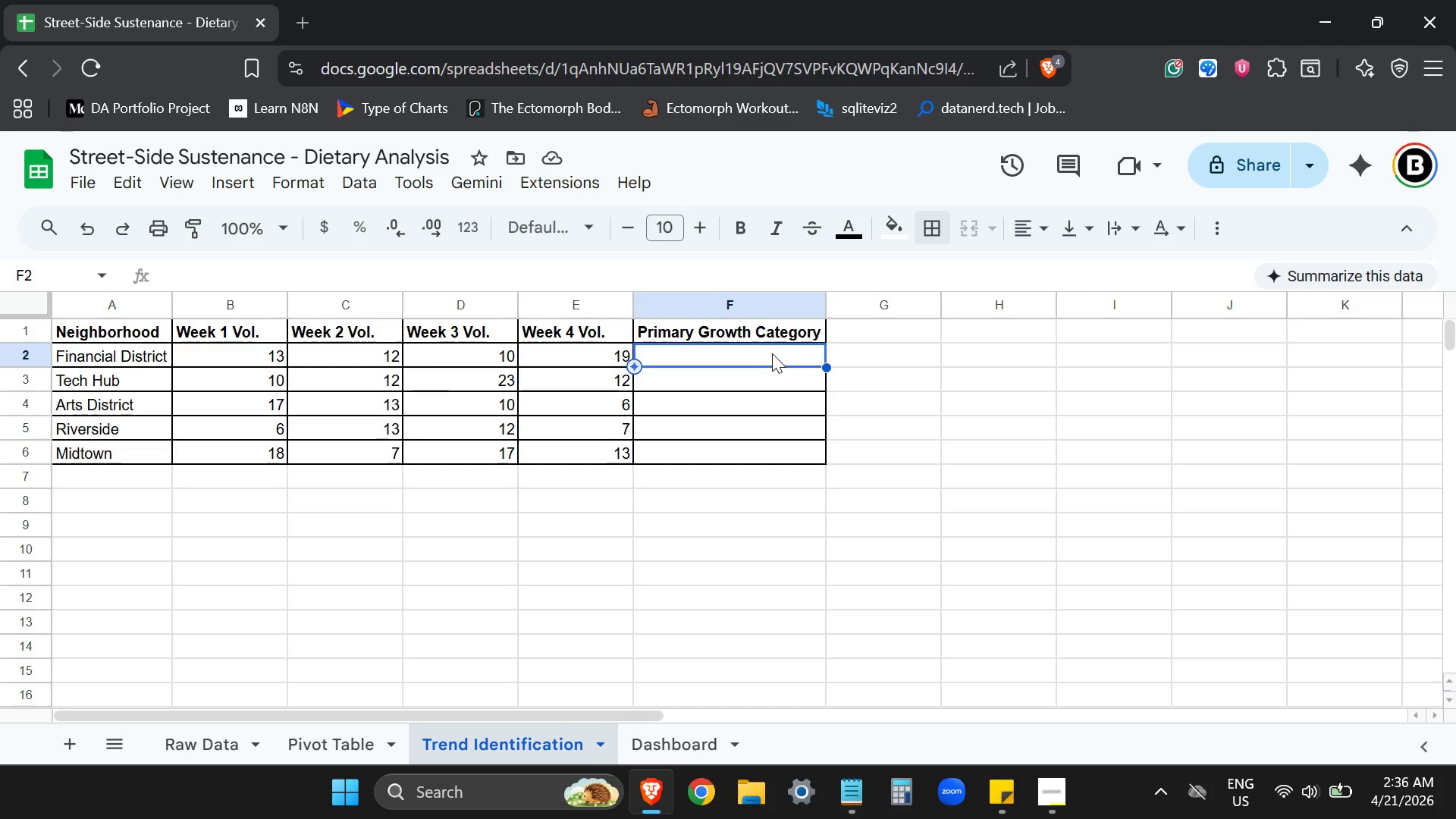 
type(=i)
key(Backspace)
type(INDEX({"Standard)
 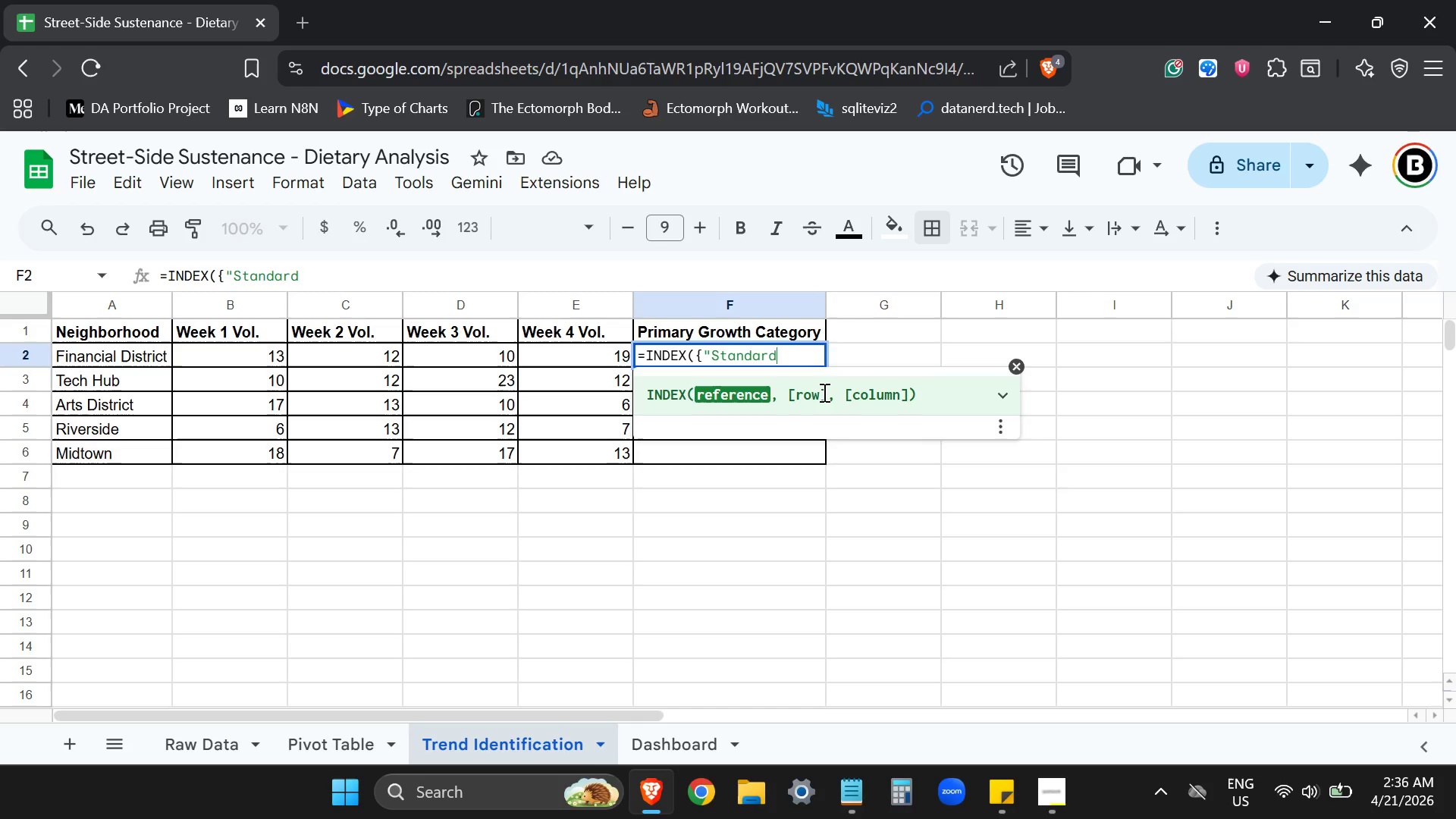 
type(","Vegan","Keto","Gluten-FR)
key(Backspace)
type(ree"})
 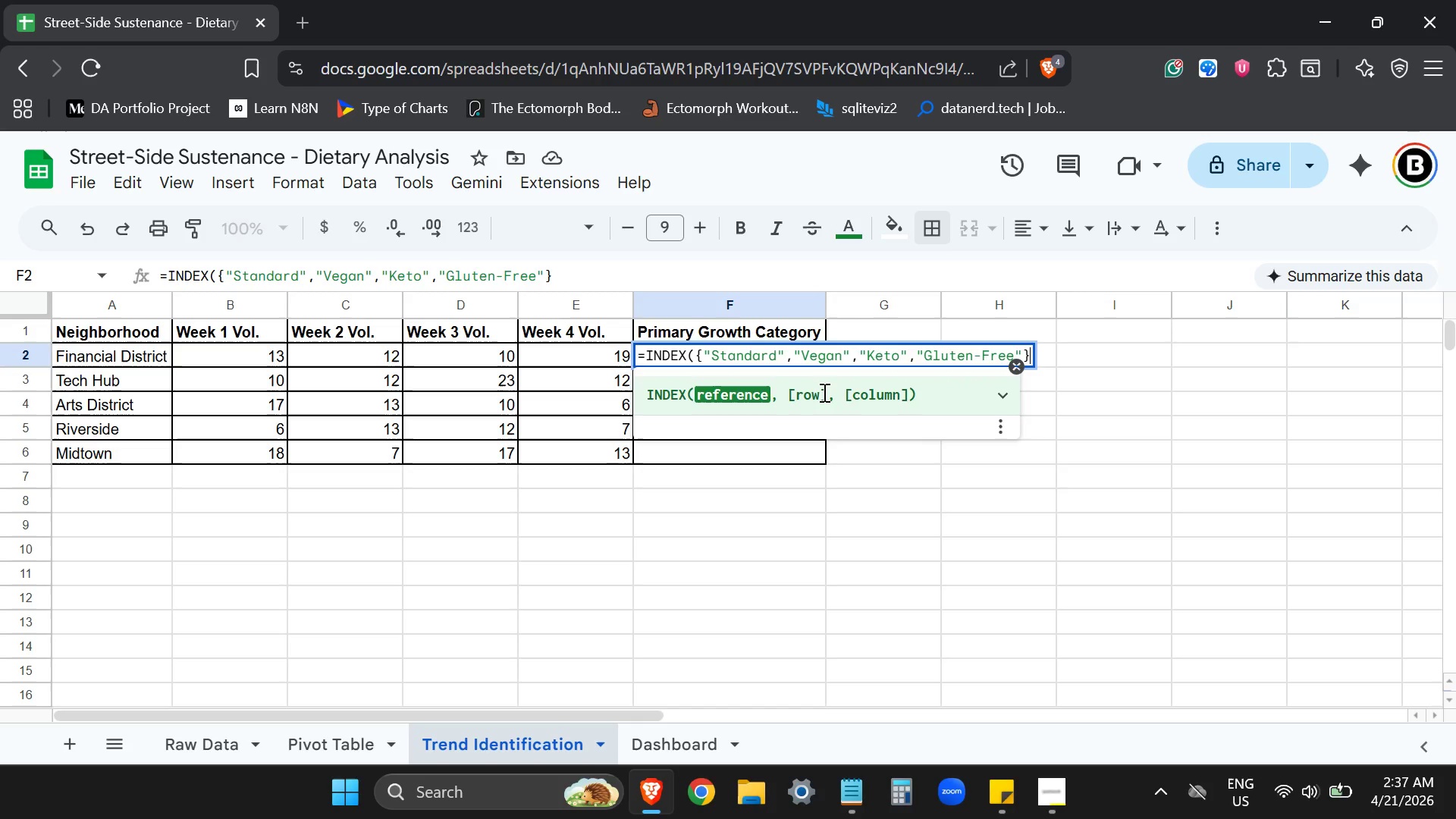 
wait(5.94)
 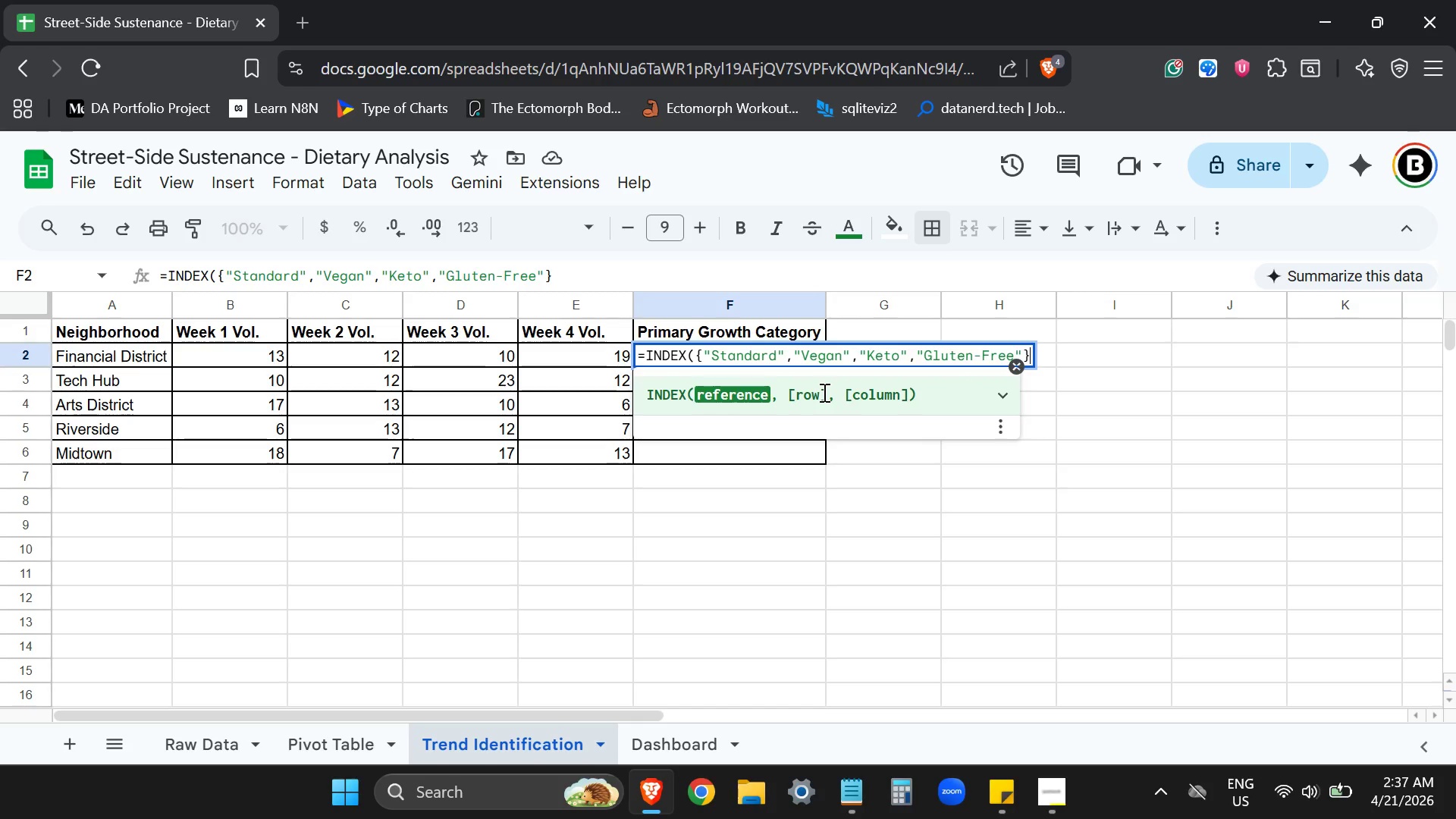 
type(,MATCH)
 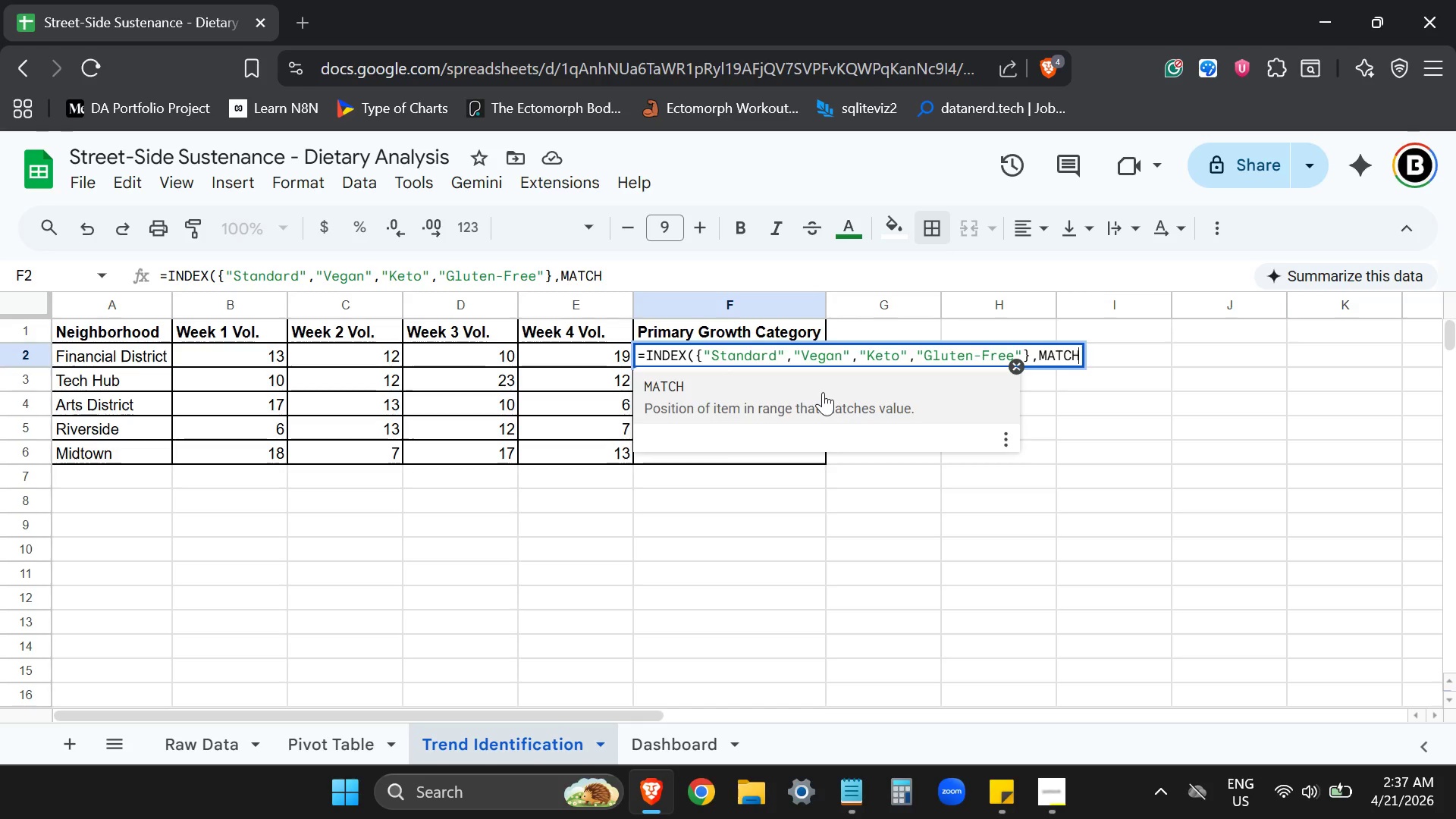 
left_click([713, 278])
 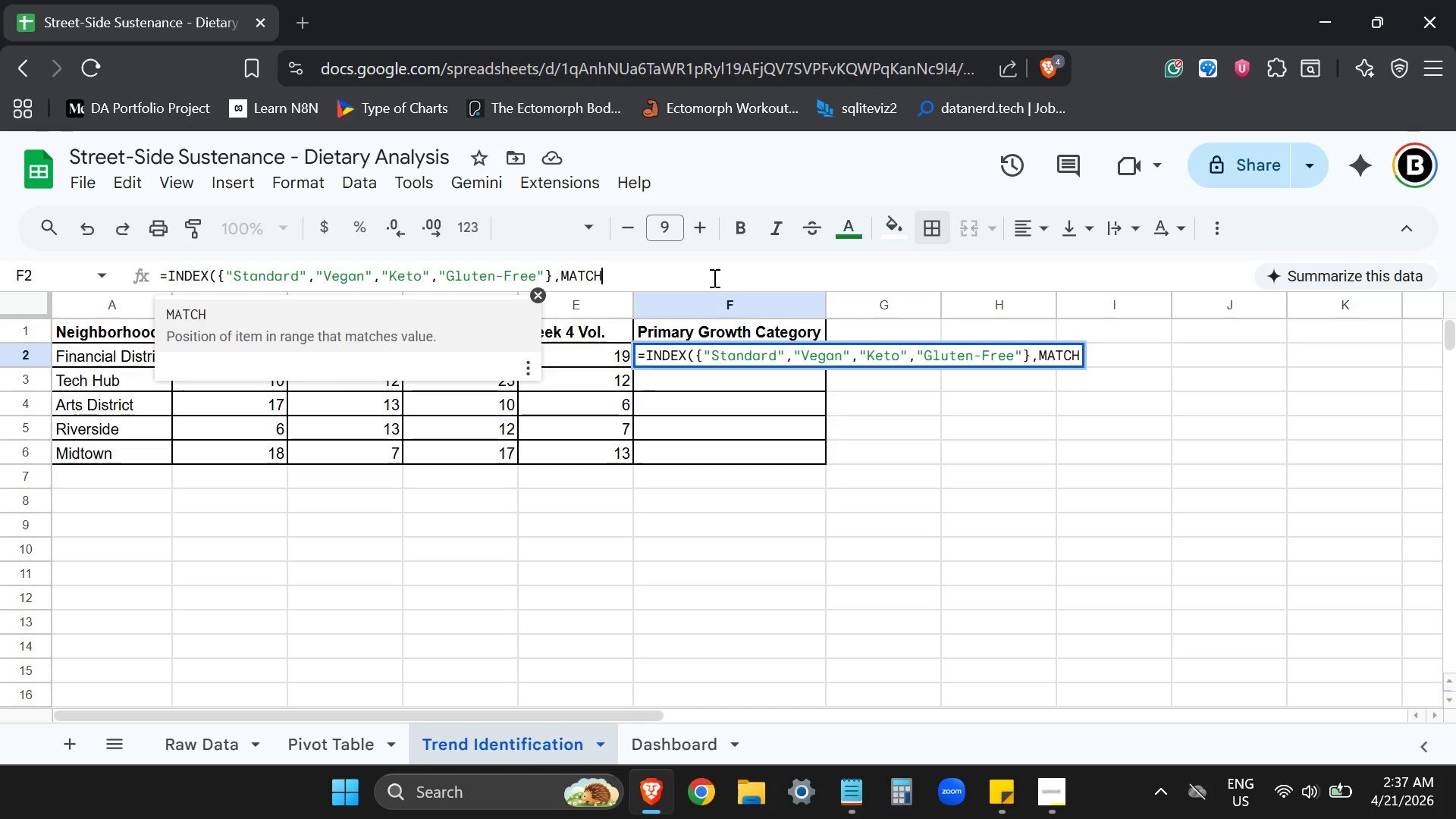 
type((MAX(COUNTIFS)
 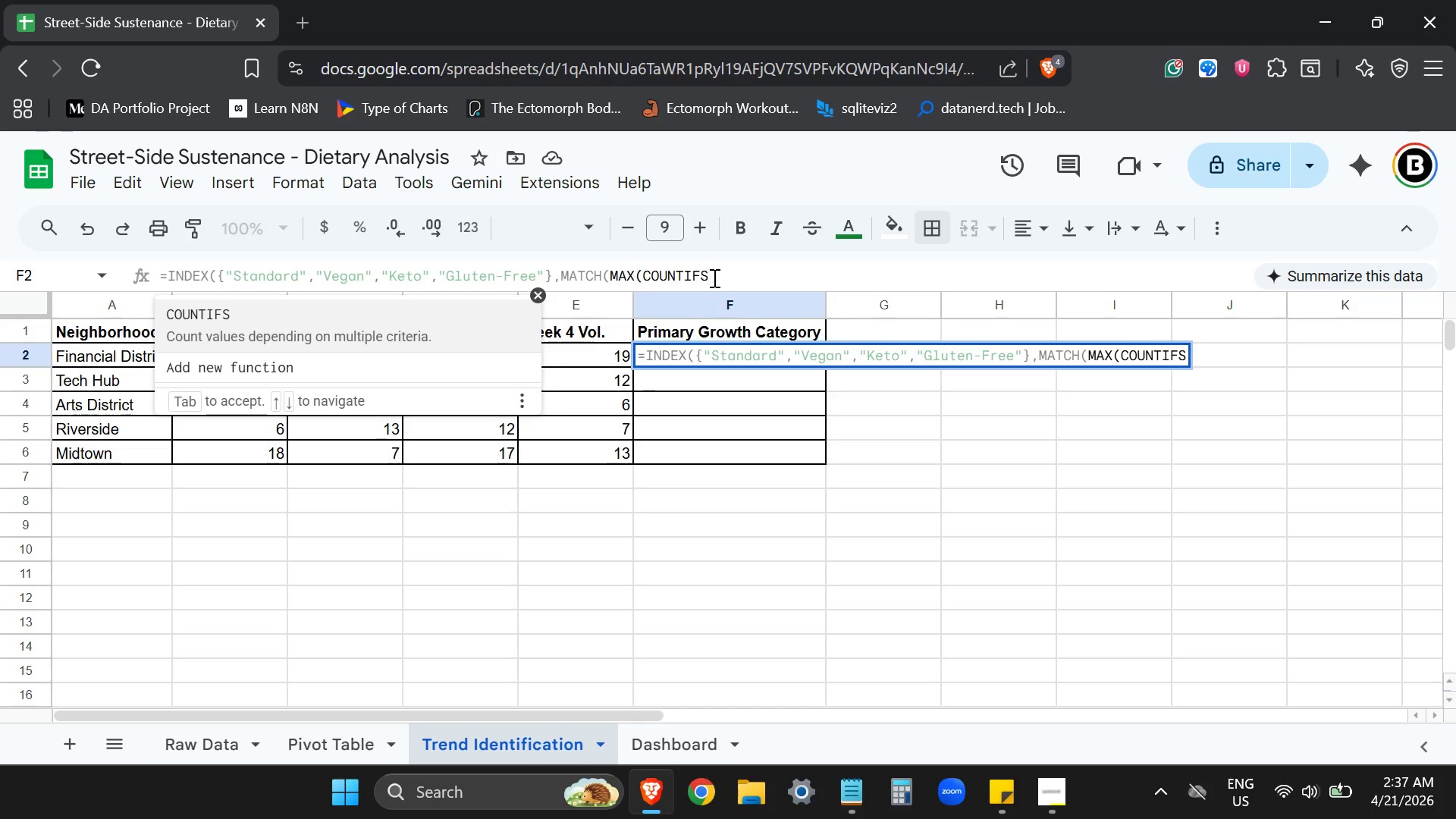 
type(('Raw Data'!B;B)
key(Backspace)
key(Backspace)
type(:B,A2,'Raw Data'!C:C)
 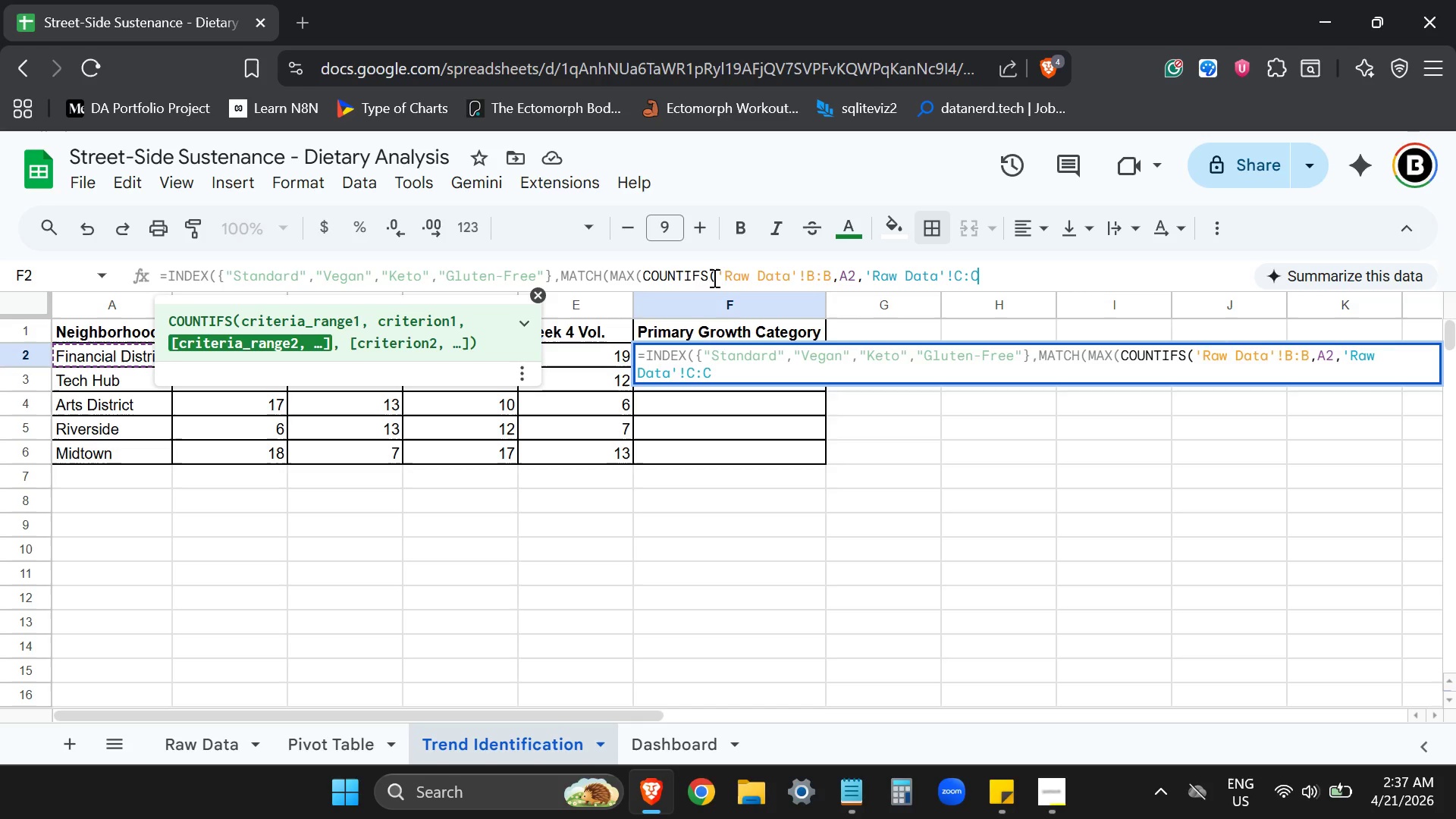 
type(,"Standard"), )
key(Backspace)
type(COUNTIFS(R)
key(Backspace)
type('Raw Data'!B:B)
 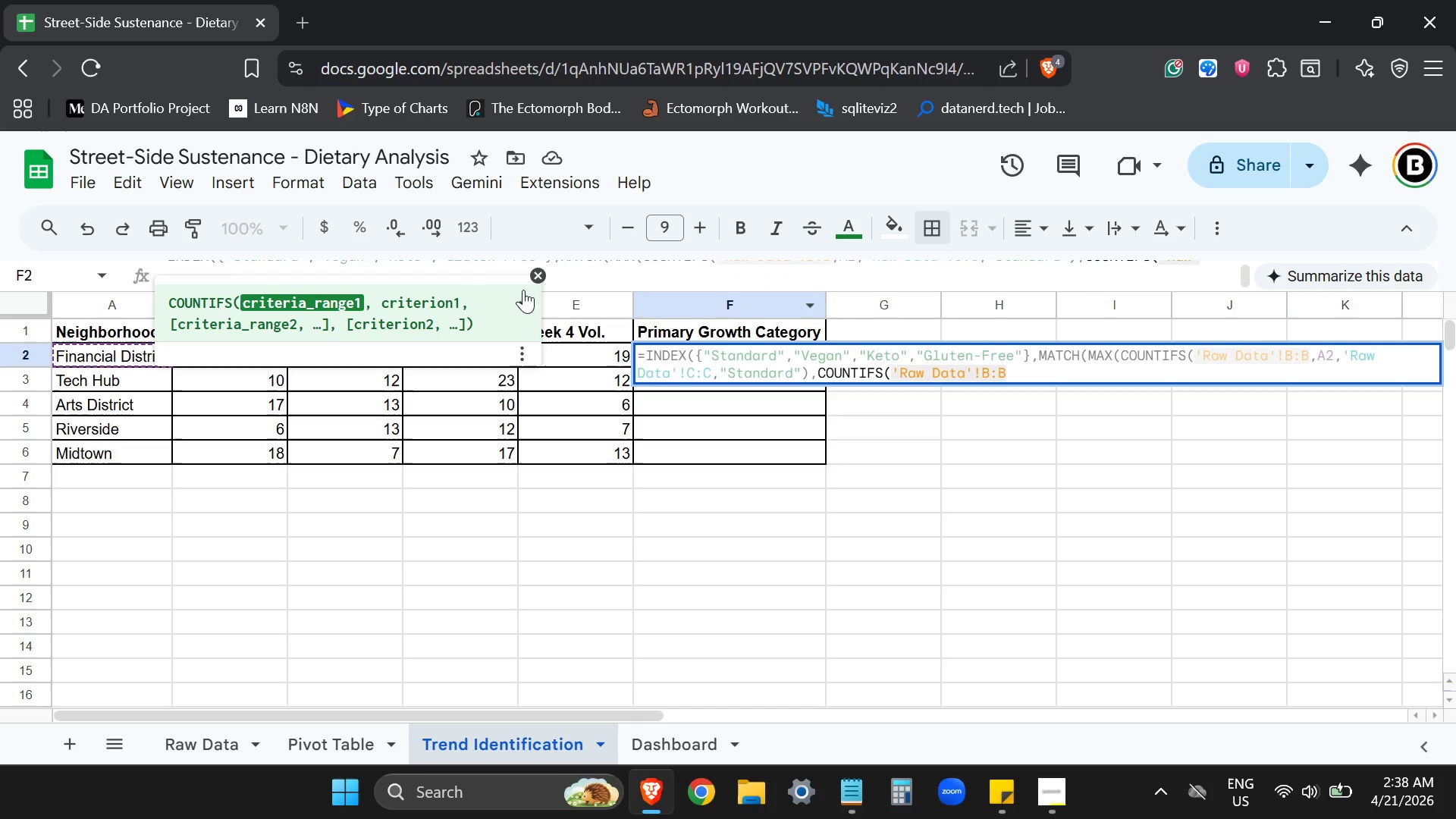 
left_click([541, 273])
 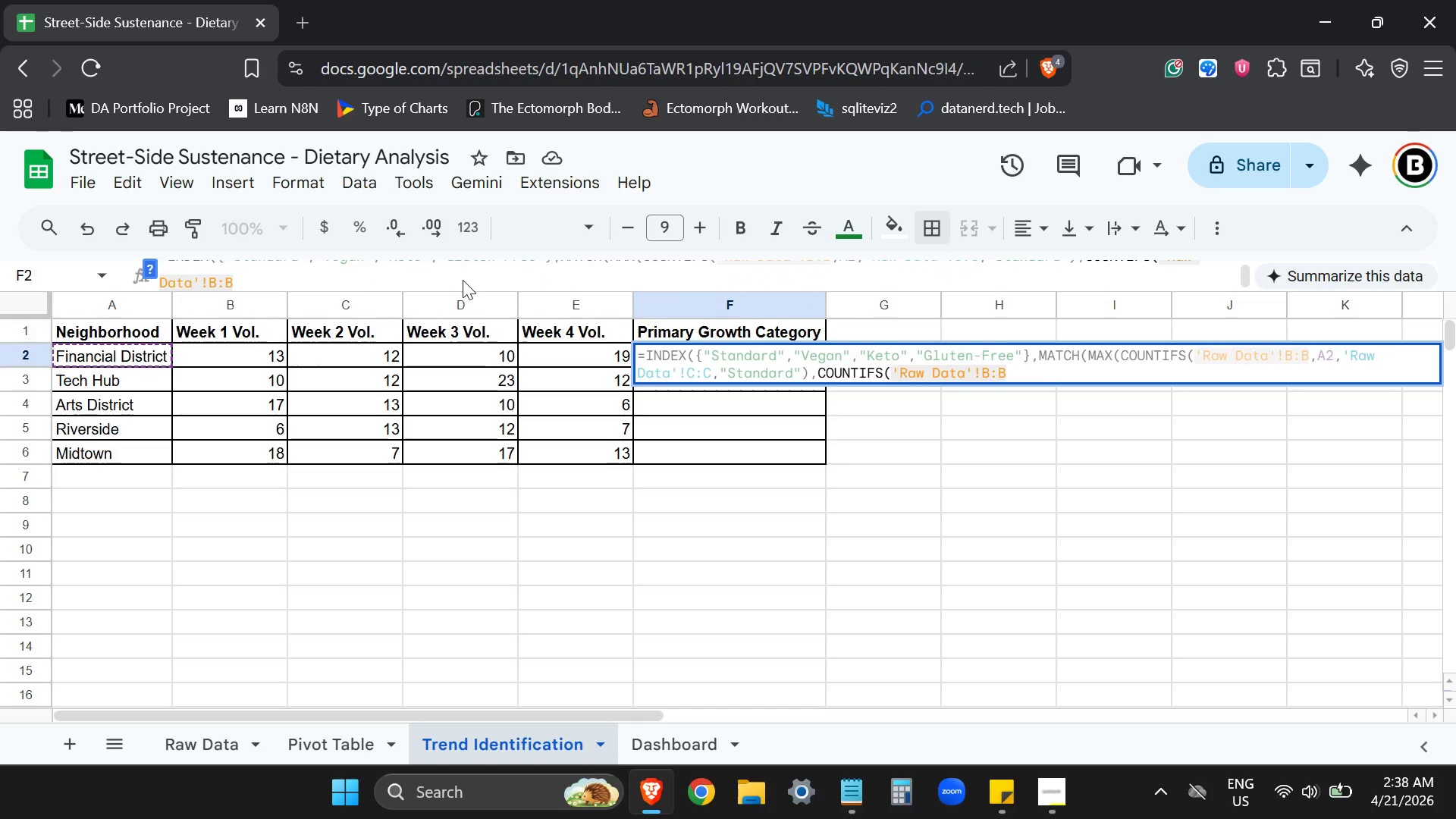 
scroll: coordinate [459, 280], scroll_direction: up, amount: 1.0
 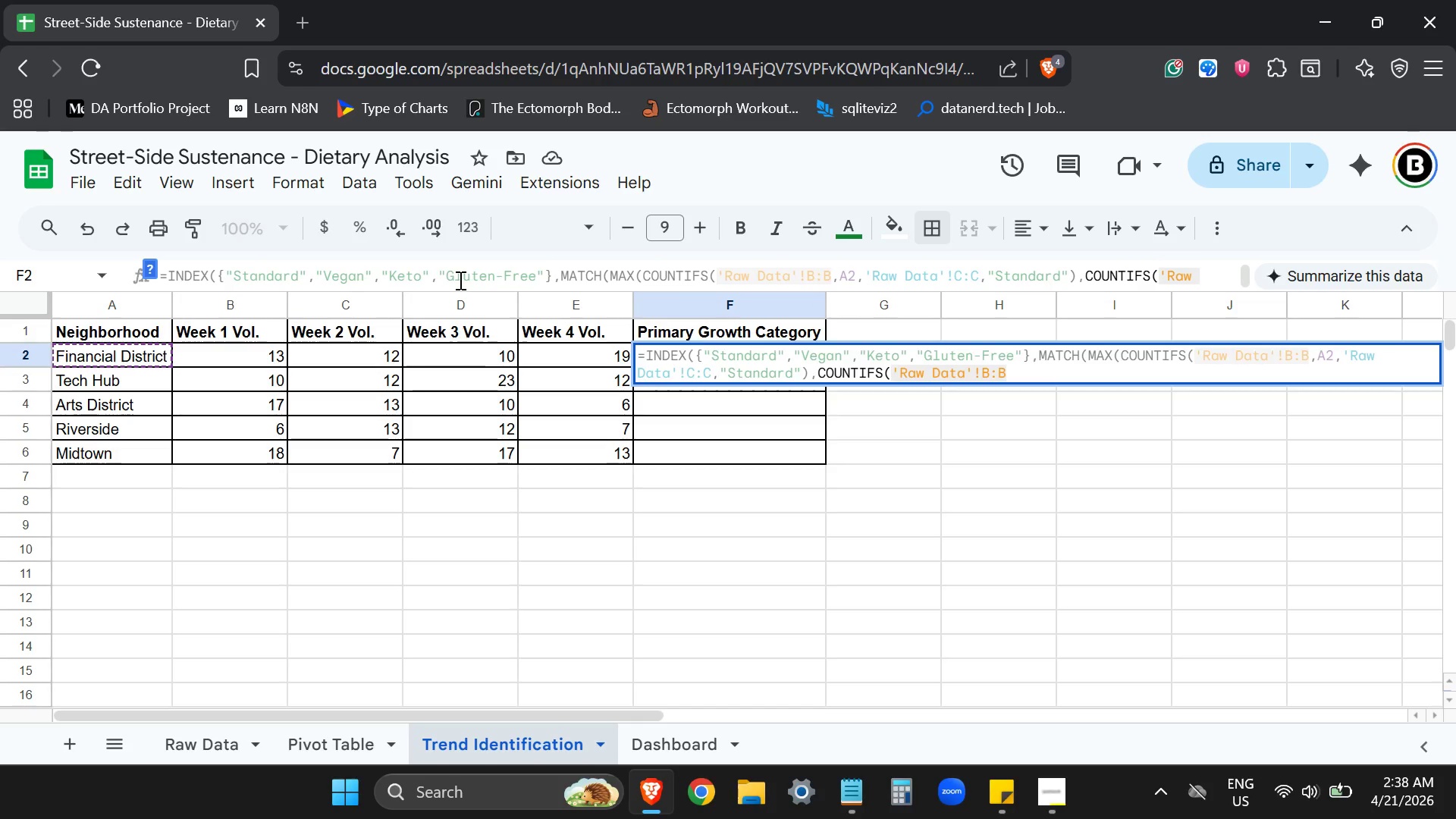 
scroll: coordinate [459, 280], scroll_direction: down, amount: 2.0
 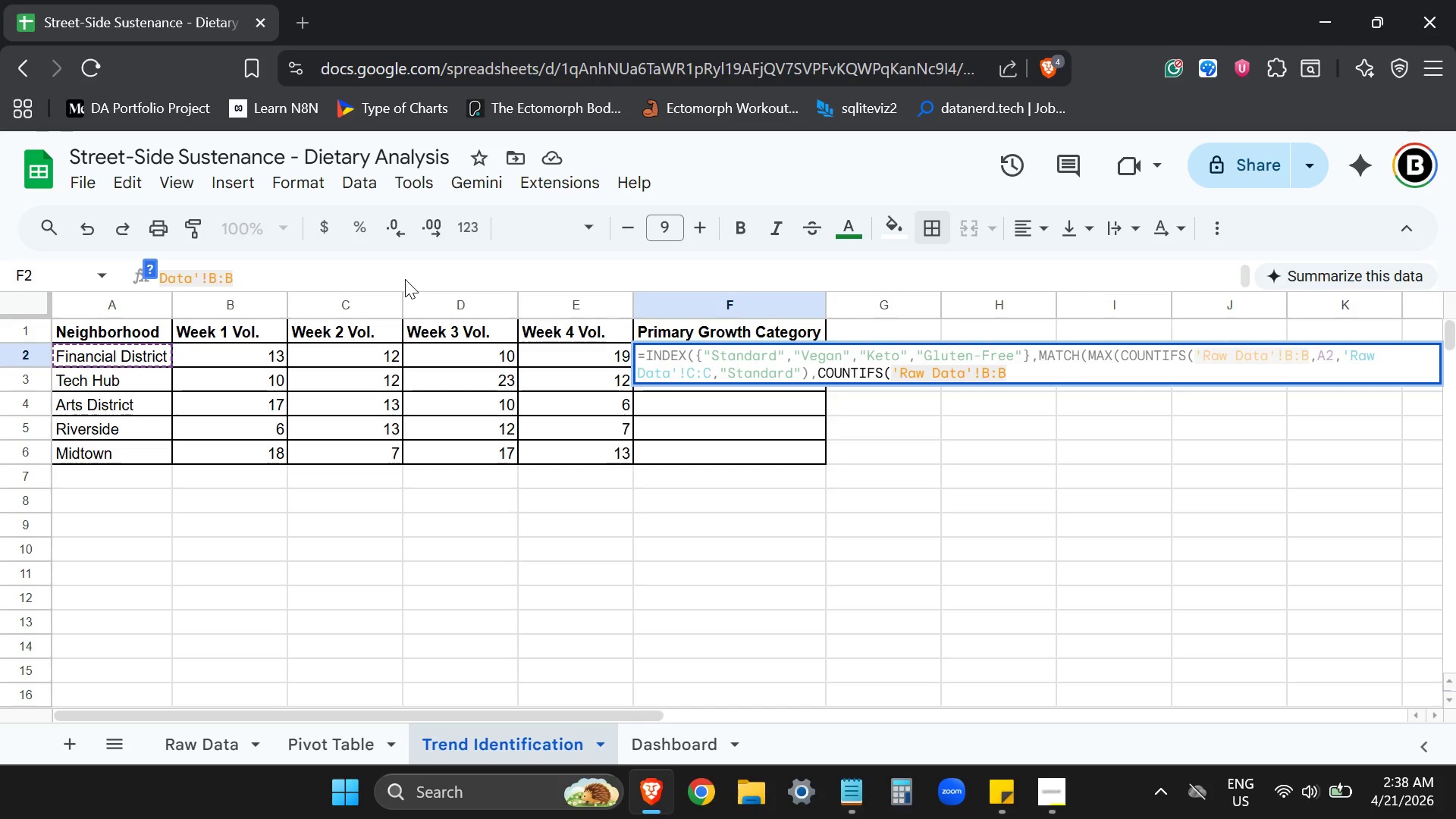 
wait(6.17)
 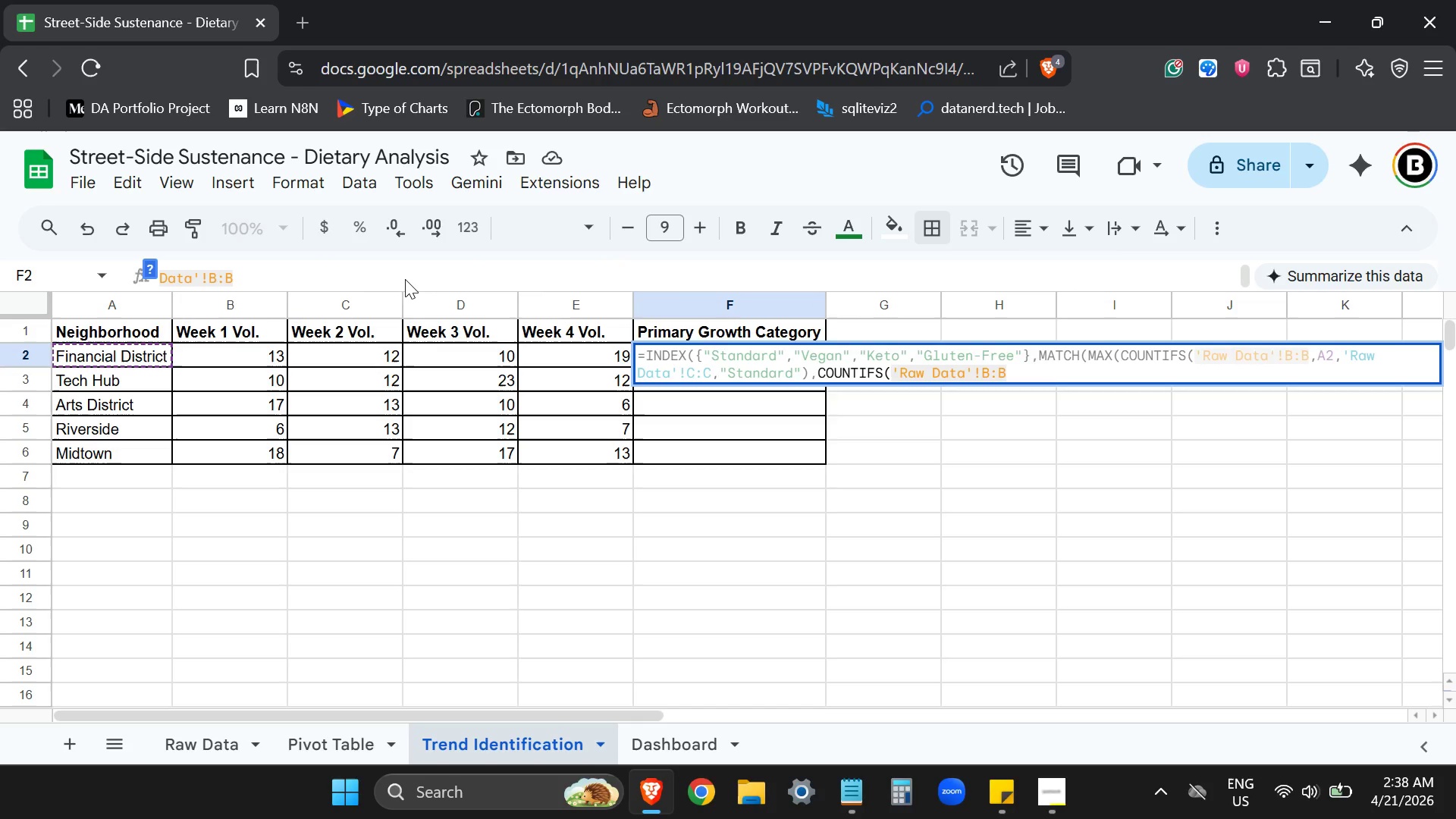 
type(,A2'Raw Dta)
key(Backspace)
key(Backspace)
type(ata'!)
 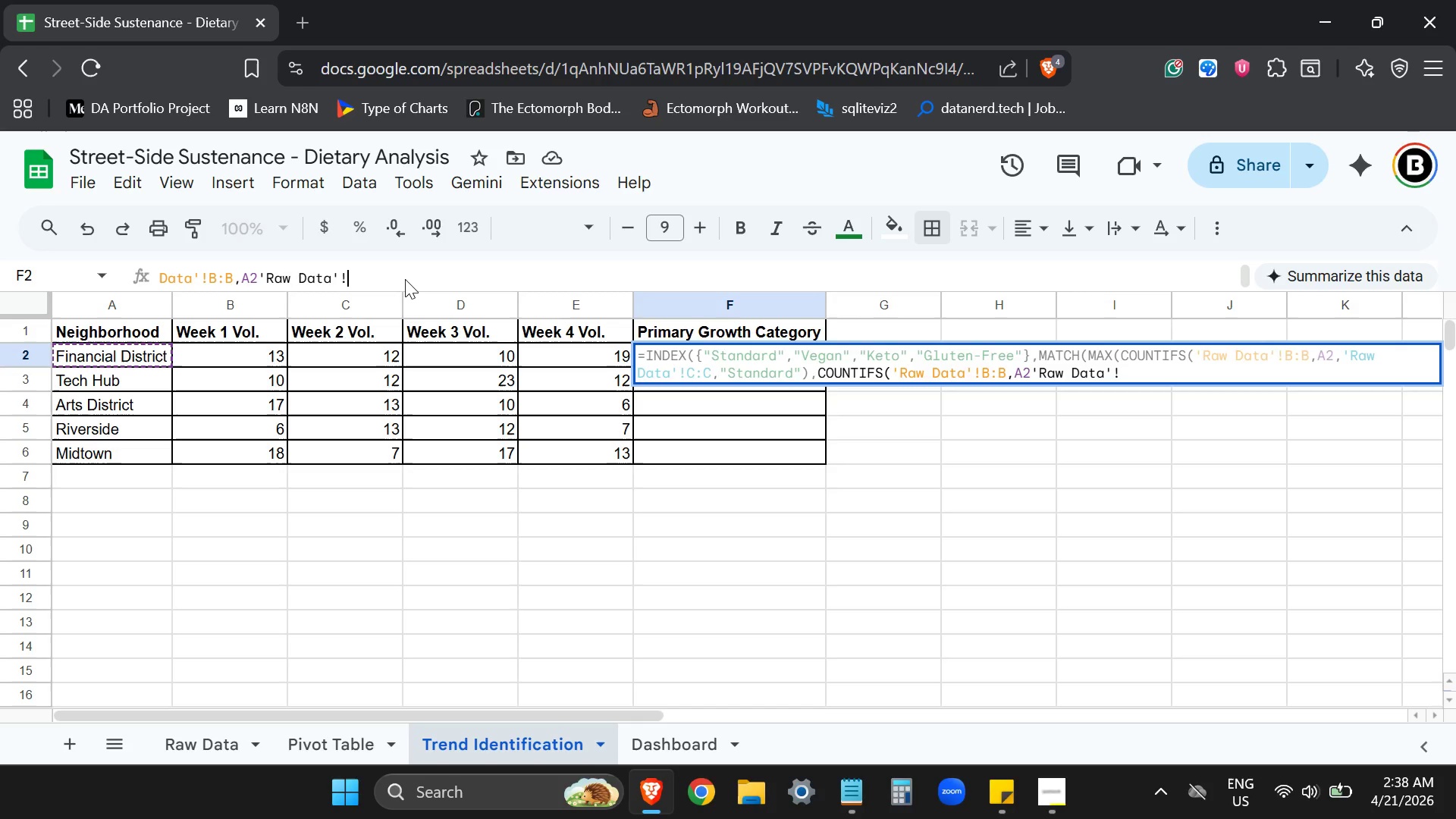 
type(C:C,"Vegan"),COUNTIFS )
key(Backspace)
type( )
key(Backspace)
type(()
 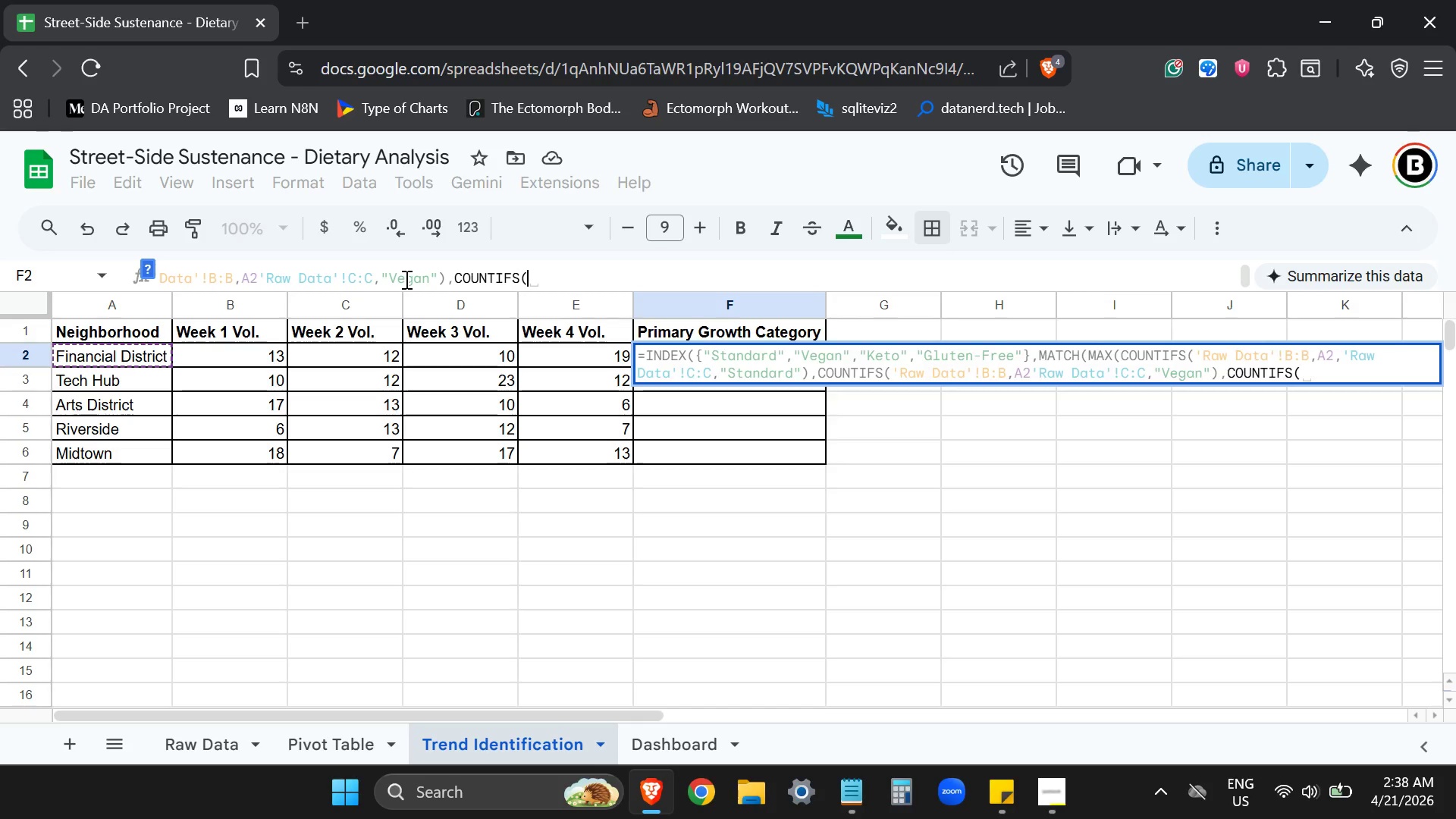 
type(Raw D)
key(Backspace)
key(Backspace)
key(Backspace)
key(Backspace)
key(Backspace)
type('R)
 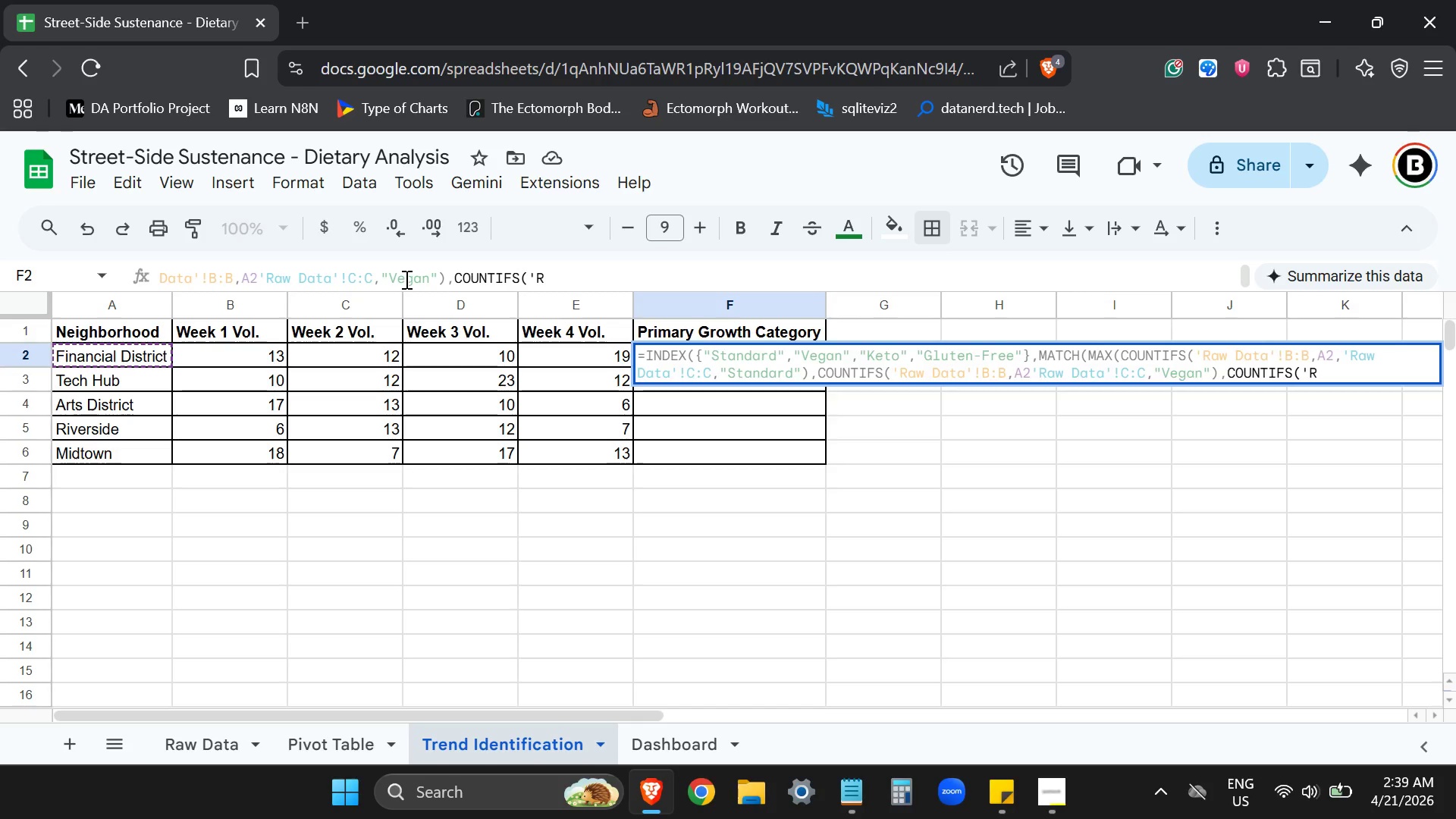 
wait(15.41)
 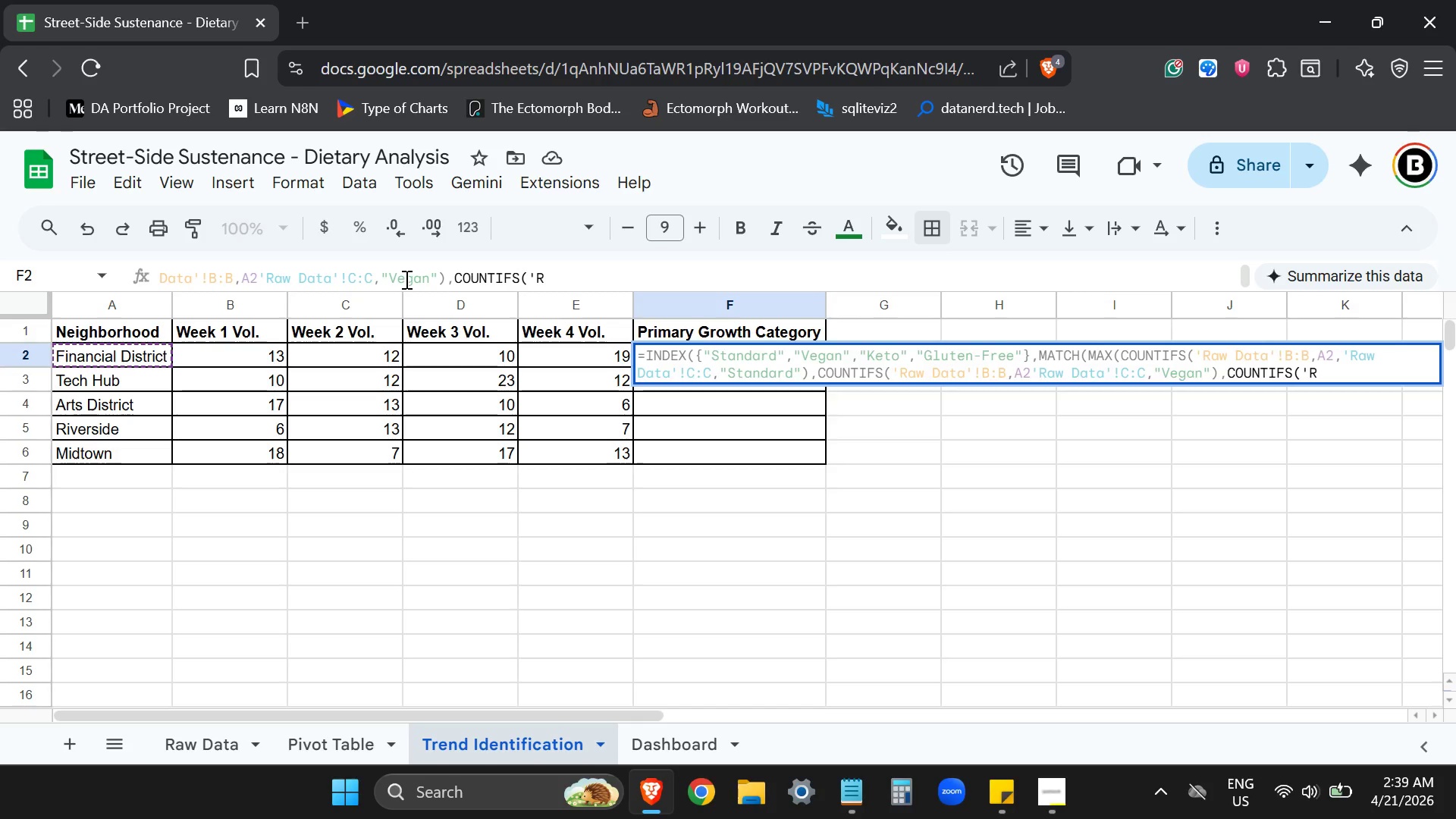 
type(aw Data!)
key(Backspace)
type('!B;)
key(Backspace)
type(:B,A2.)
key(Backspace)
type(,')
 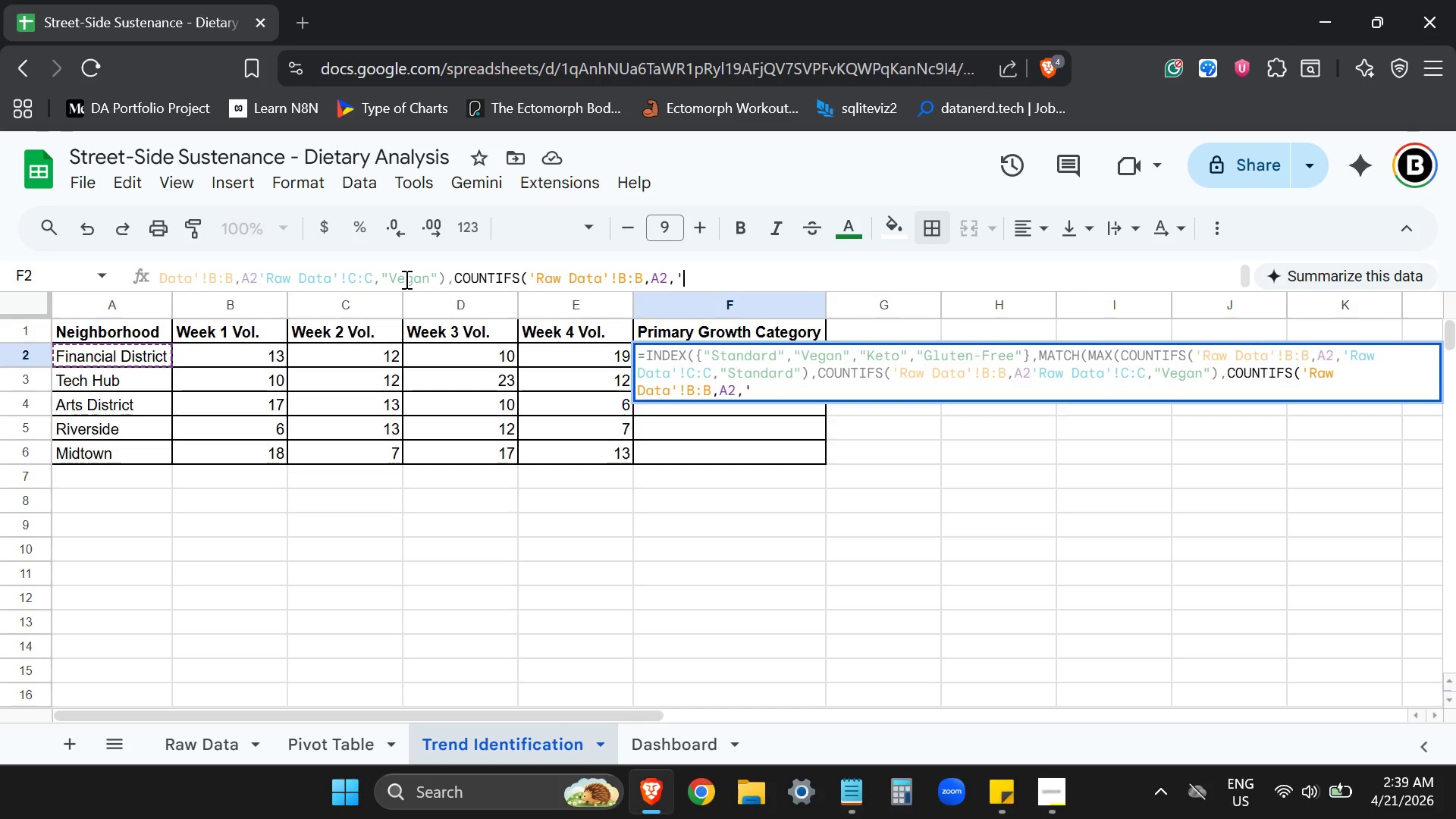 
wait(13.77)
 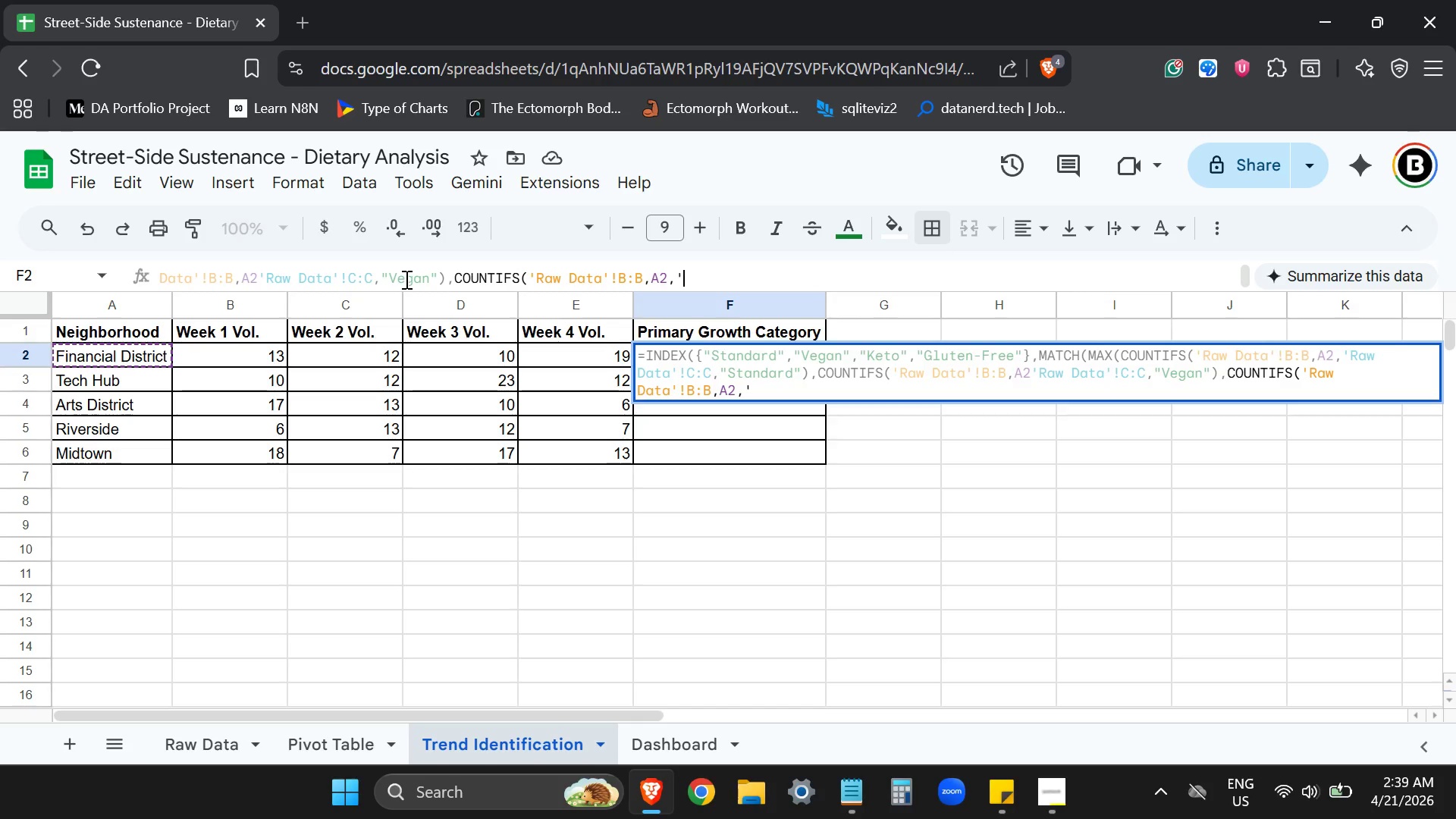 
type(Raw Data'!C;)
key(Backspace)
type(:C,"Keto"),COUNTIFS('Raw R)
key(Backspace)
type(Data')
 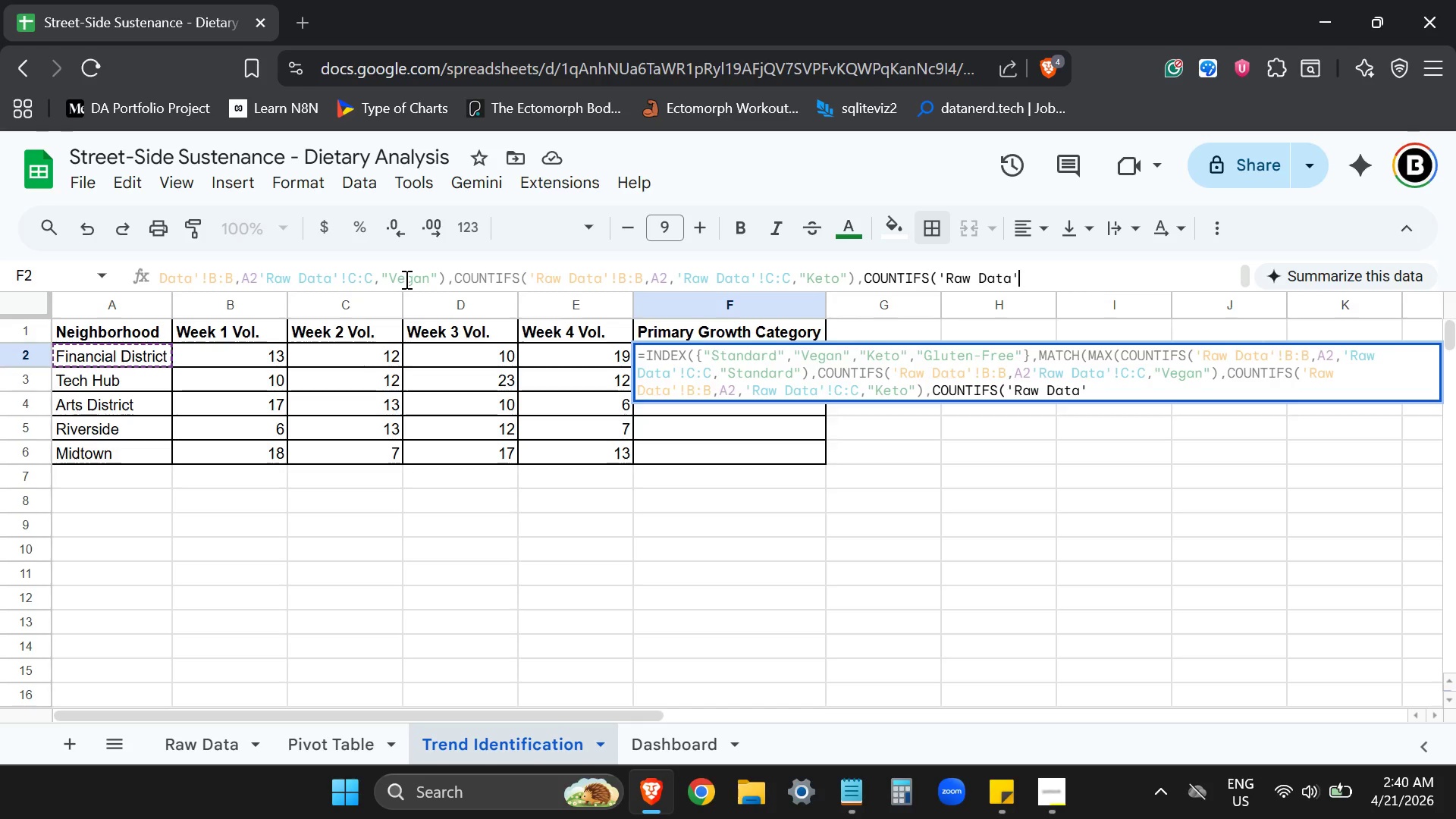 
wait(6.47)
 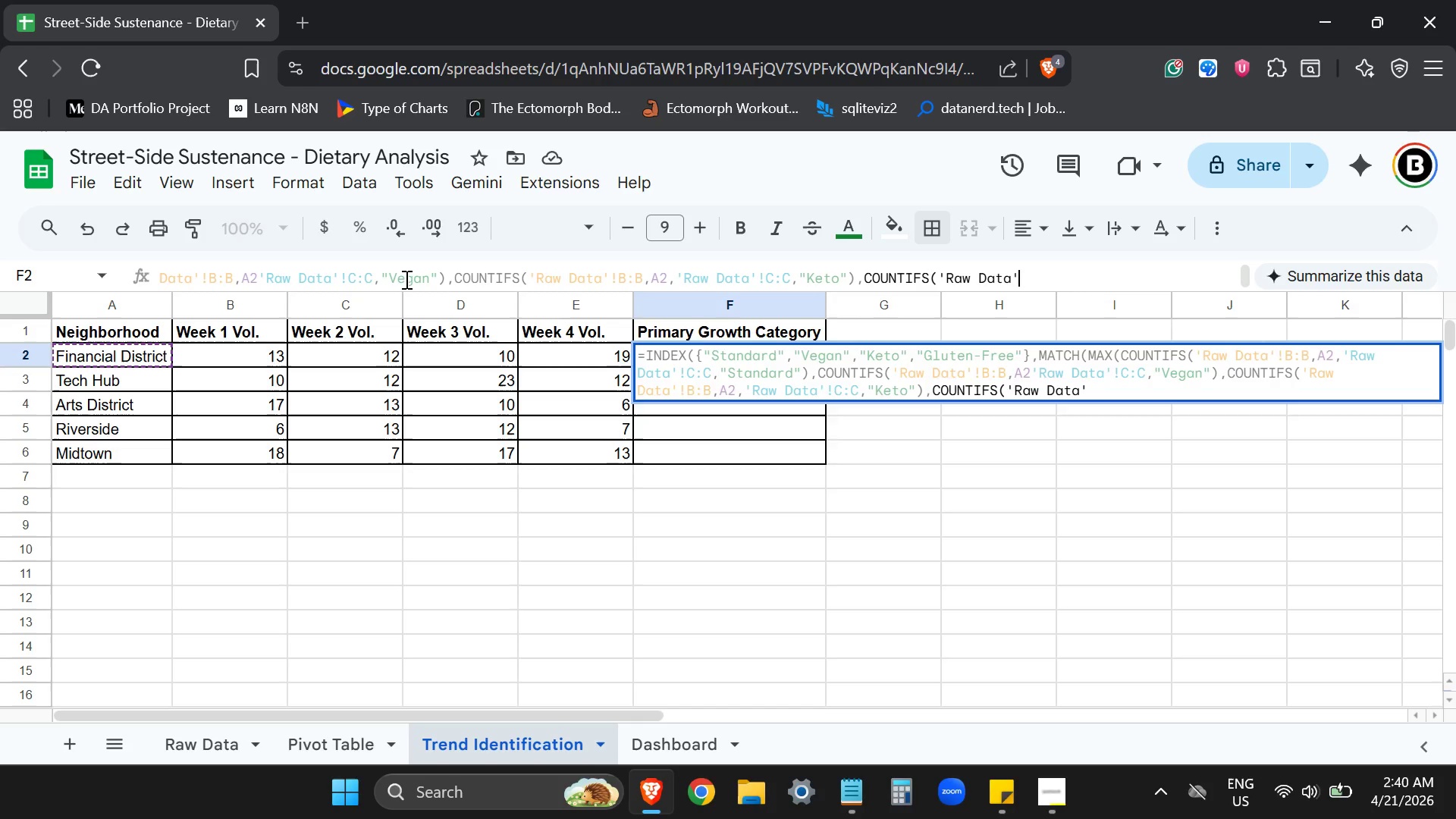 
type(!B:B,A2.)
key(Backspace)
type(,'Raw Data!)
key(Backspace)
type('!C:C)
 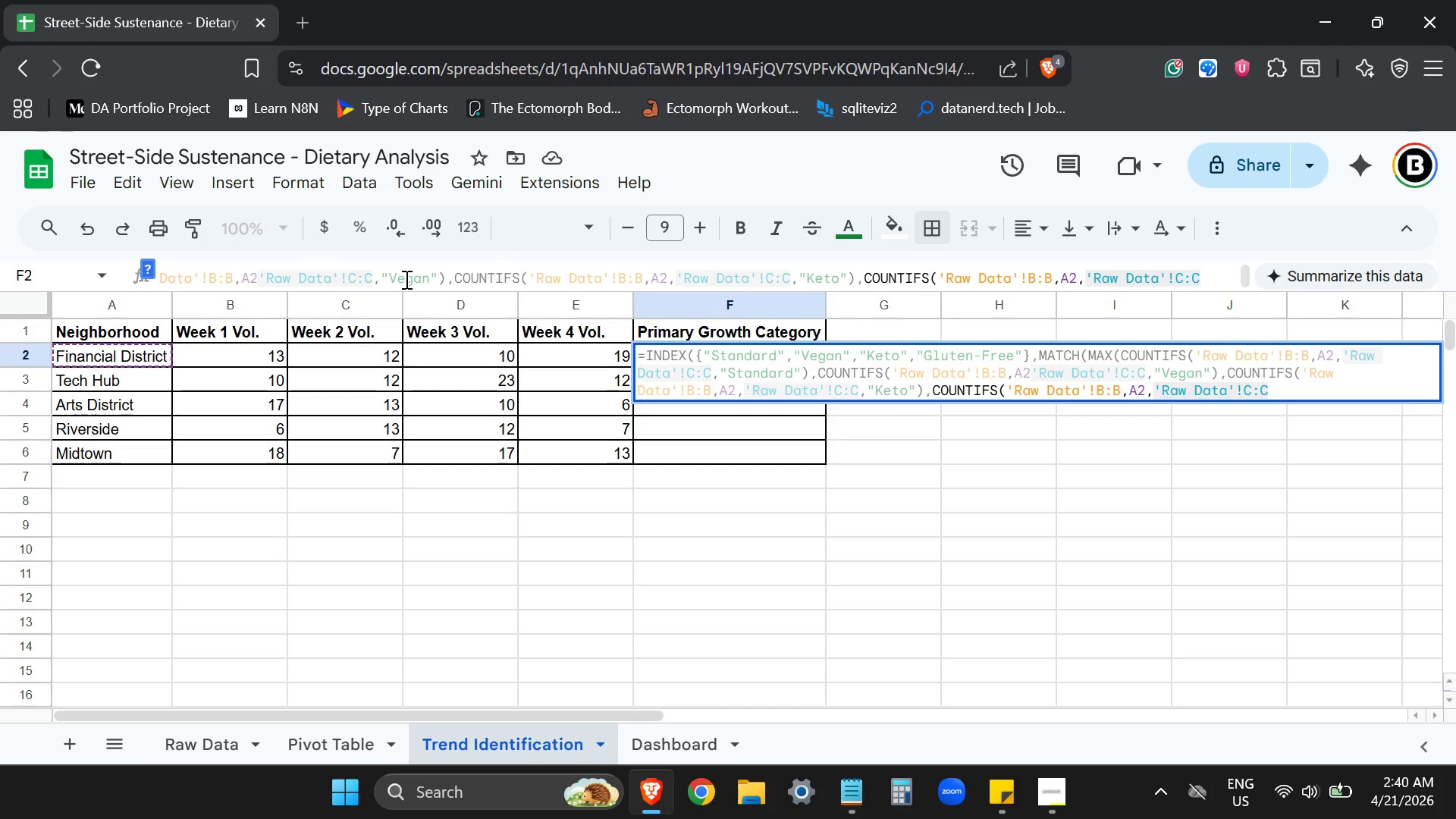 
type( )
key(Backspace)
type(,"Gluten-Free")),{COUNTIFS)
 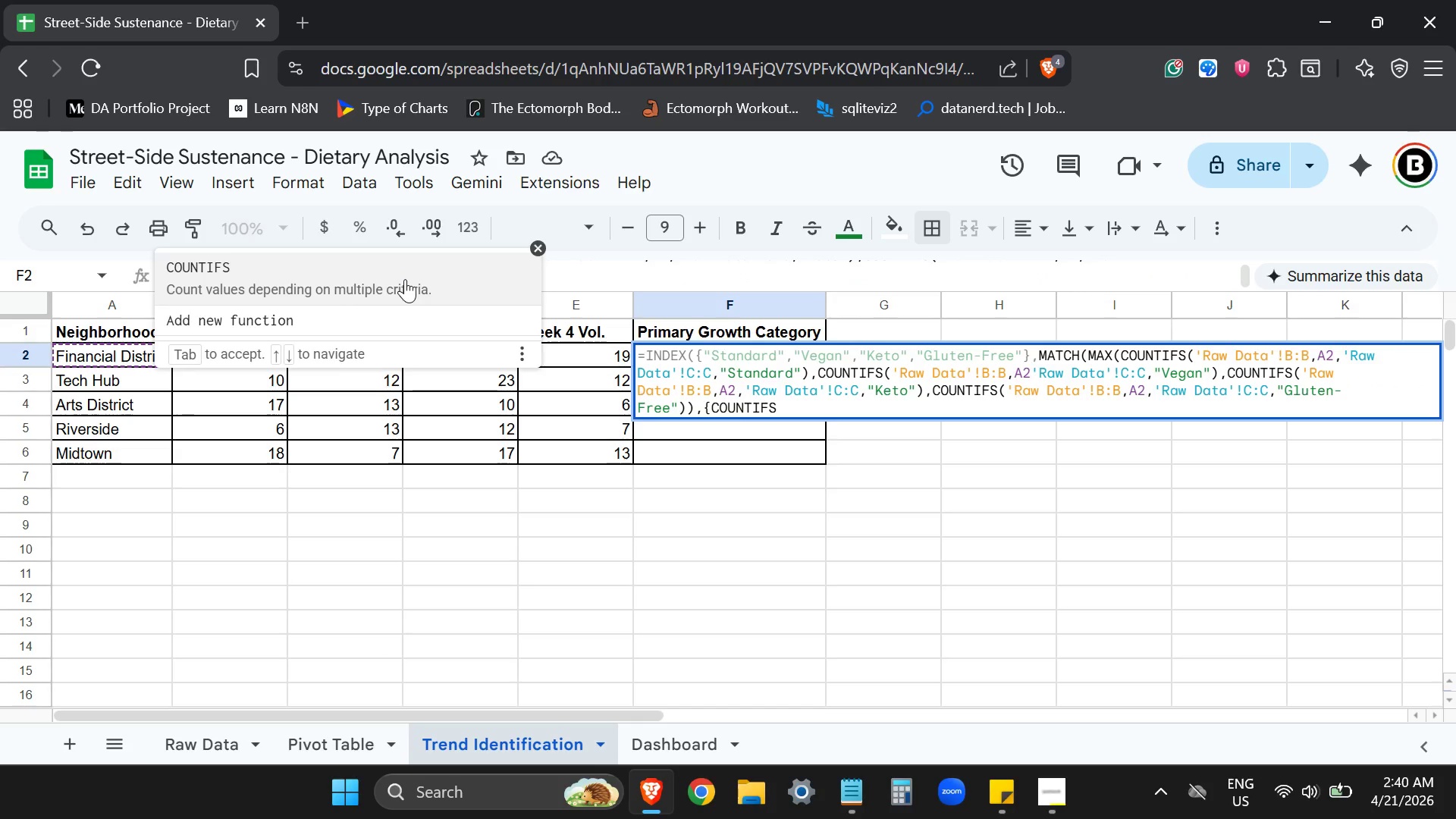 
wait(5.78)
 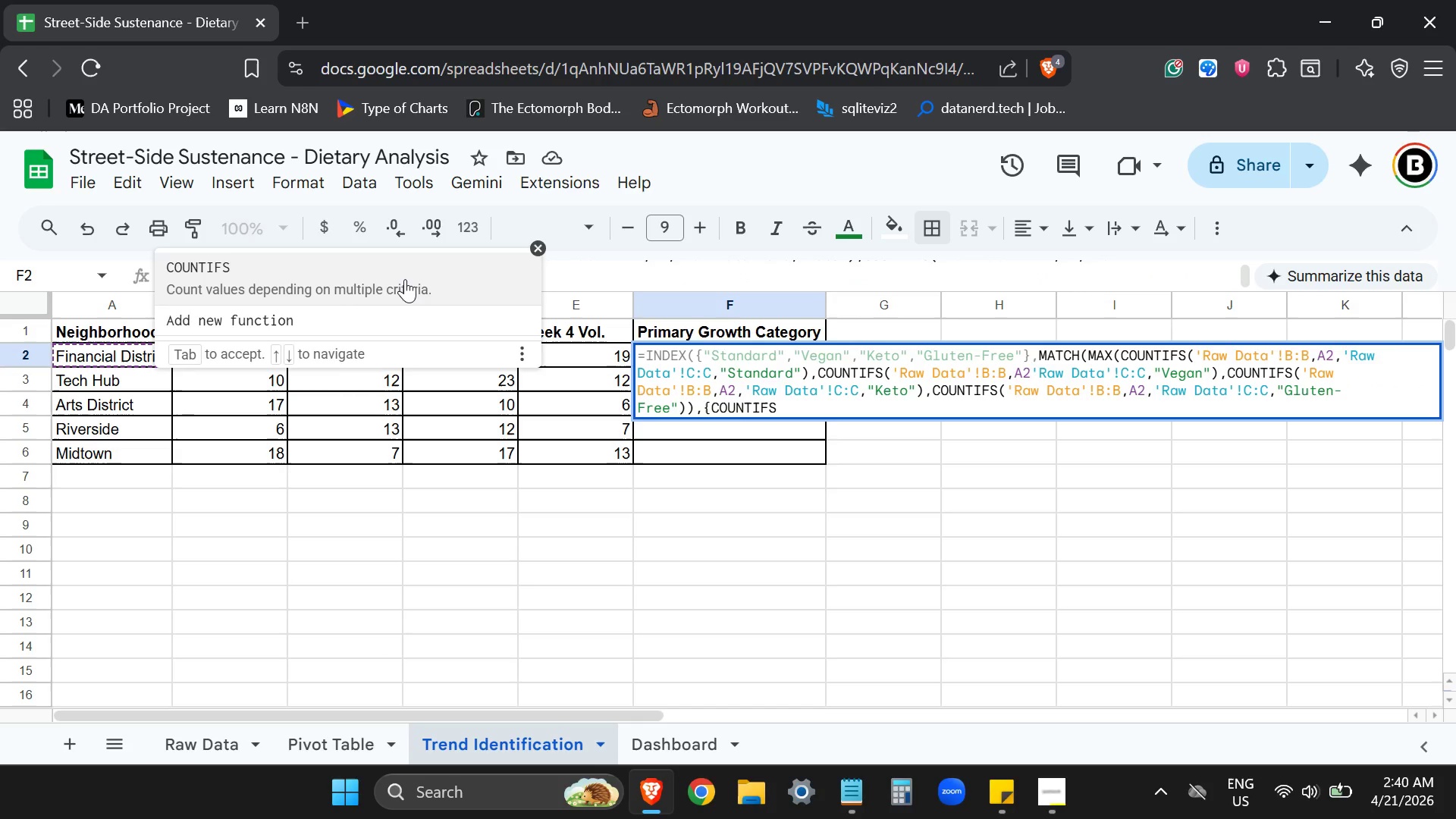 
key(Shift+ShiftLeft)
 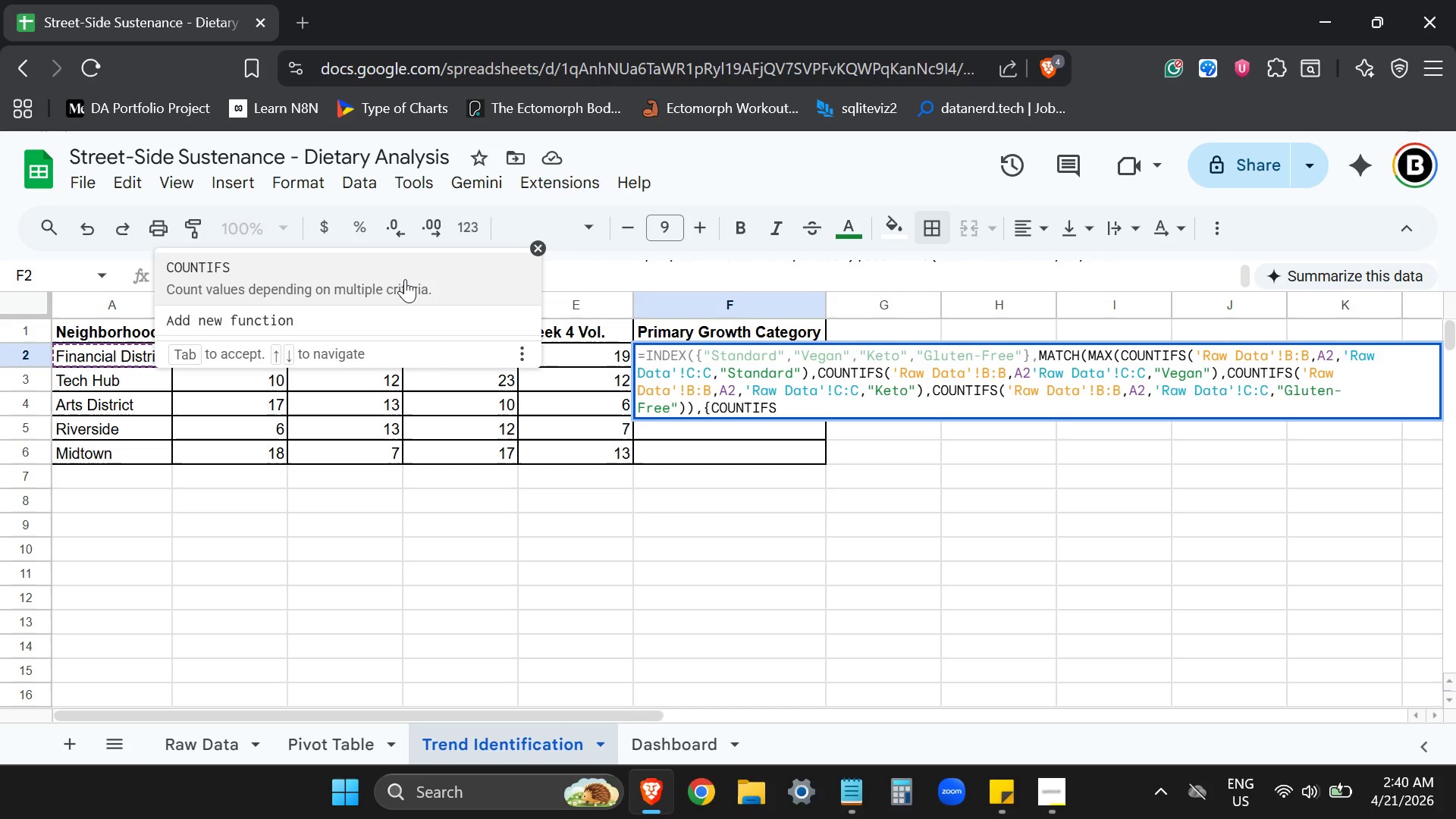 
key(Shift+9)
 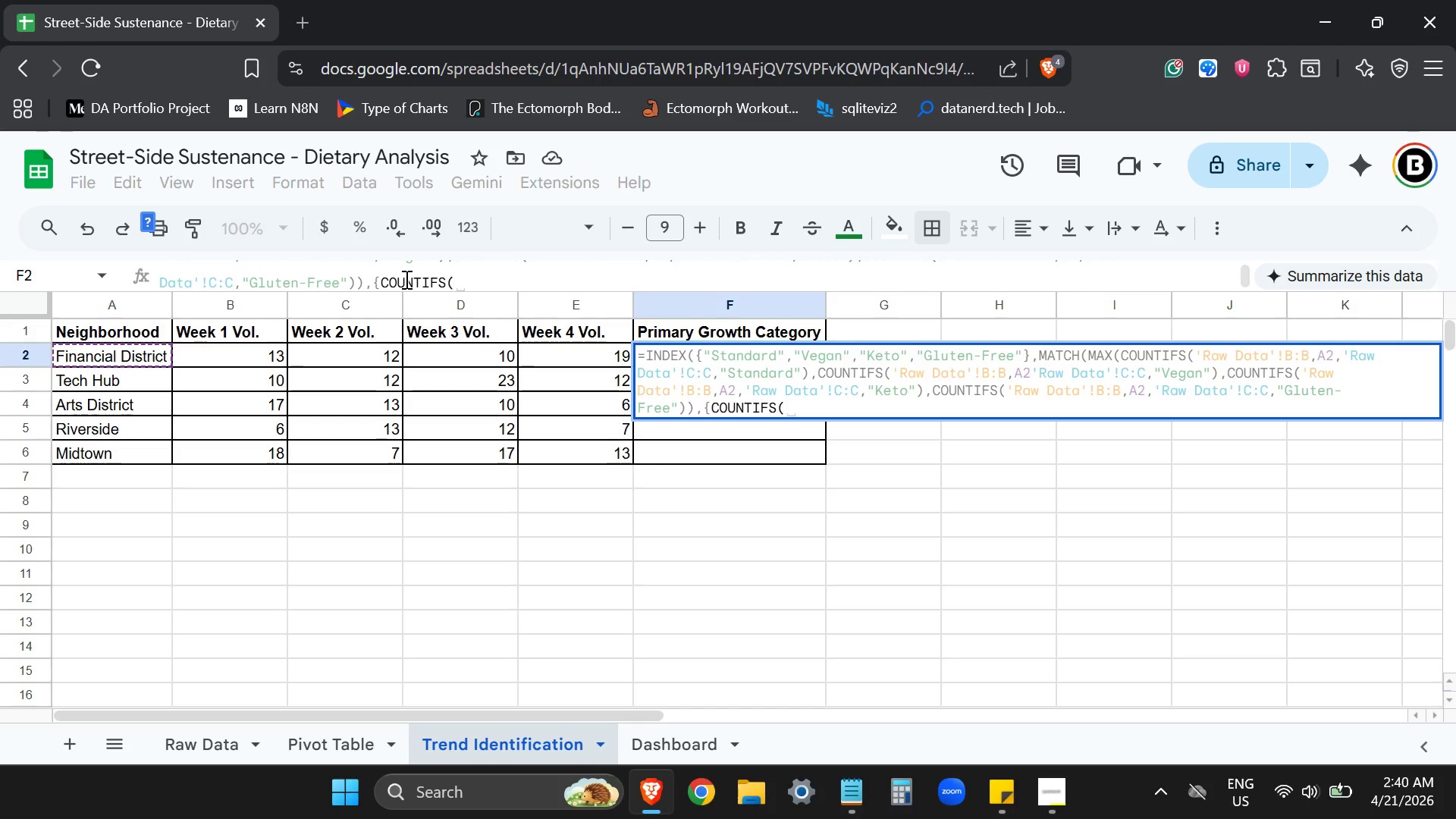 
wait(9.05)
 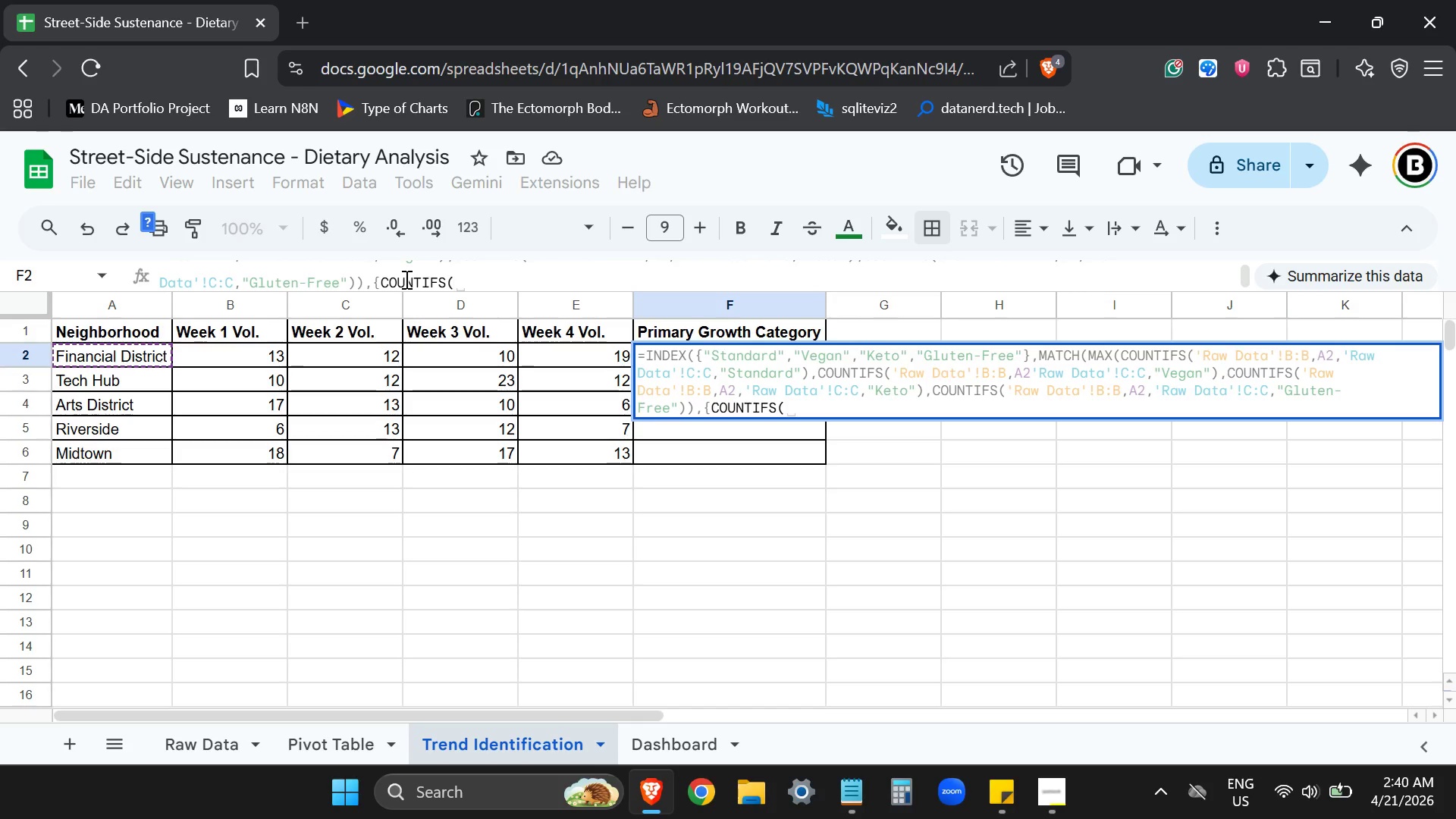 
type('Raw Data'!B:B,A2,'Raw Data)
 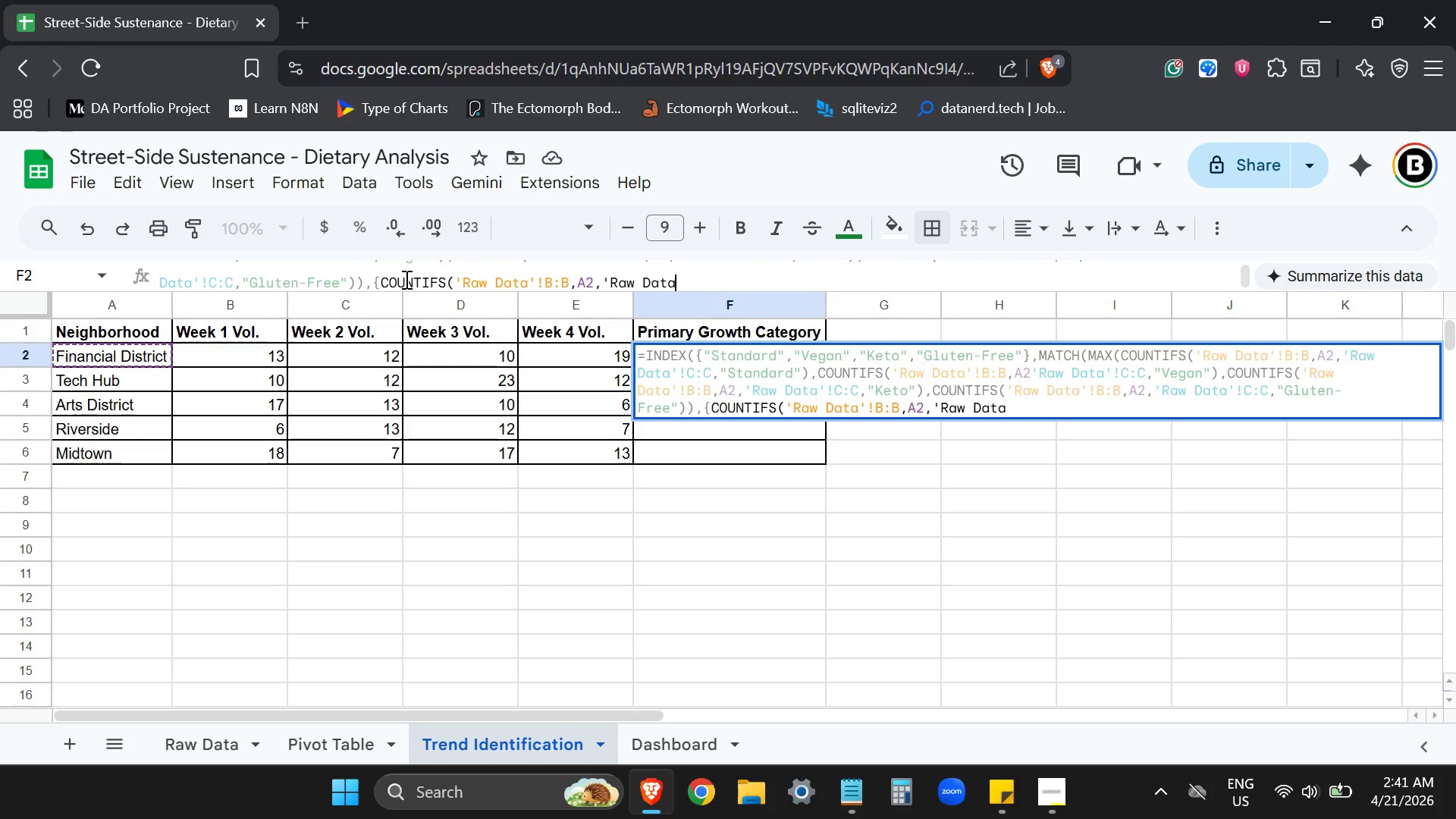 
wait(9.62)
 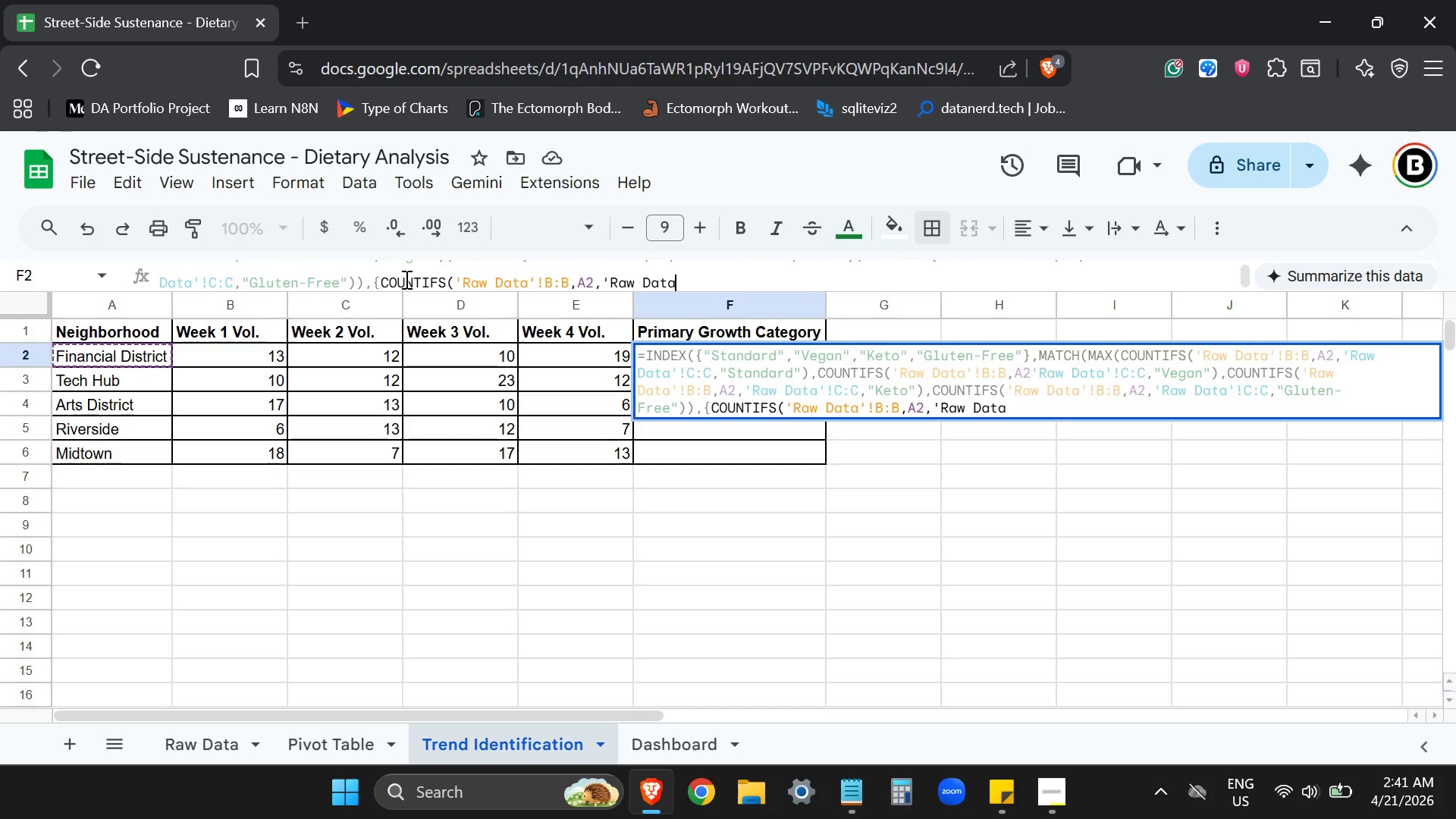 
key(CapsLock)
 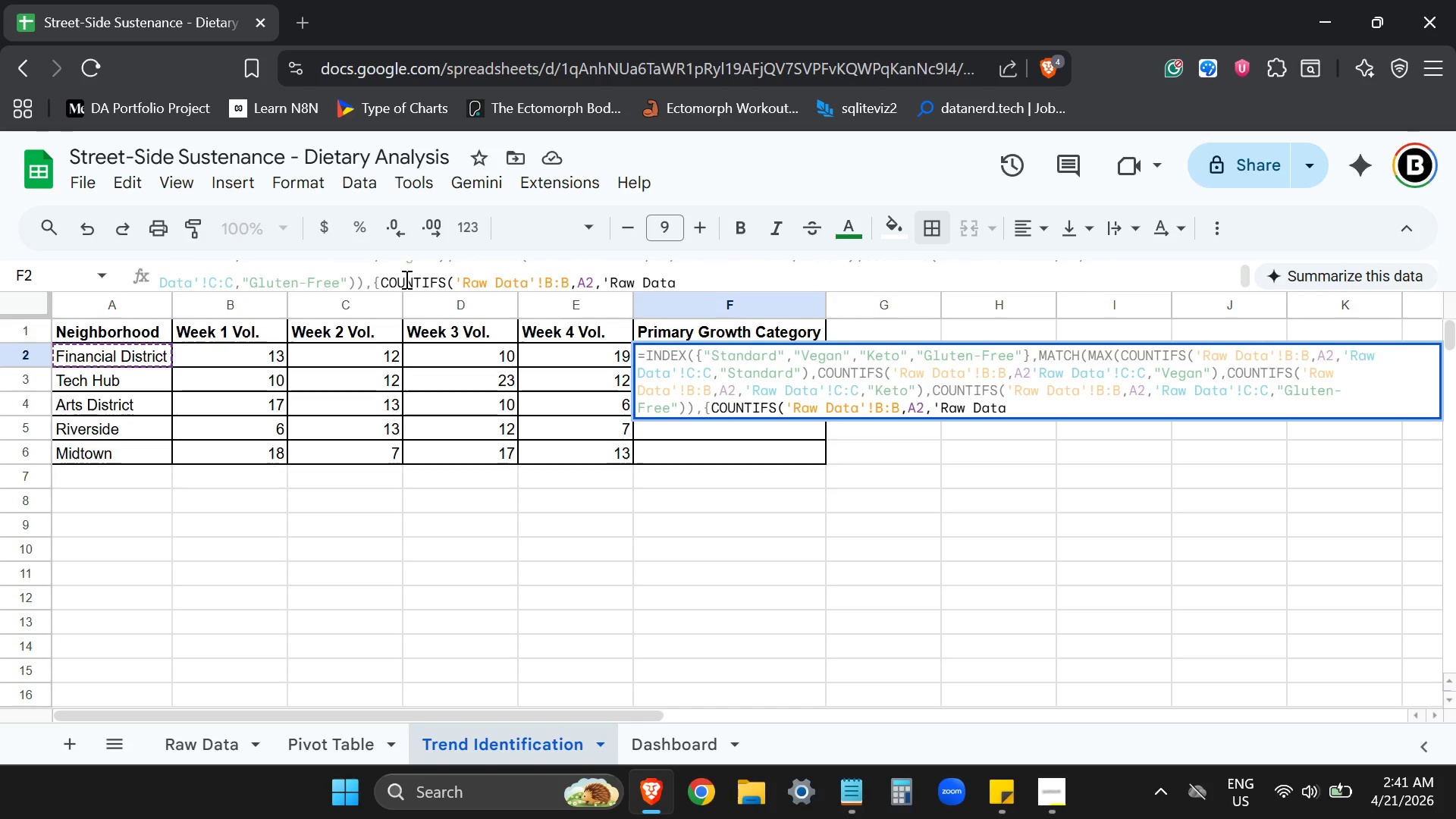 
type('!C:C,"Standard"),COUNTIFS('Raw Data'!B:B,A2)
 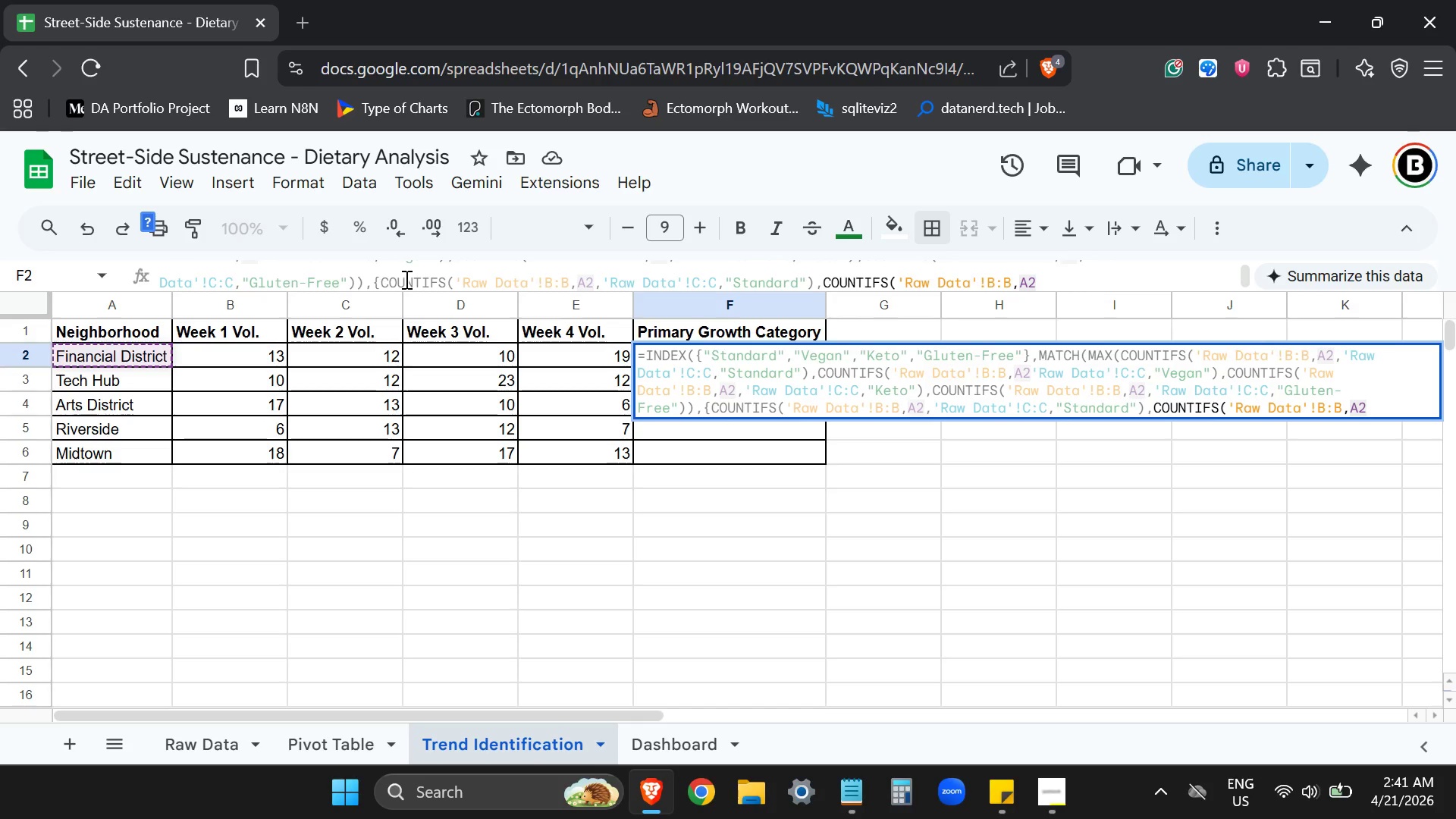 
wait(10.31)
 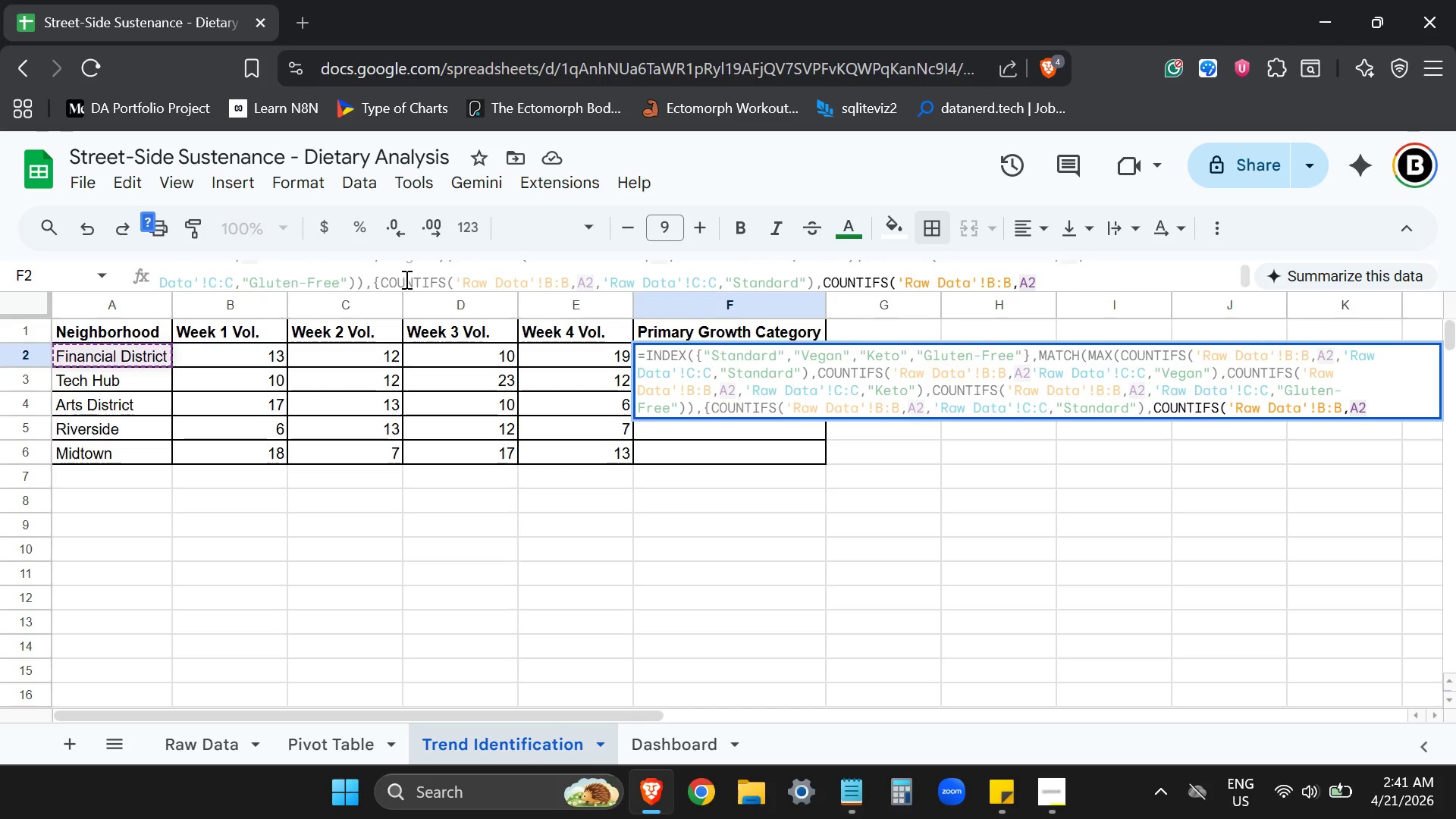 
key(Comma)
 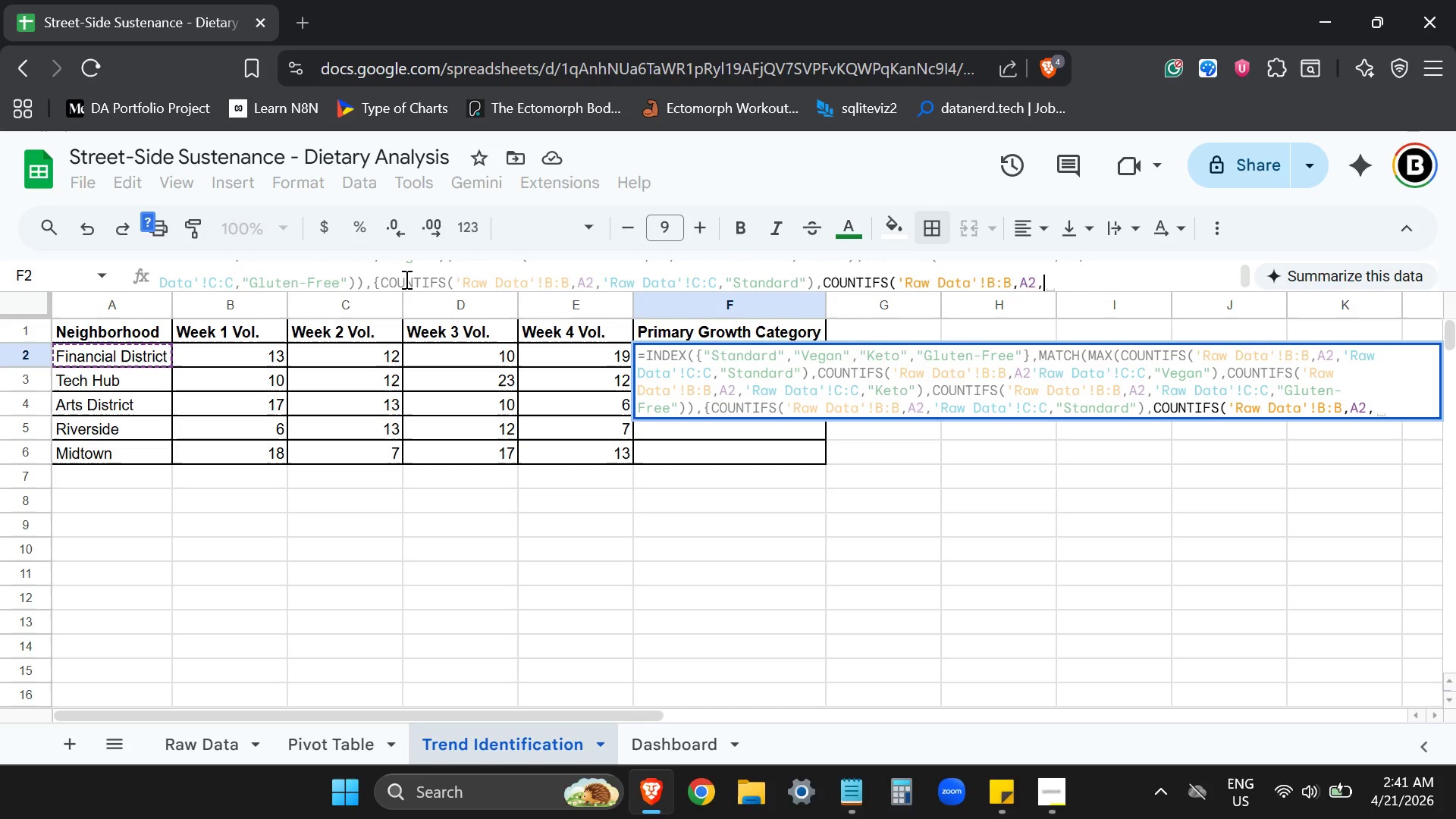 
key(Shift+ShiftLeft)
 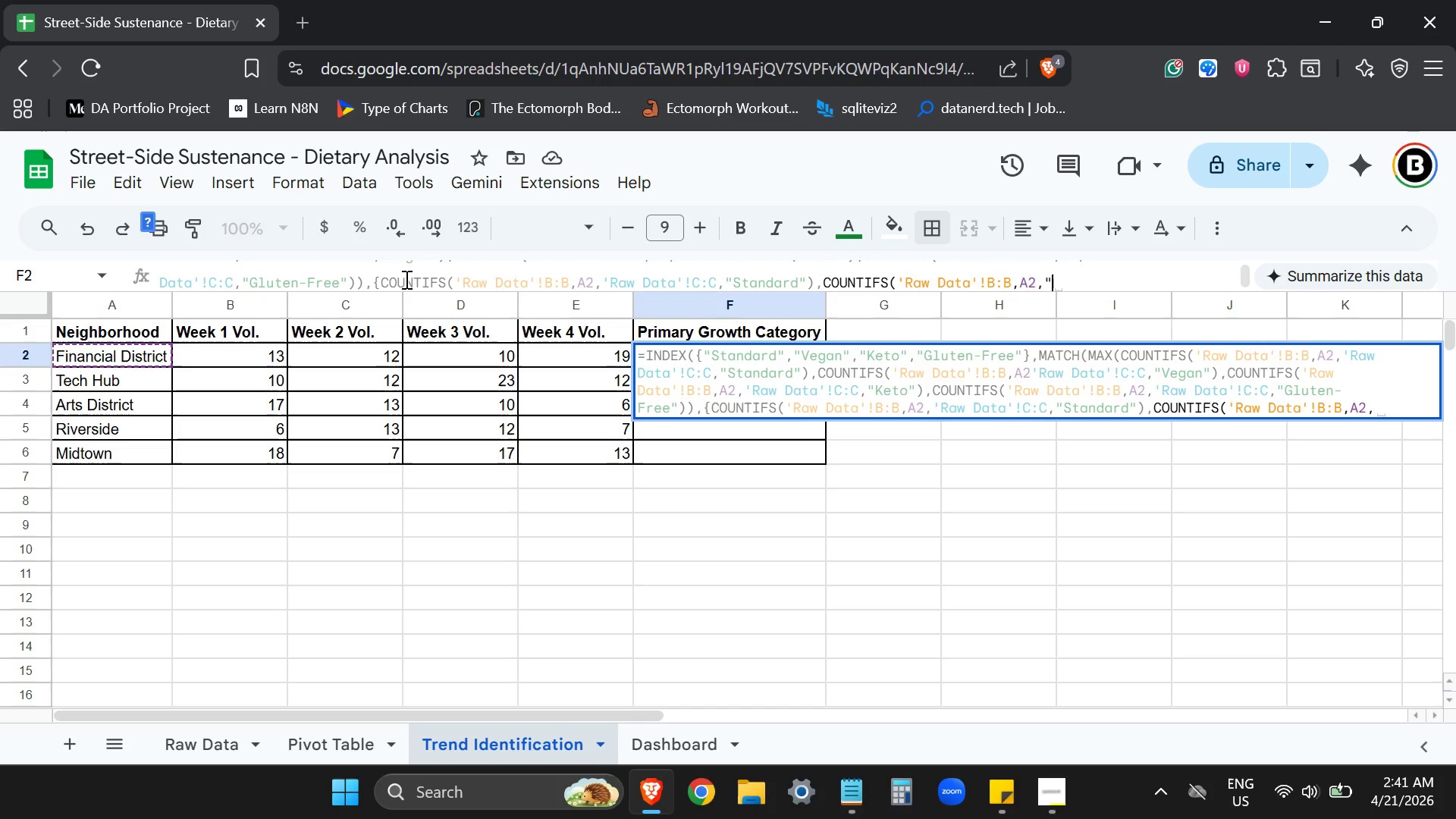 
key(Shift+Quote)
 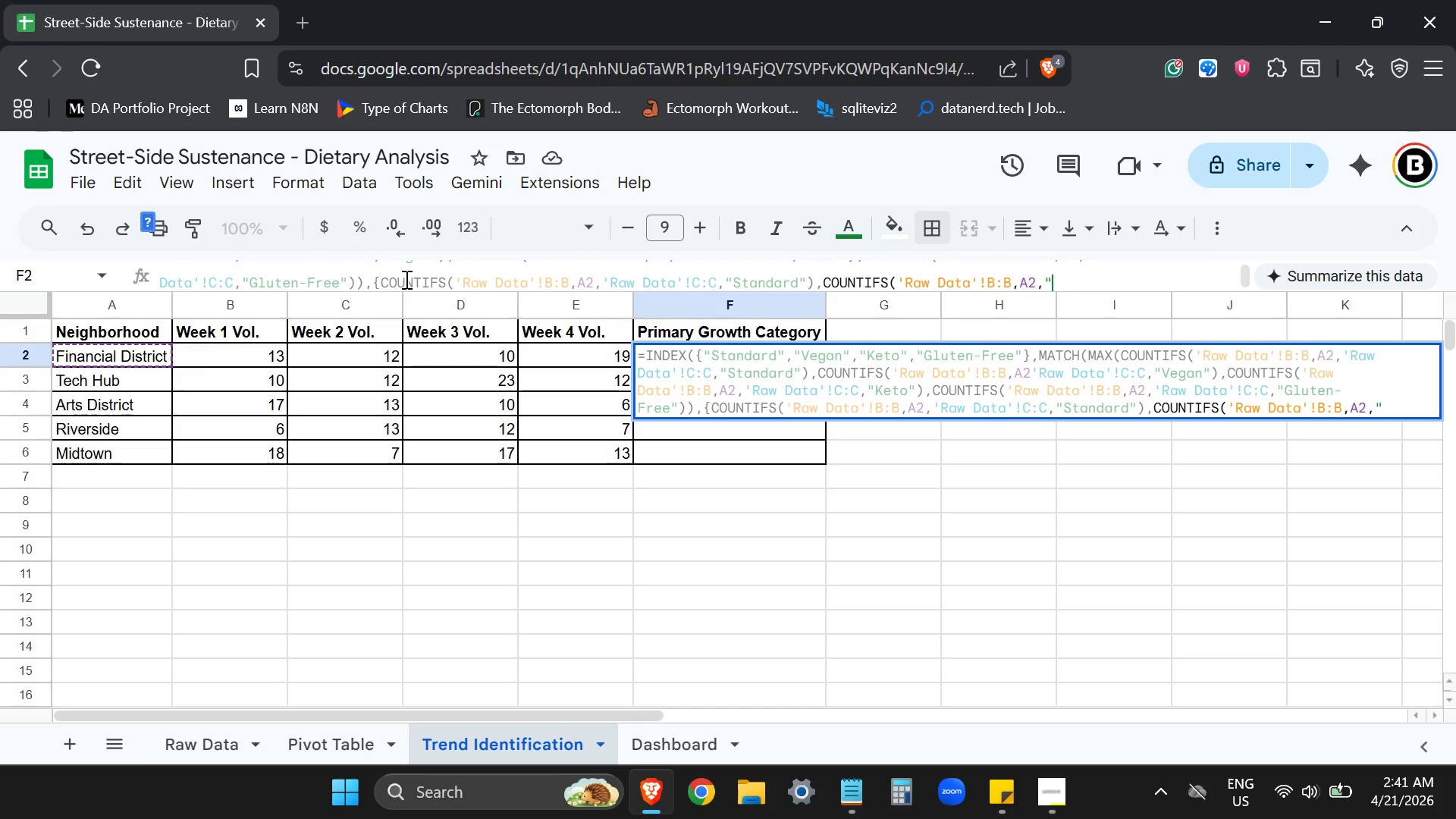 
key(Backspace)
 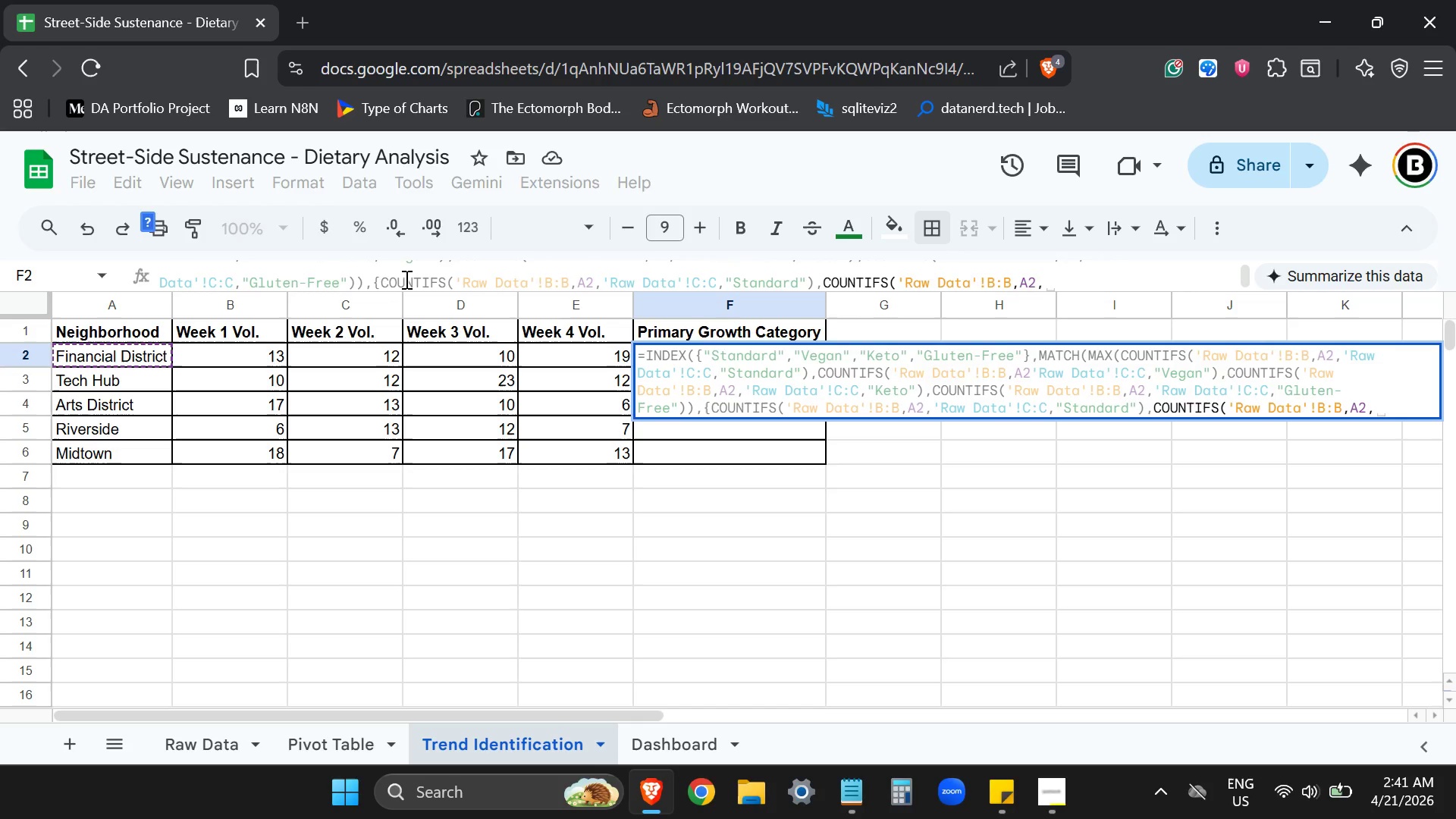 
key(Quote)
 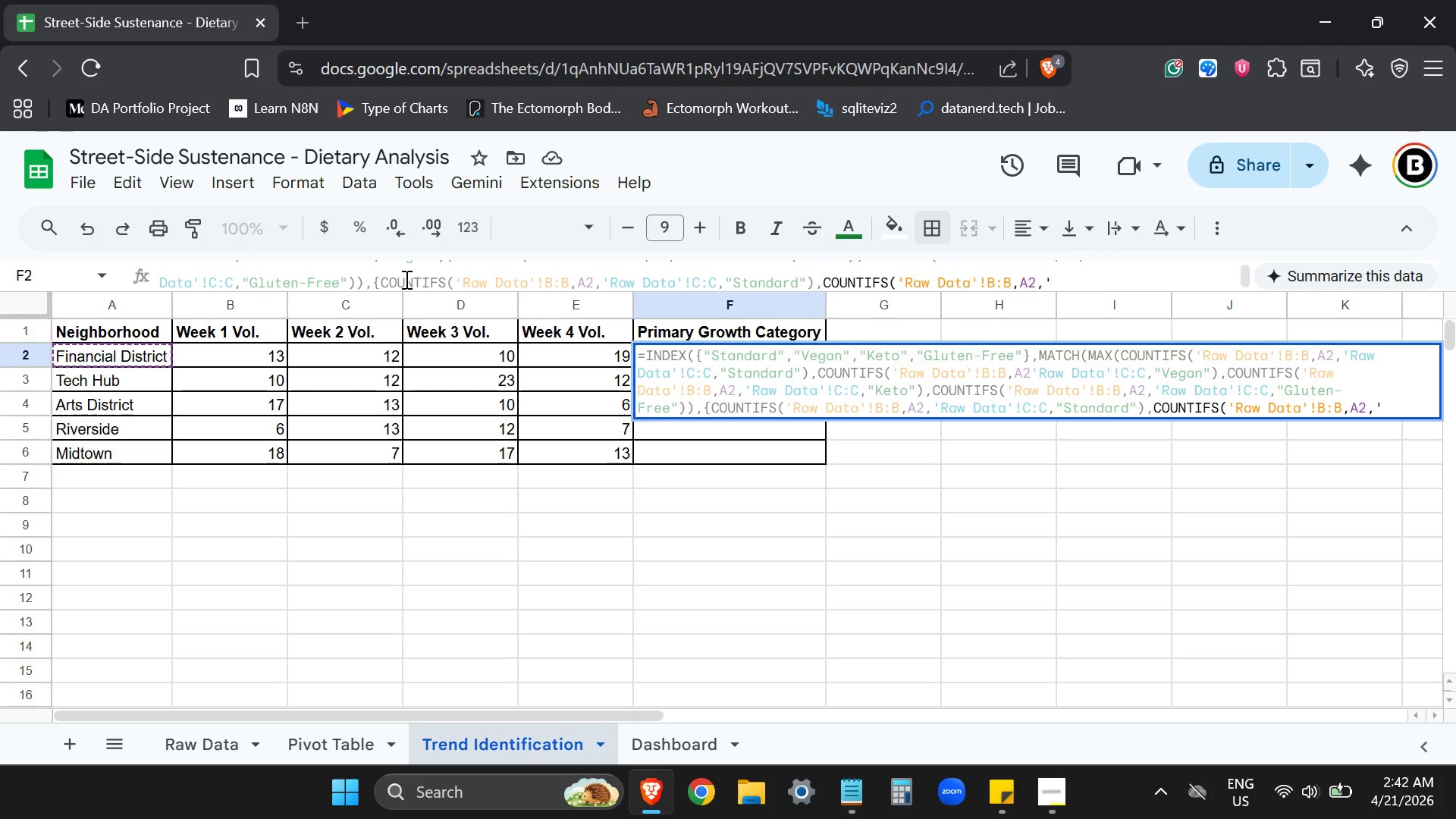 
type(Raw Data'!c;)
key(Backspace)
key(Backspace)
type(C:C."Vegan"),COUNTIFS)
 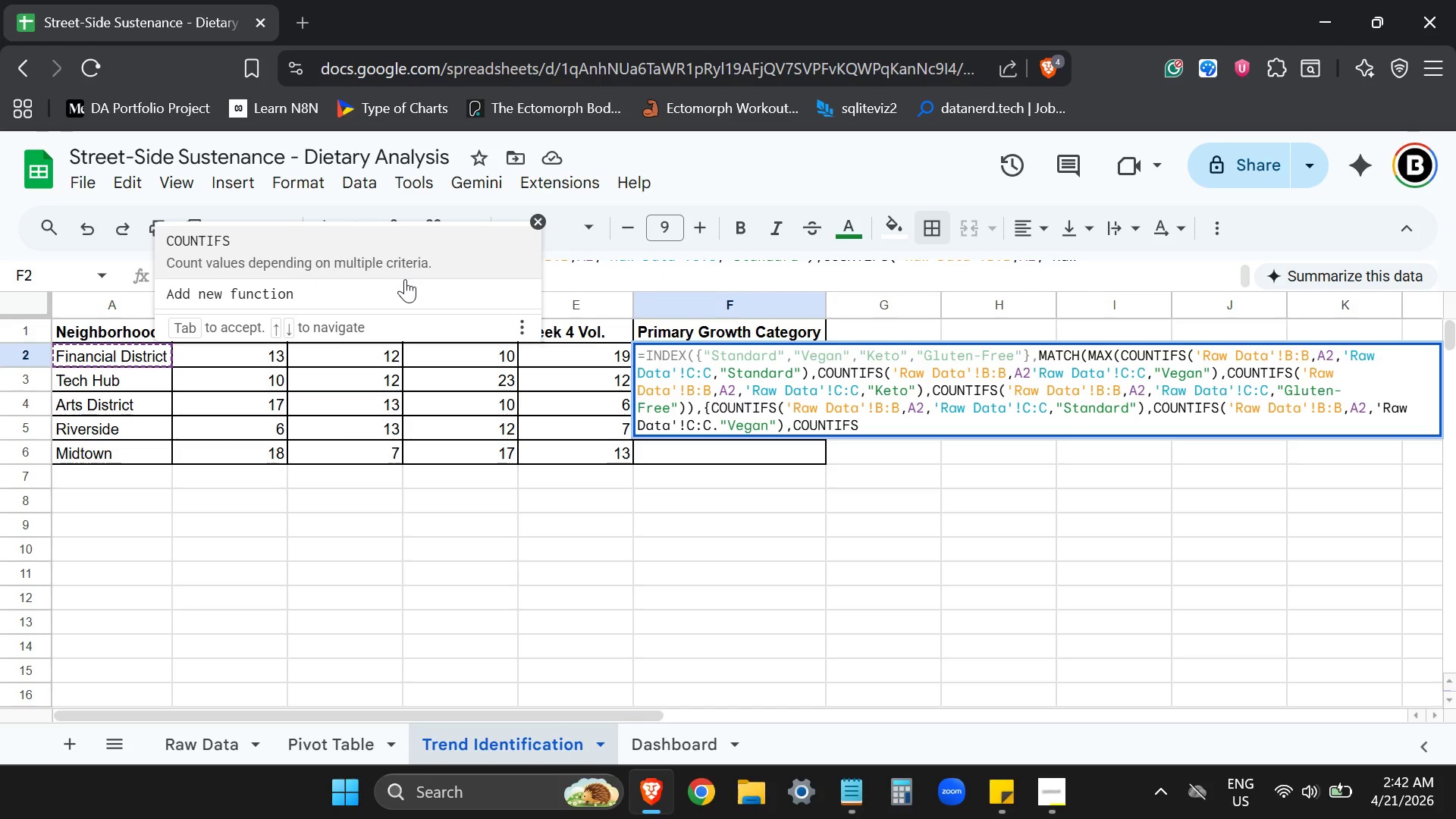 
left_click([602, 282])
 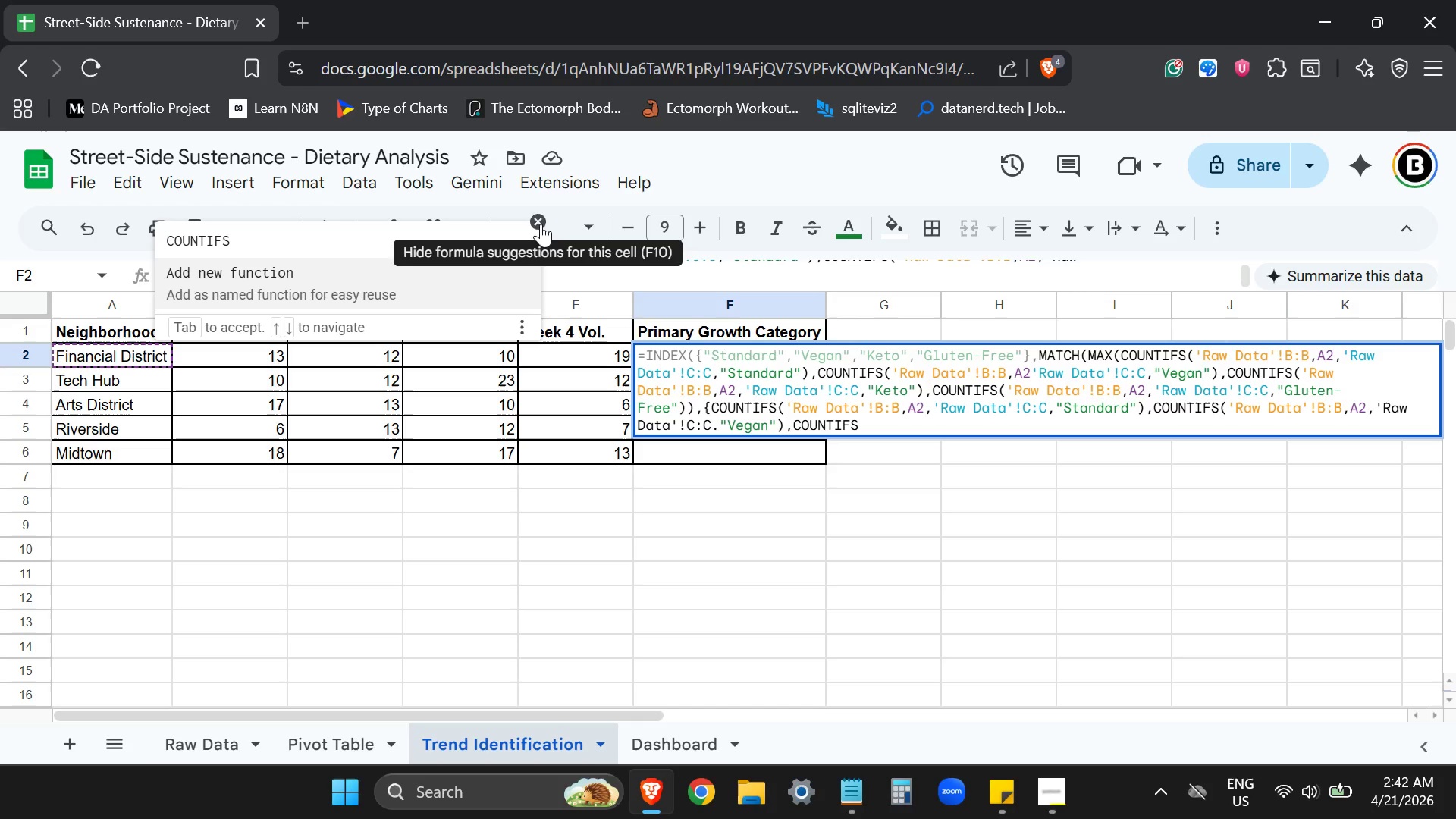 
left_click([538, 218])
 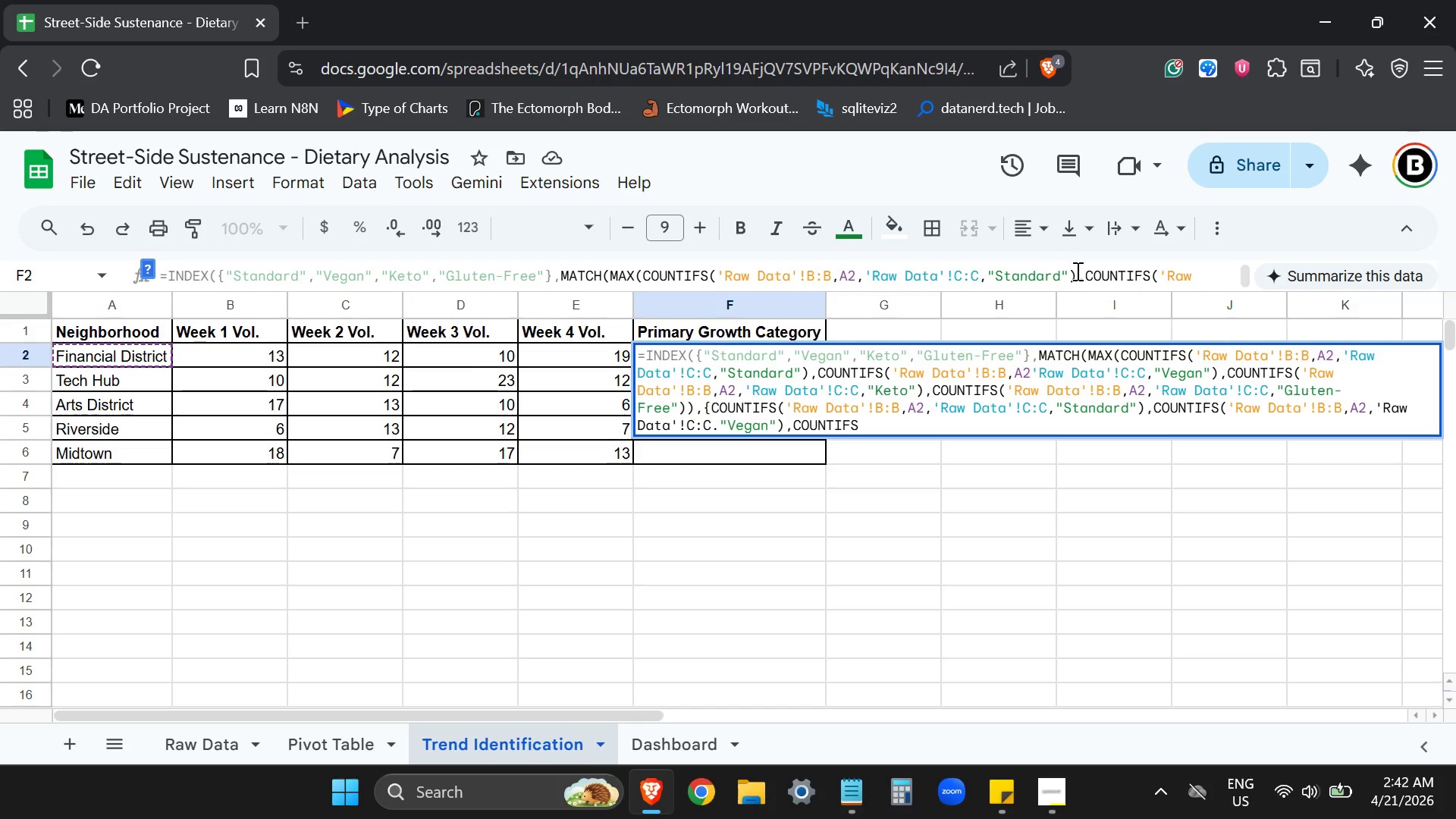 
left_click([1076, 271])
 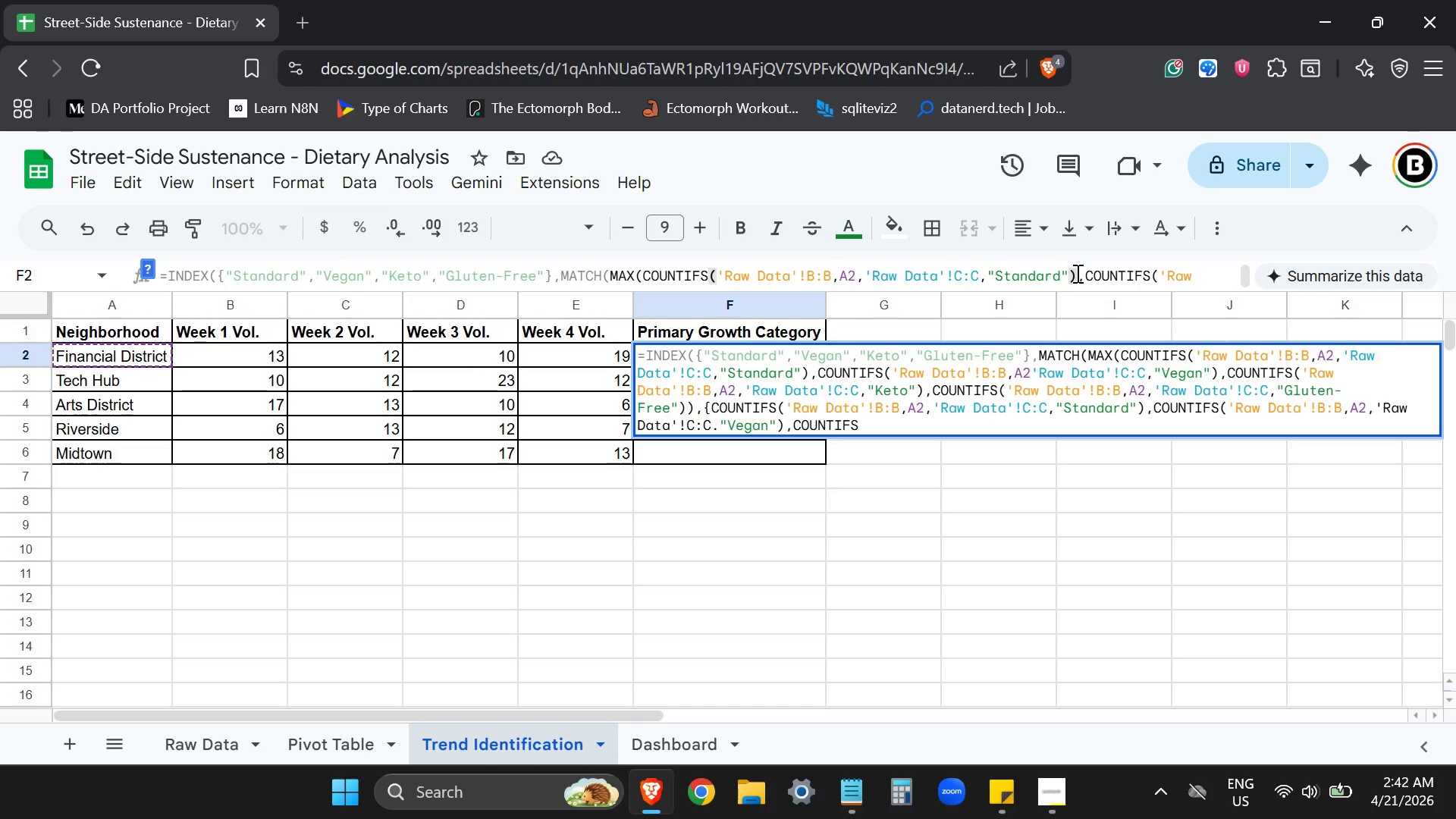 
scroll: coordinate [941, 283], scroll_direction: down, amount: 4.0
 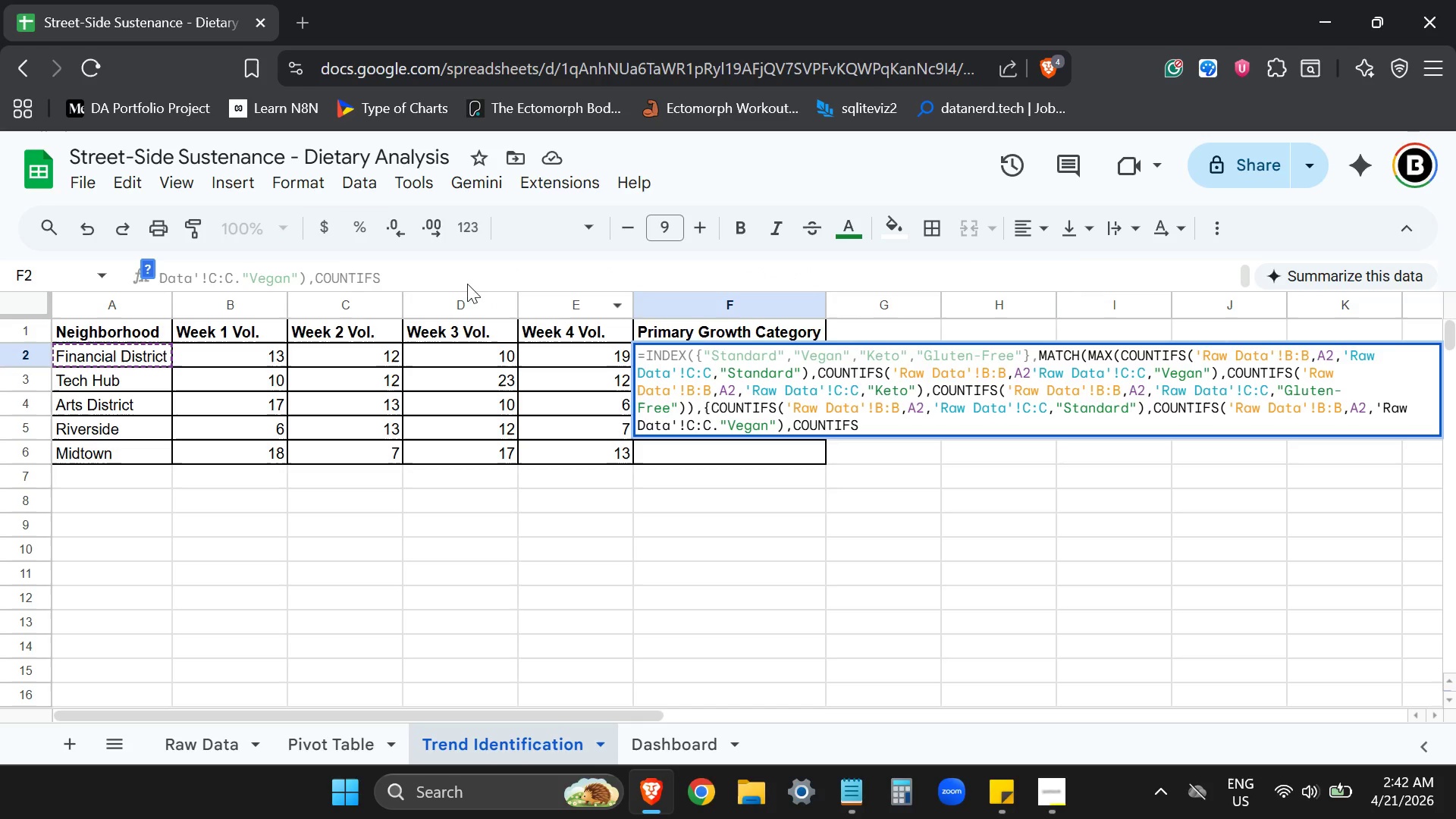 
scroll: coordinate [452, 275], scroll_direction: none, amount: 0.0
 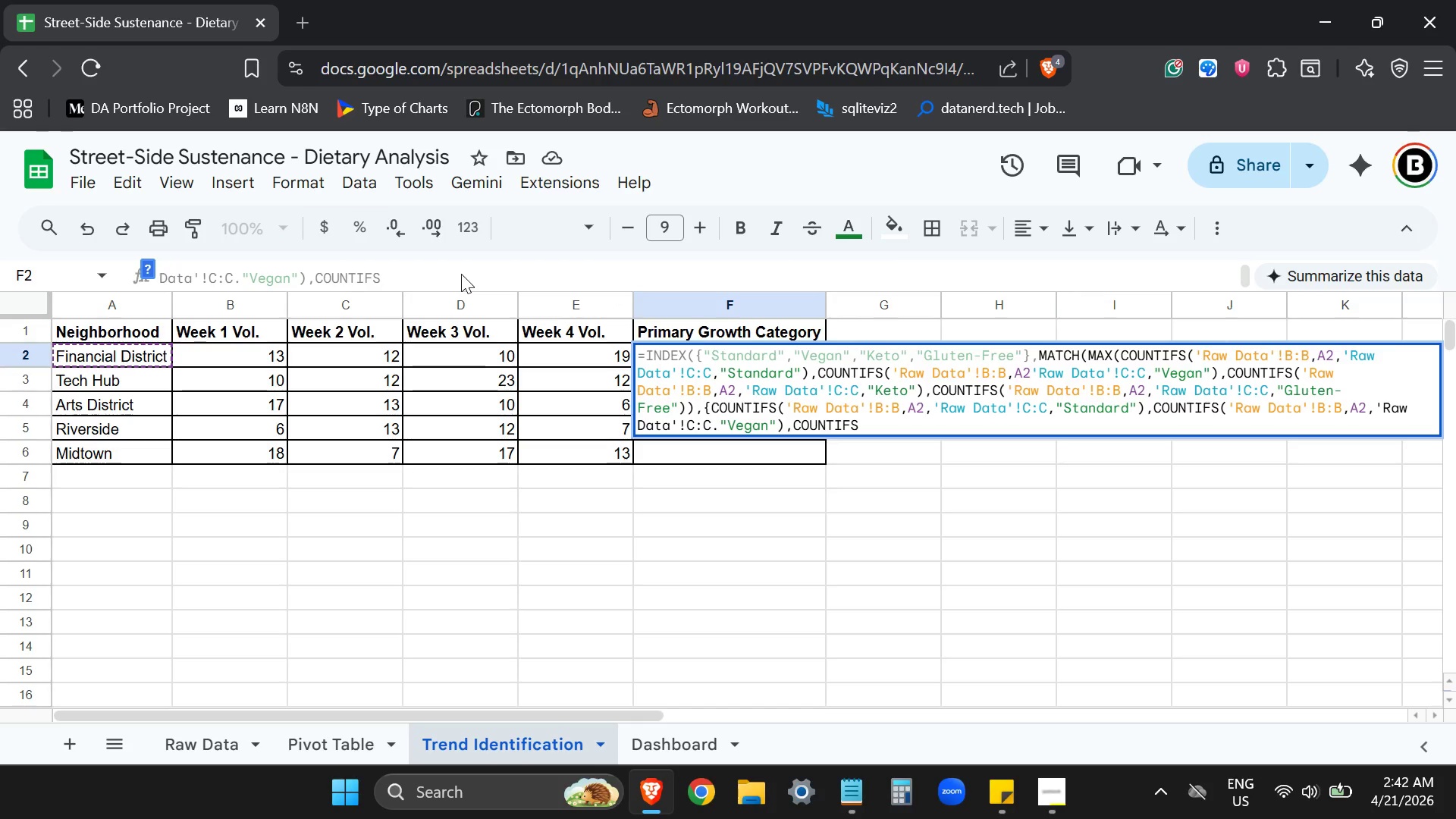 
left_click([461, 274])
 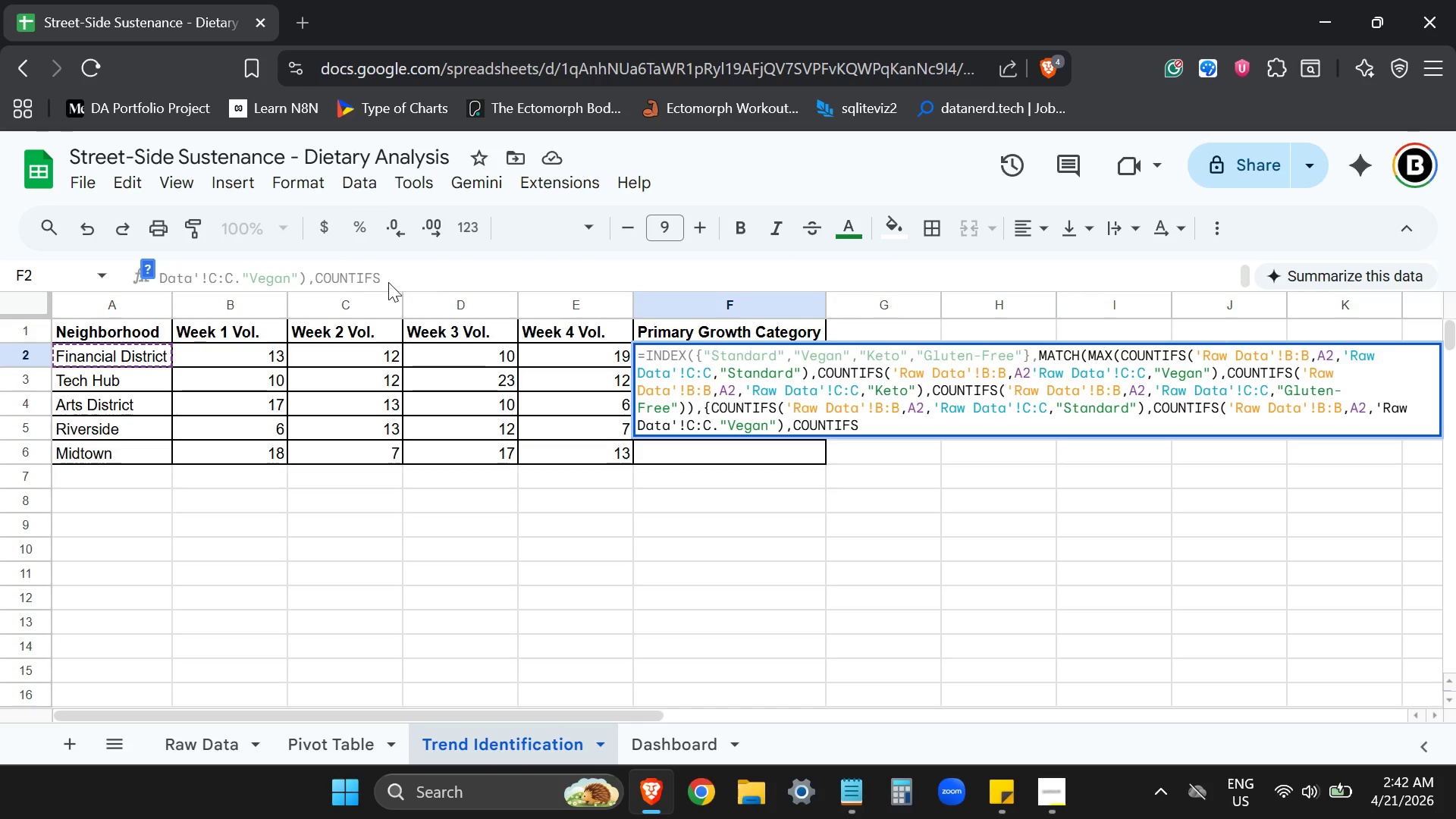 
left_click([388, 282])
 